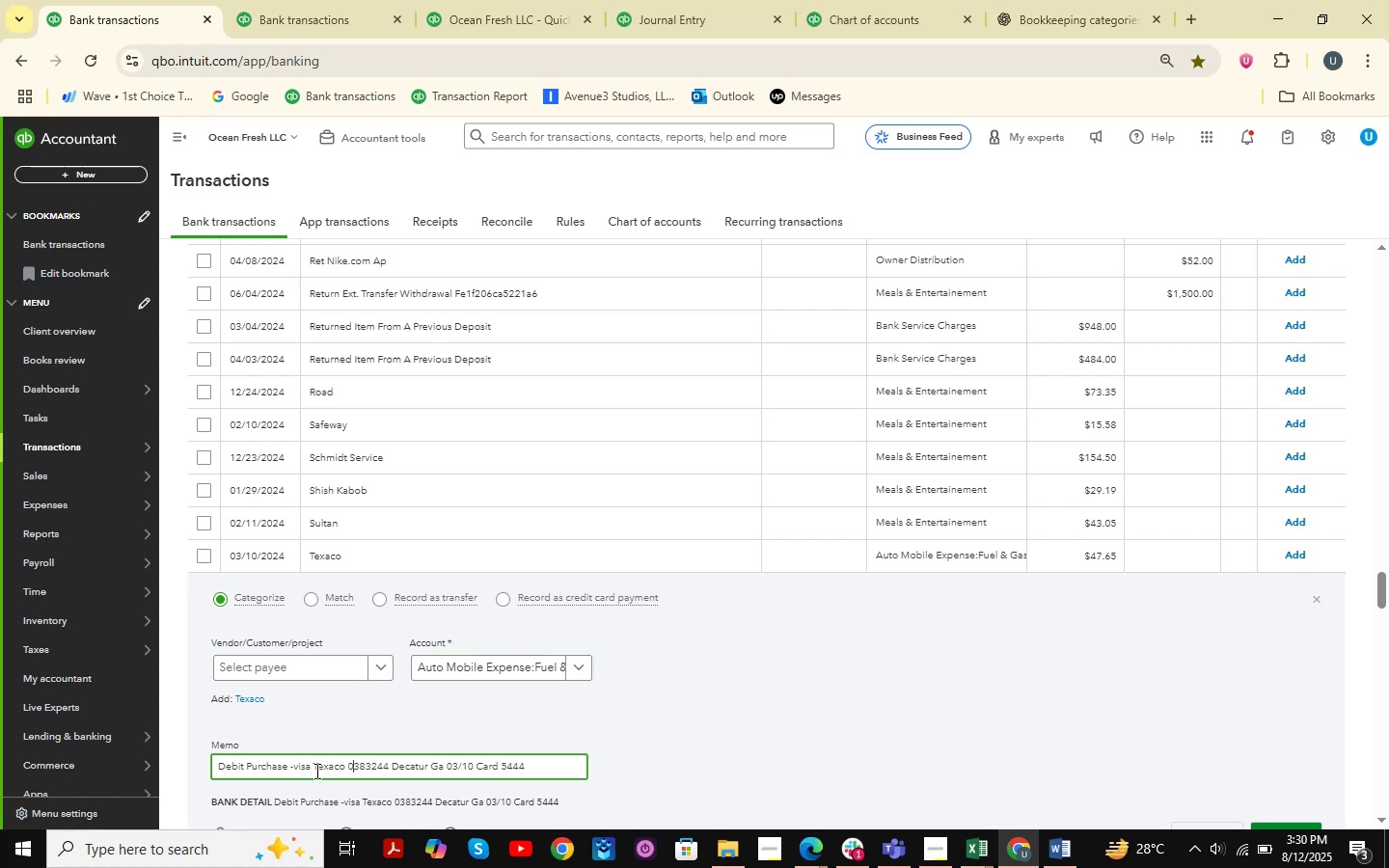 
left_click_drag(start_coordinate=[313, 771], to_coordinate=[345, 772])
 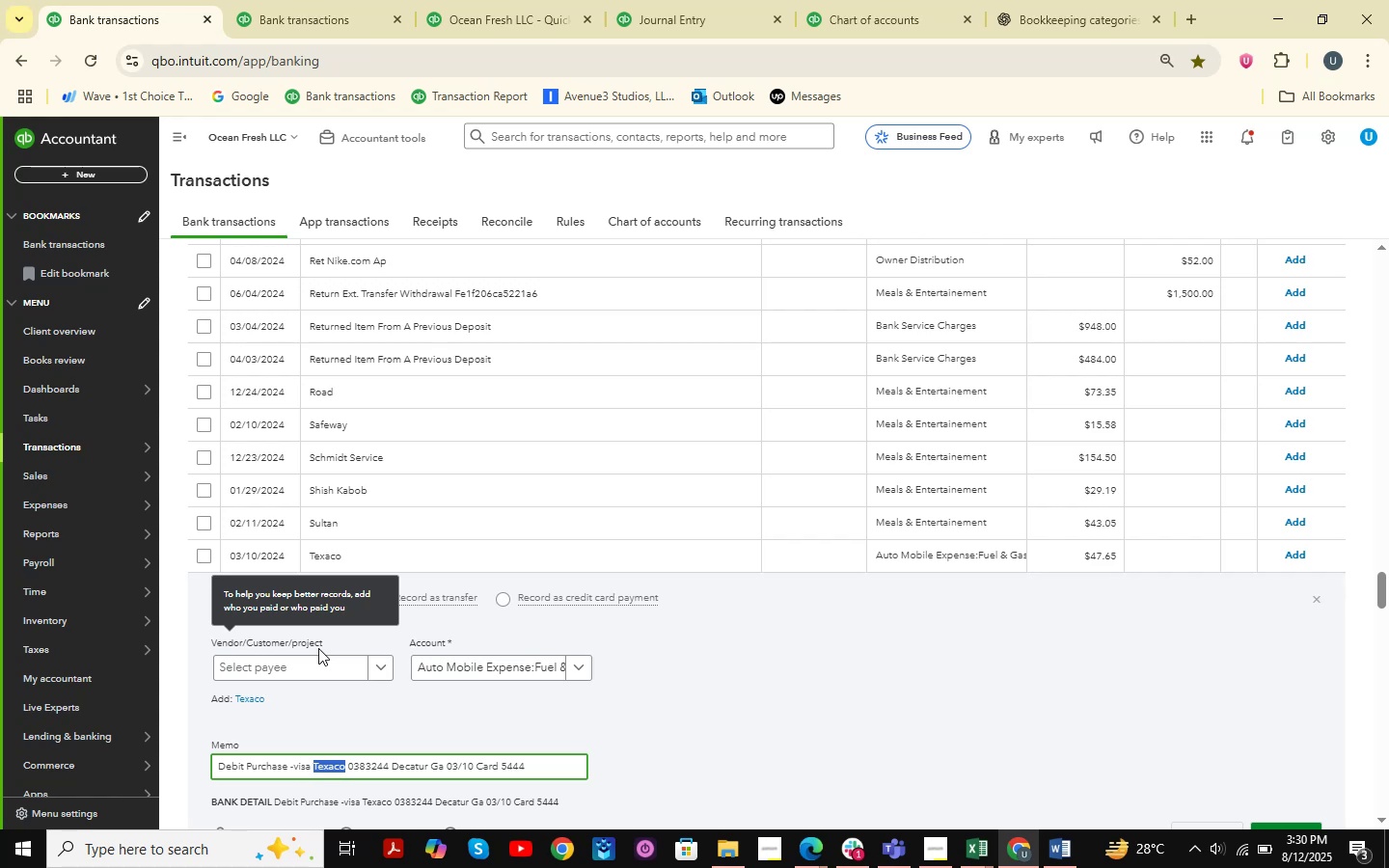 
wait(5.05)
 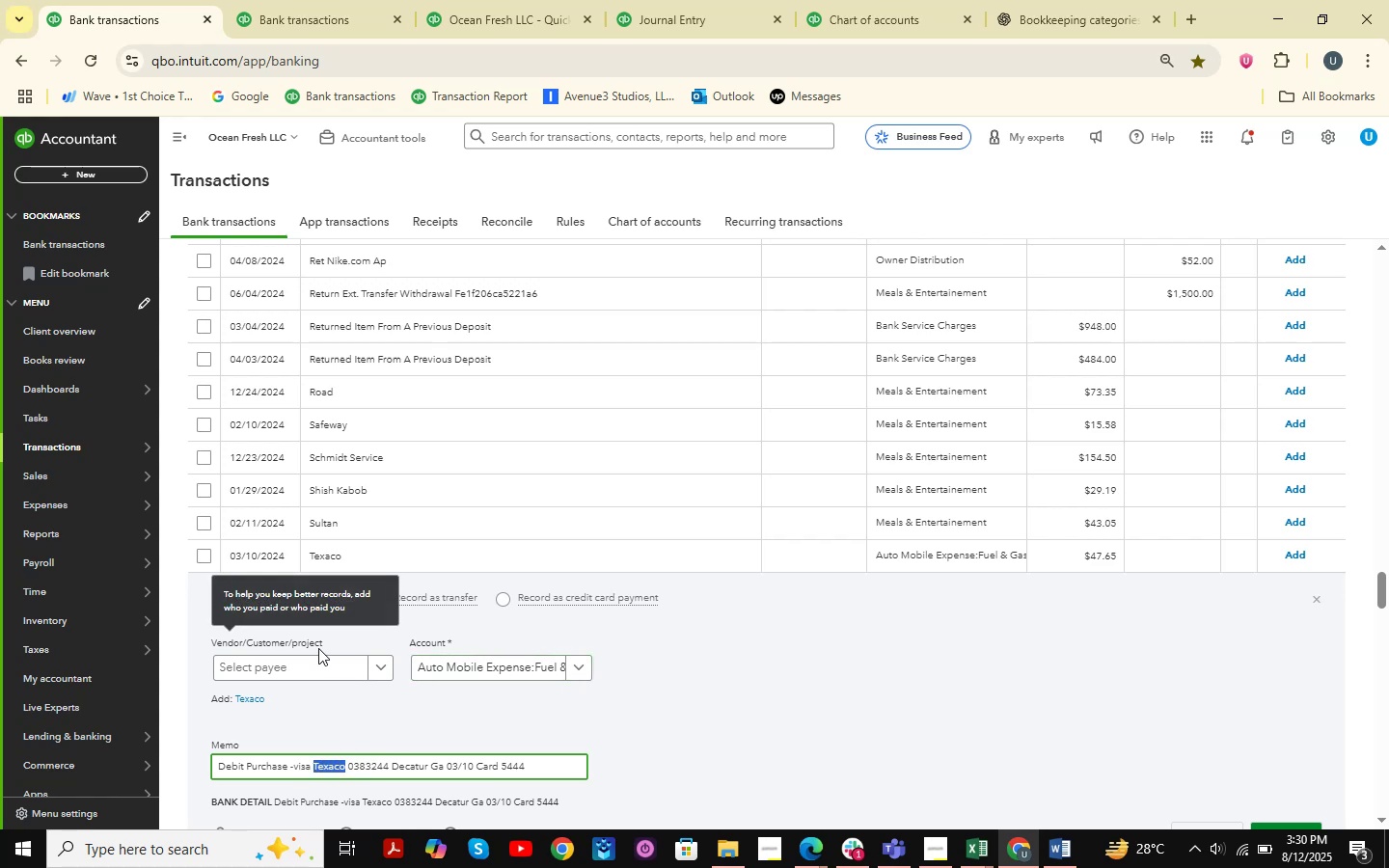 
key(Control+C)
 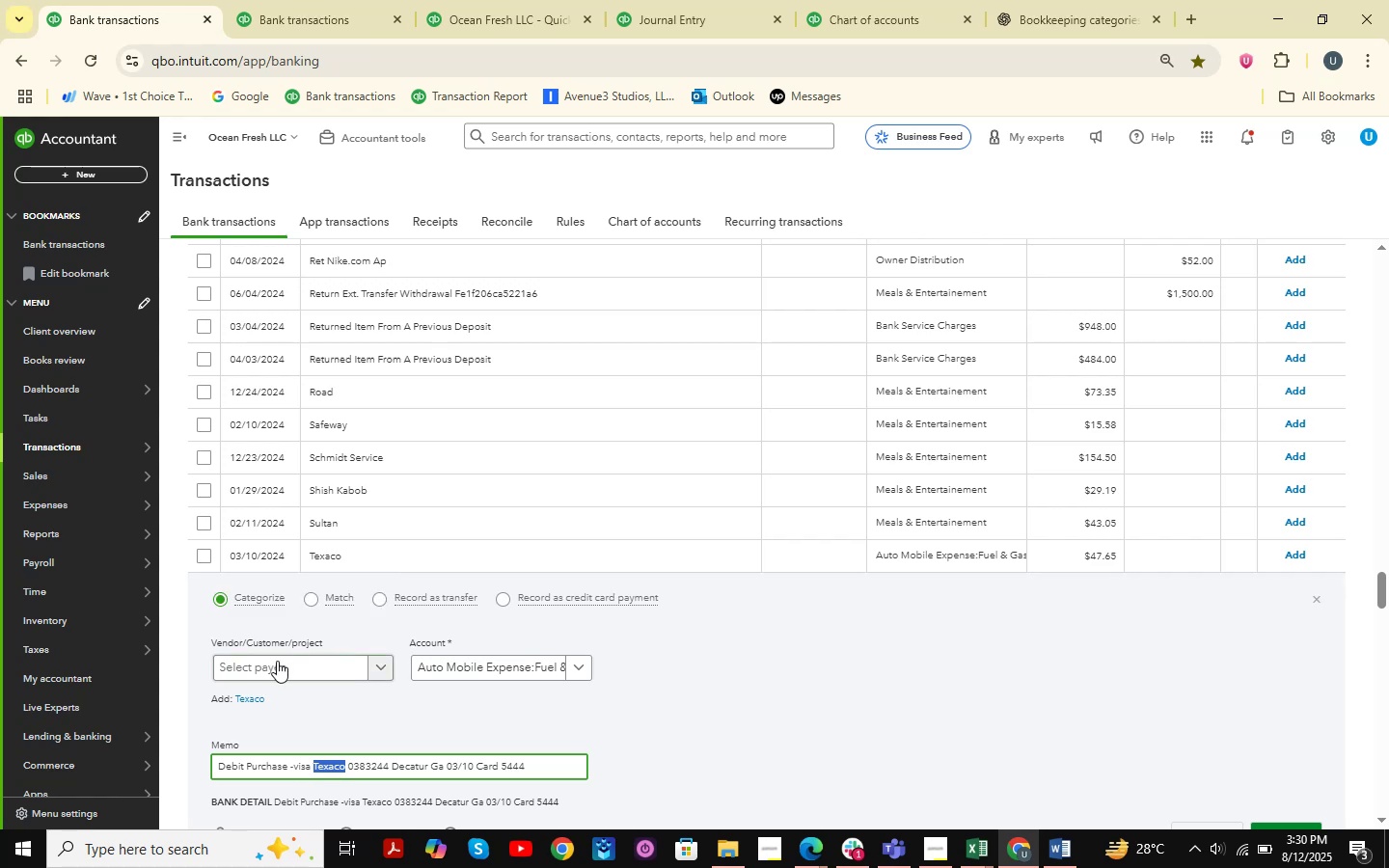 
left_click([277, 661])
 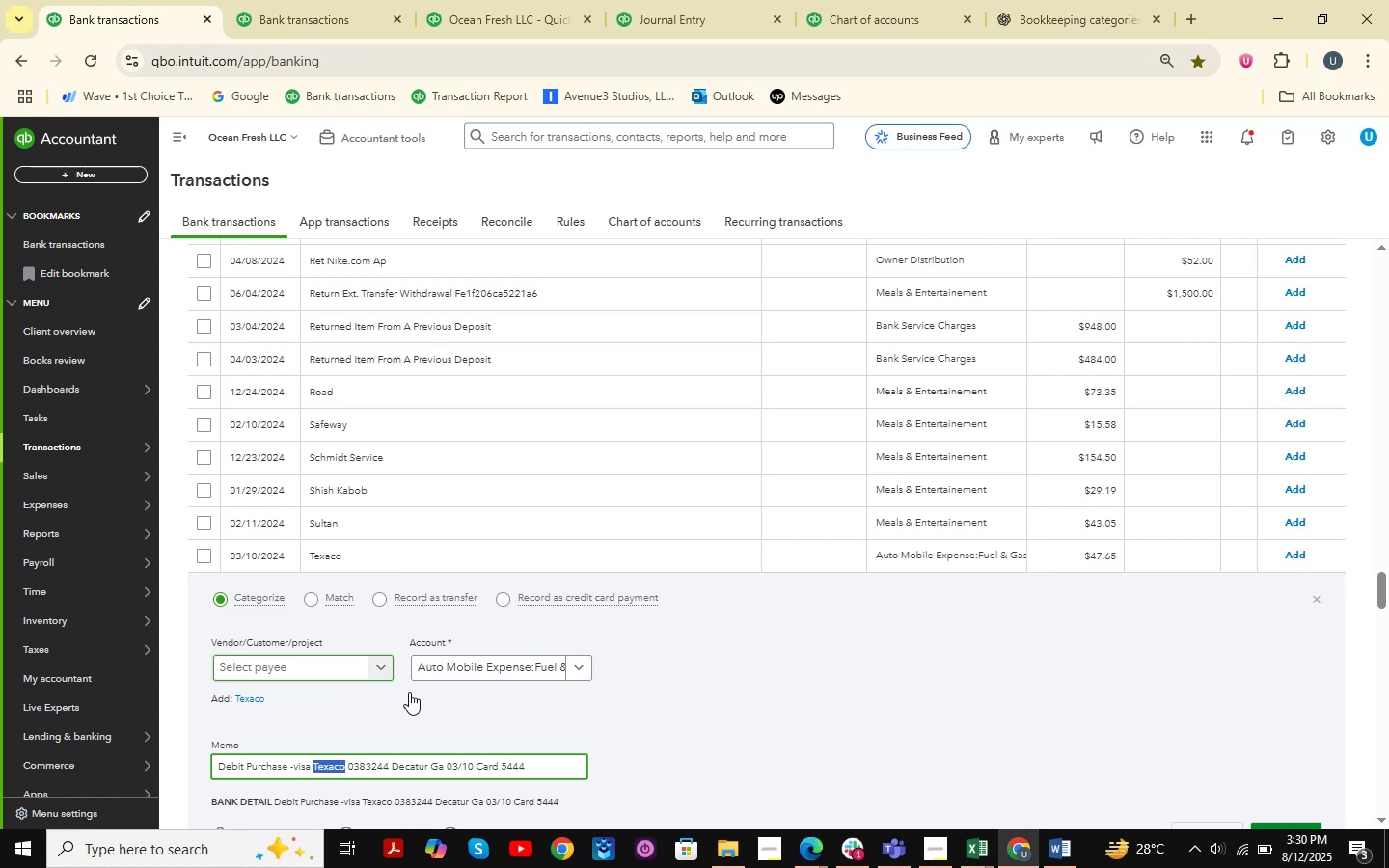 
key(Control+ControlLeft)
 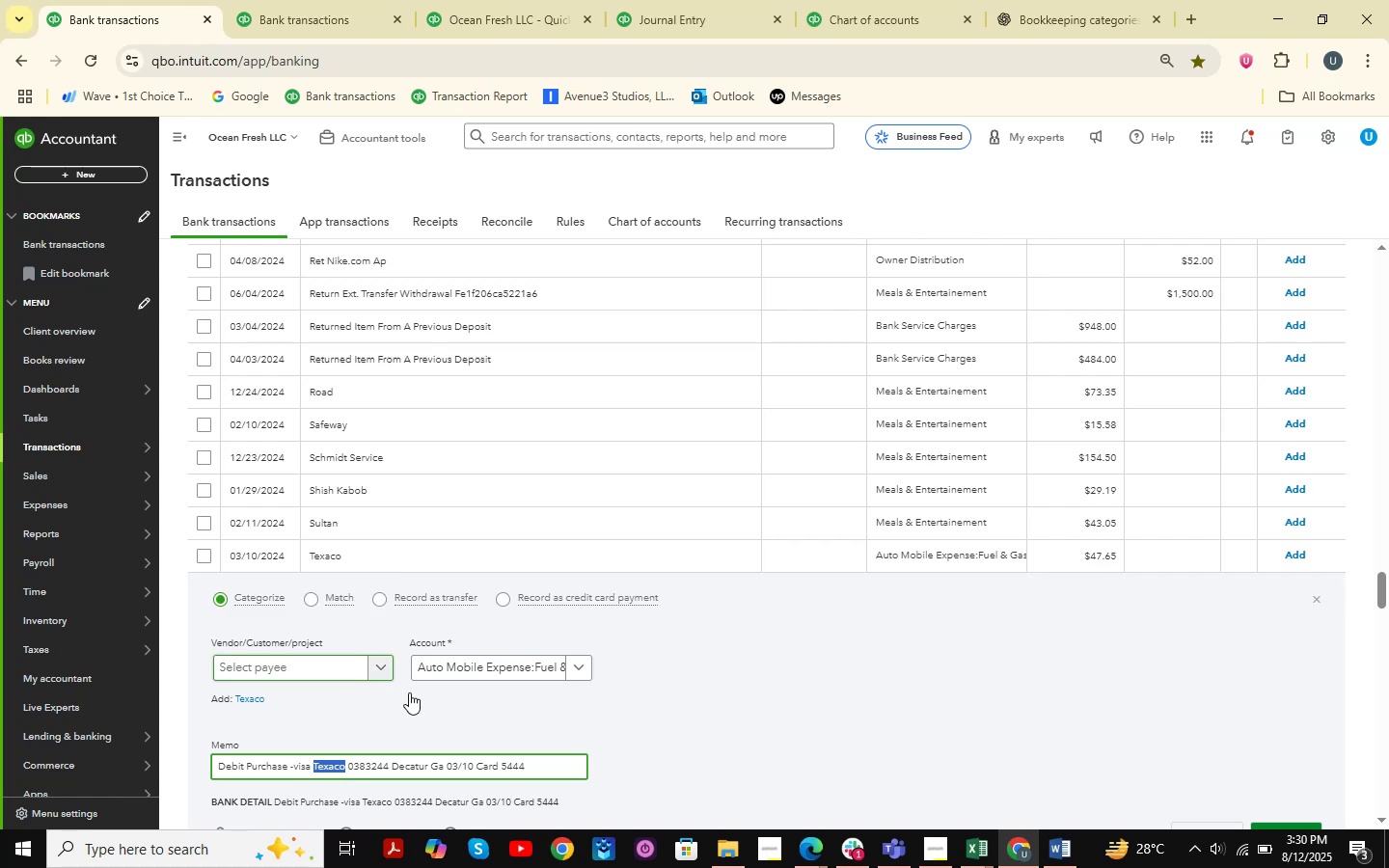 
key(Control+V)
 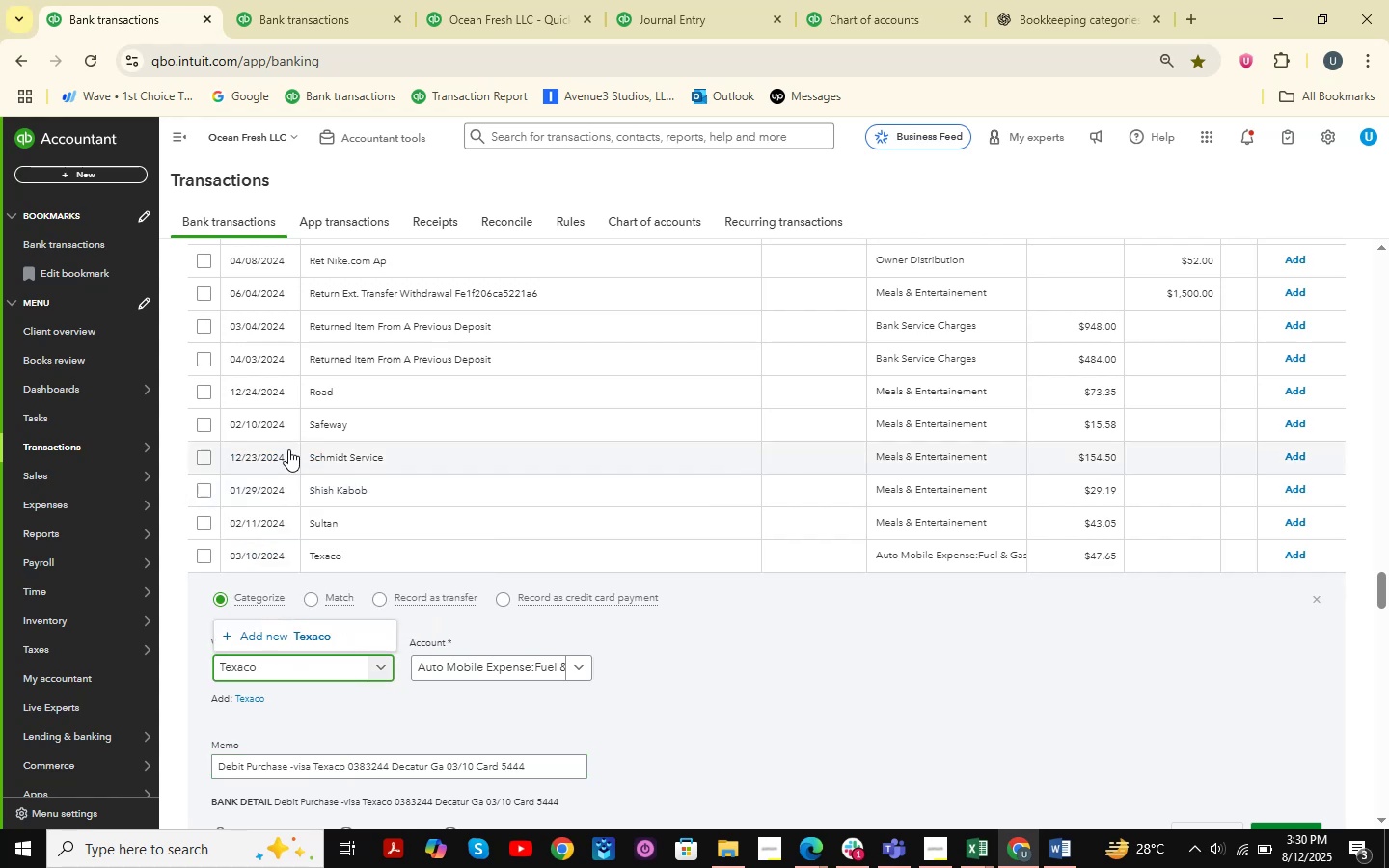 
left_click([289, 634])
 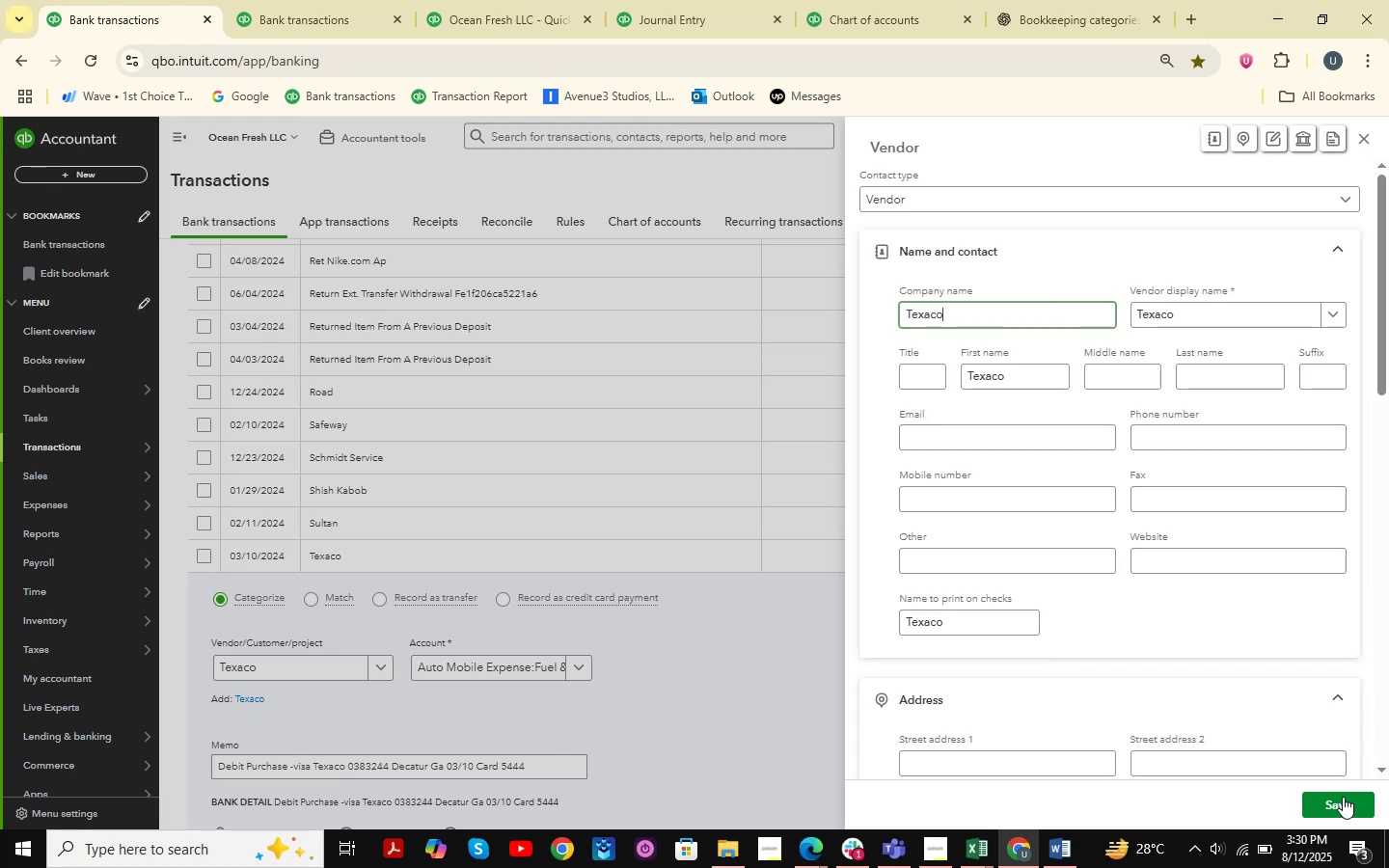 
double_click([1343, 797])
 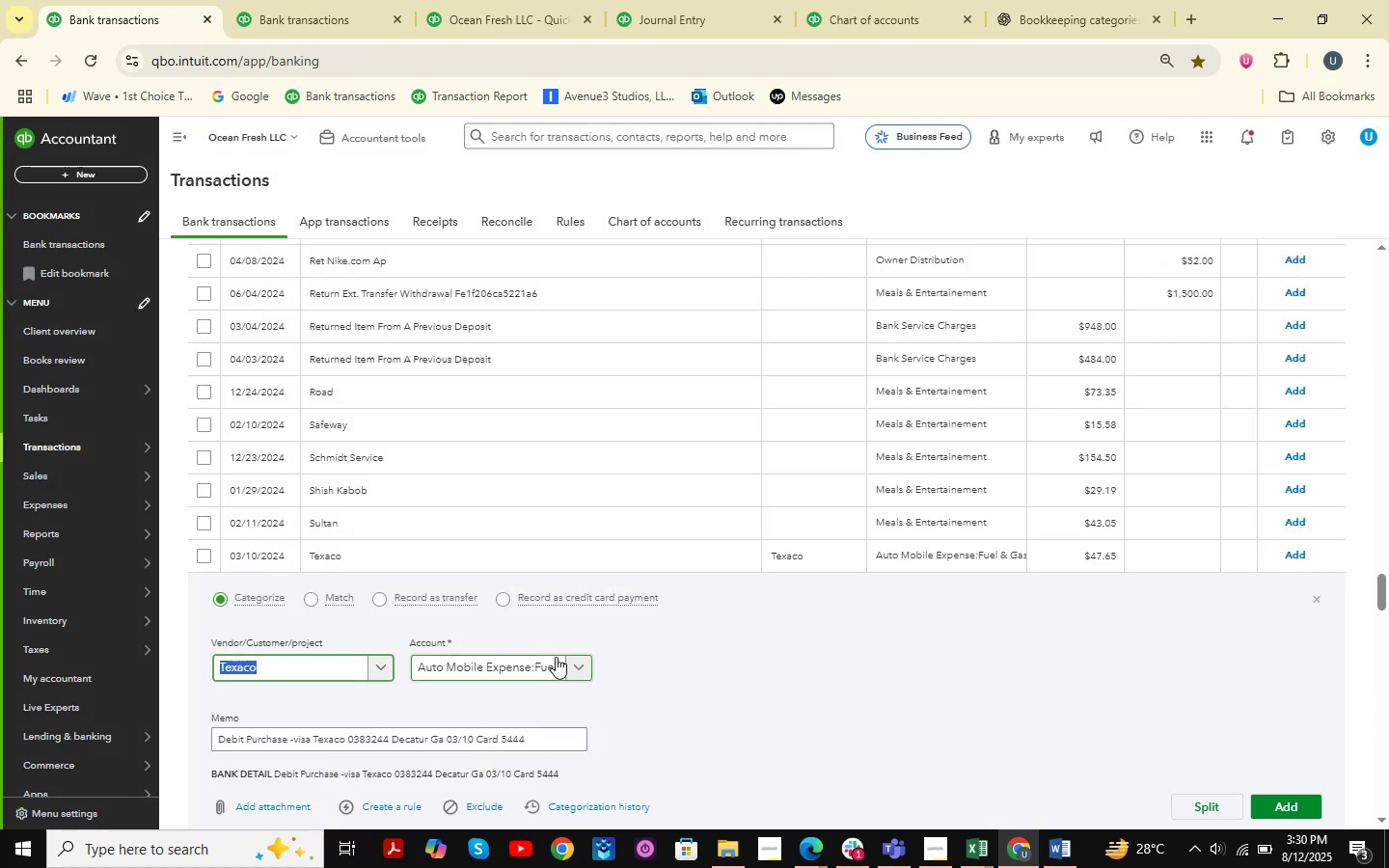 
scroll: coordinate [1128, 634], scroll_direction: down, amount: 1.0
 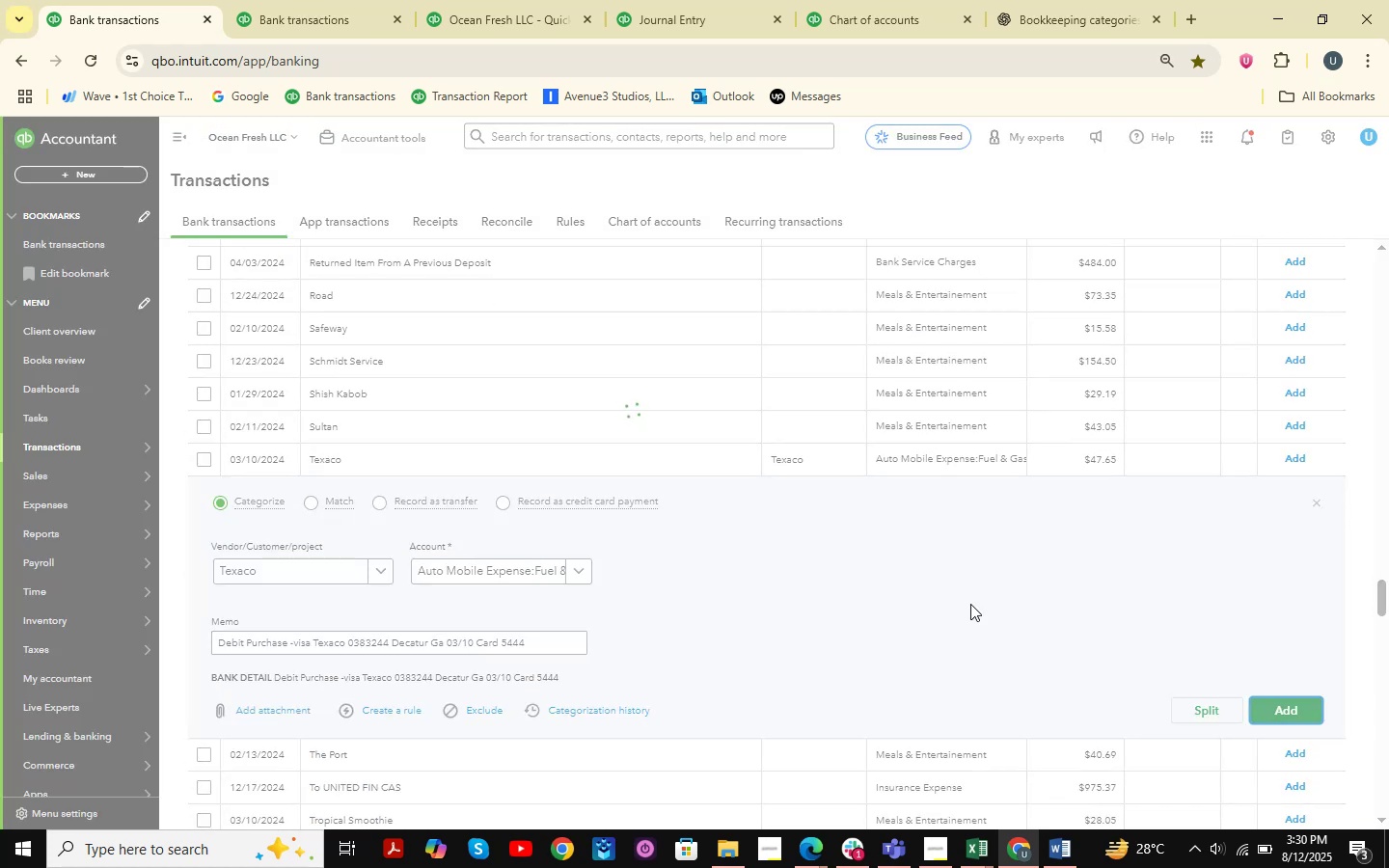 
scroll: coordinate [670, 452], scroll_direction: up, amount: 3.0
 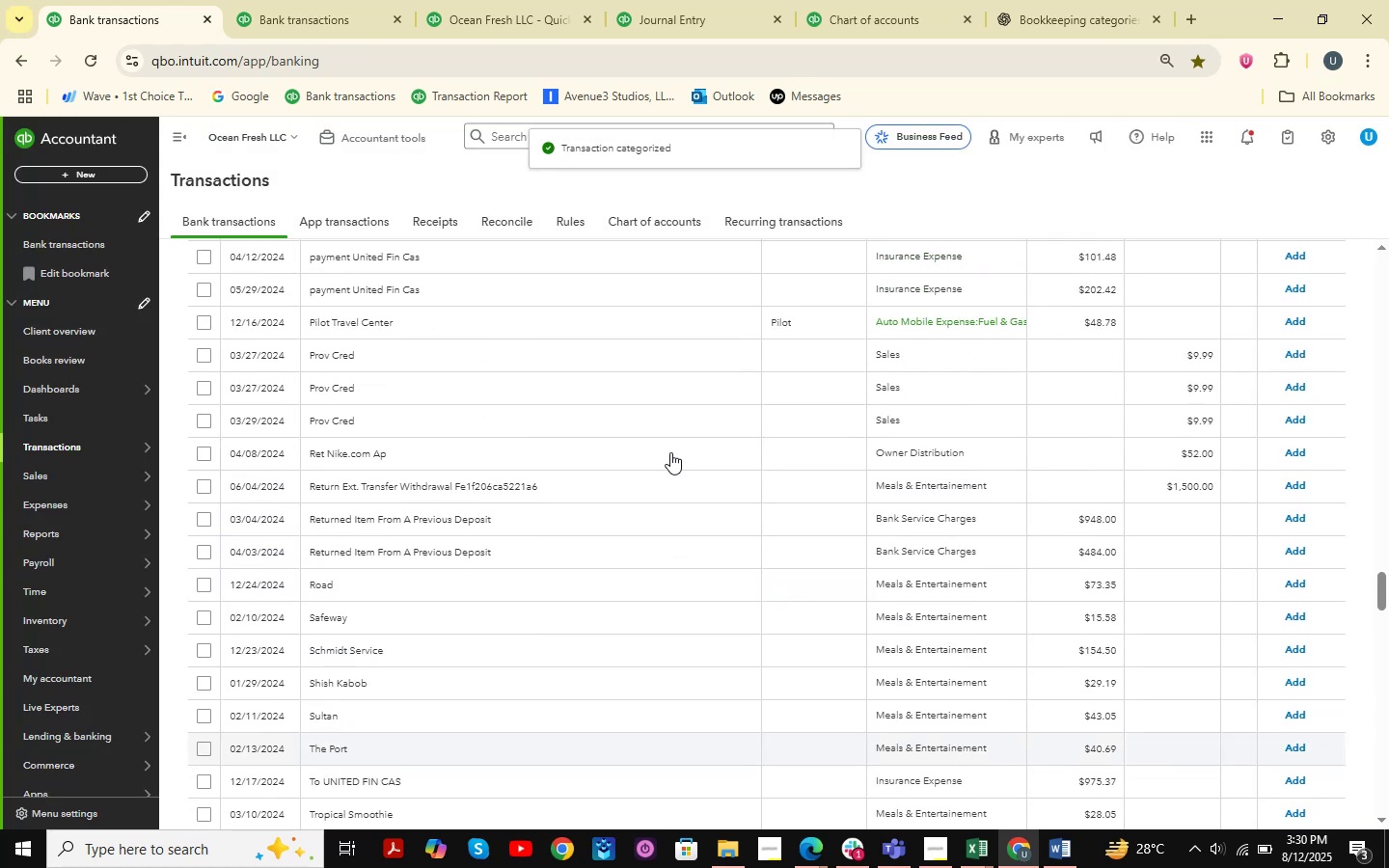 
scroll: coordinate [670, 452], scroll_direction: down, amount: 2.0
 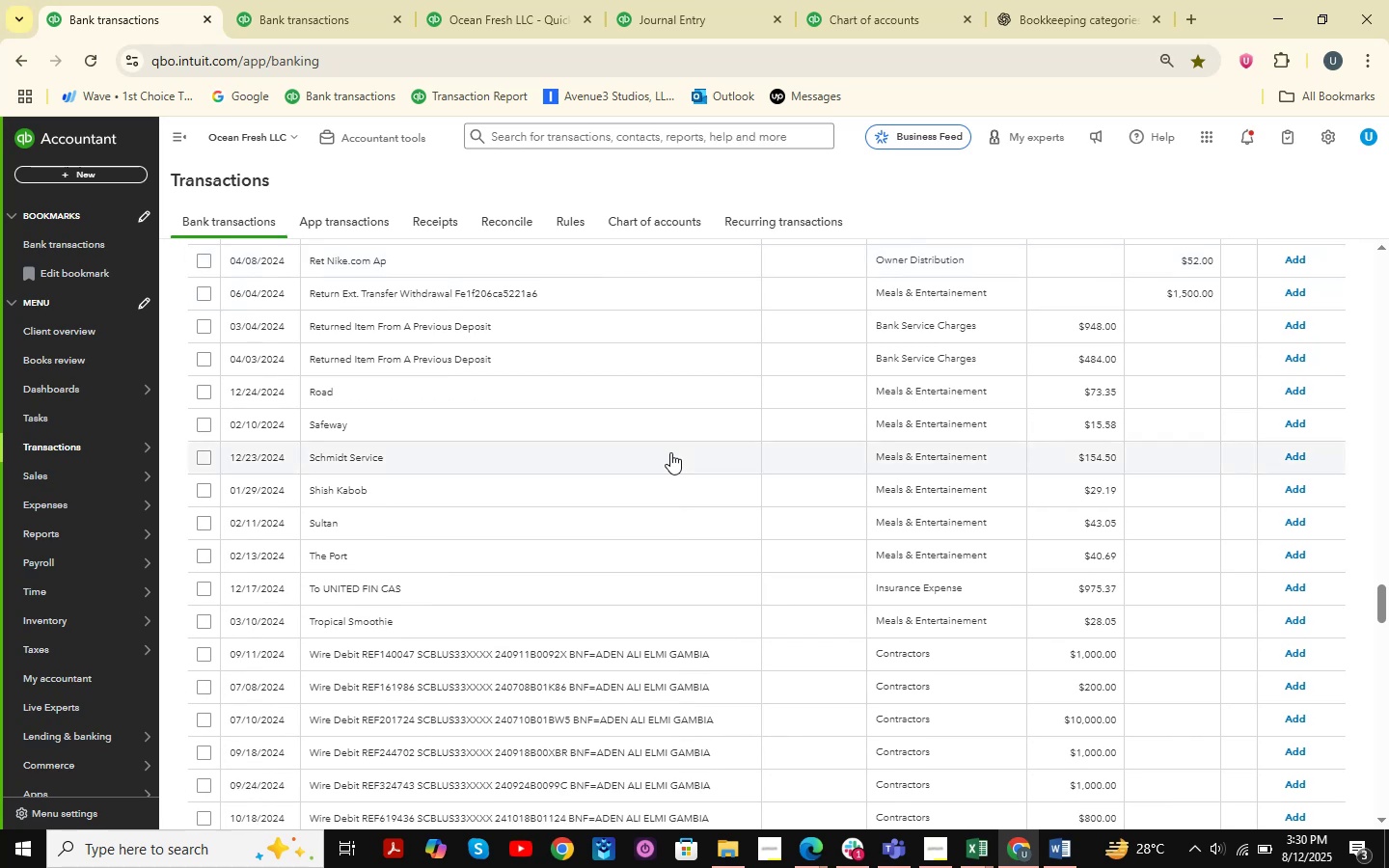 
wait(11.07)
 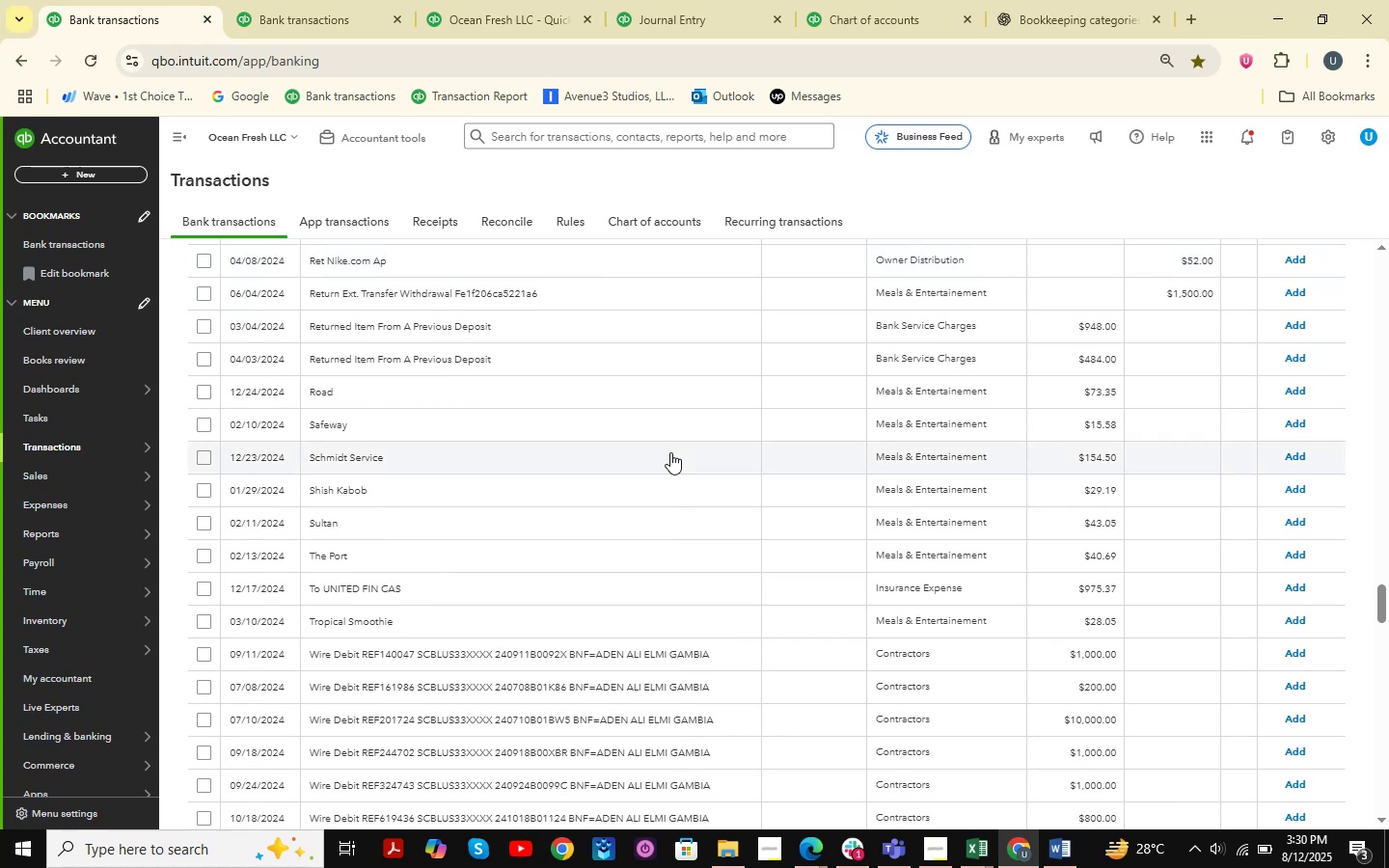 
scroll: coordinate [727, 453], scroll_direction: up, amount: 9.0
 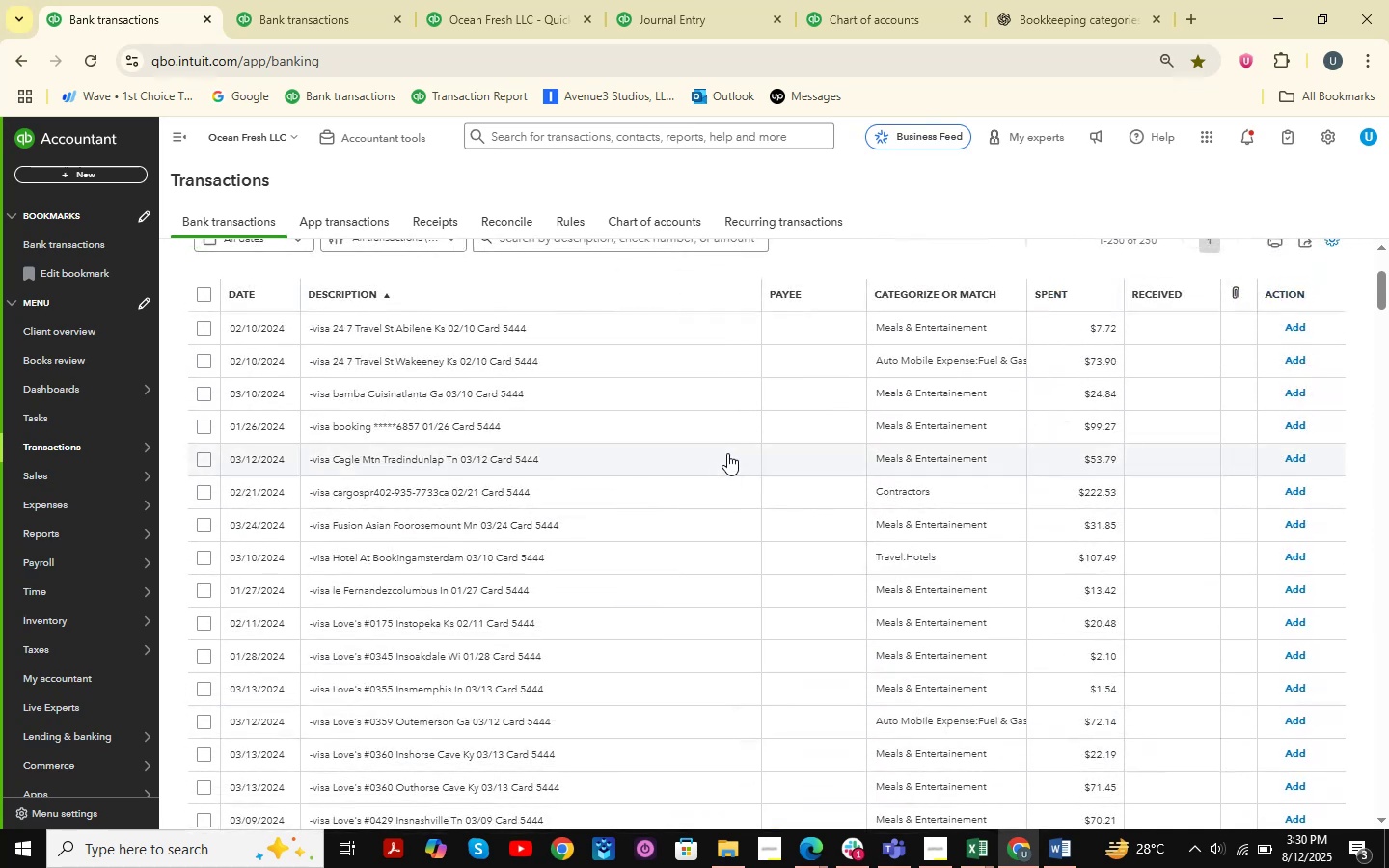 
wait(8.16)
 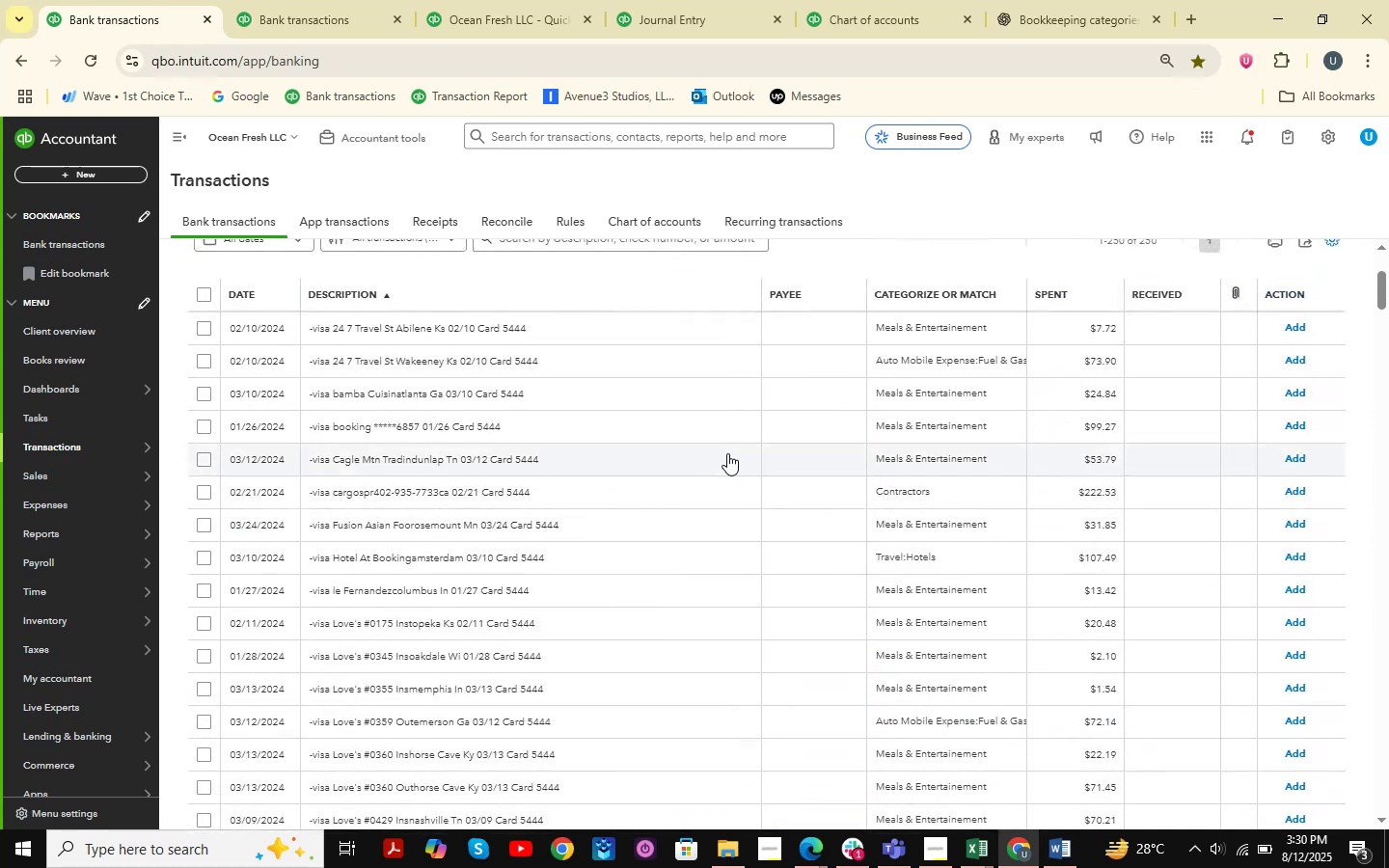 
scroll: coordinate [727, 453], scroll_direction: up, amount: 4.0
 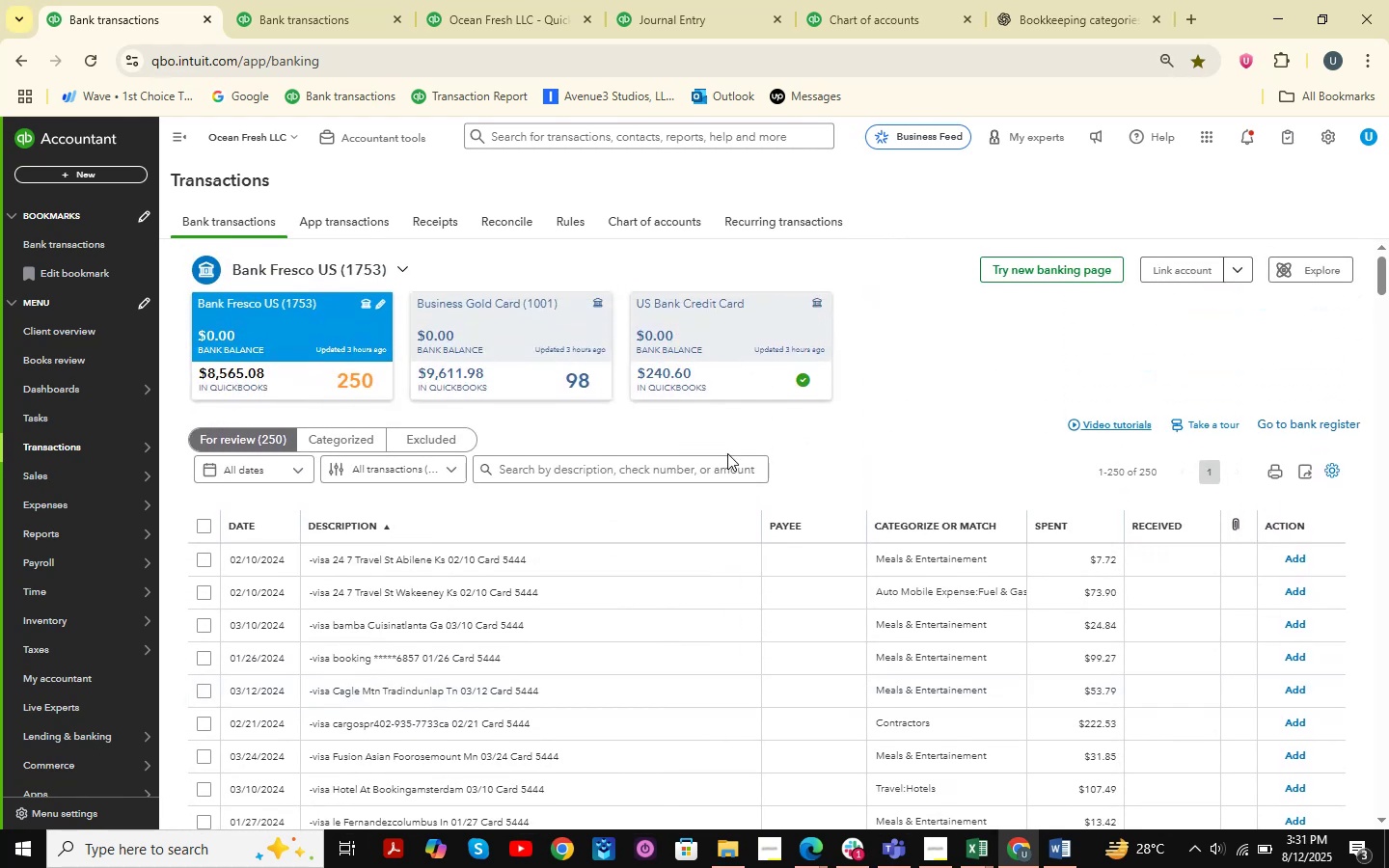 
scroll: coordinate [727, 453], scroll_direction: down, amount: 1.0
 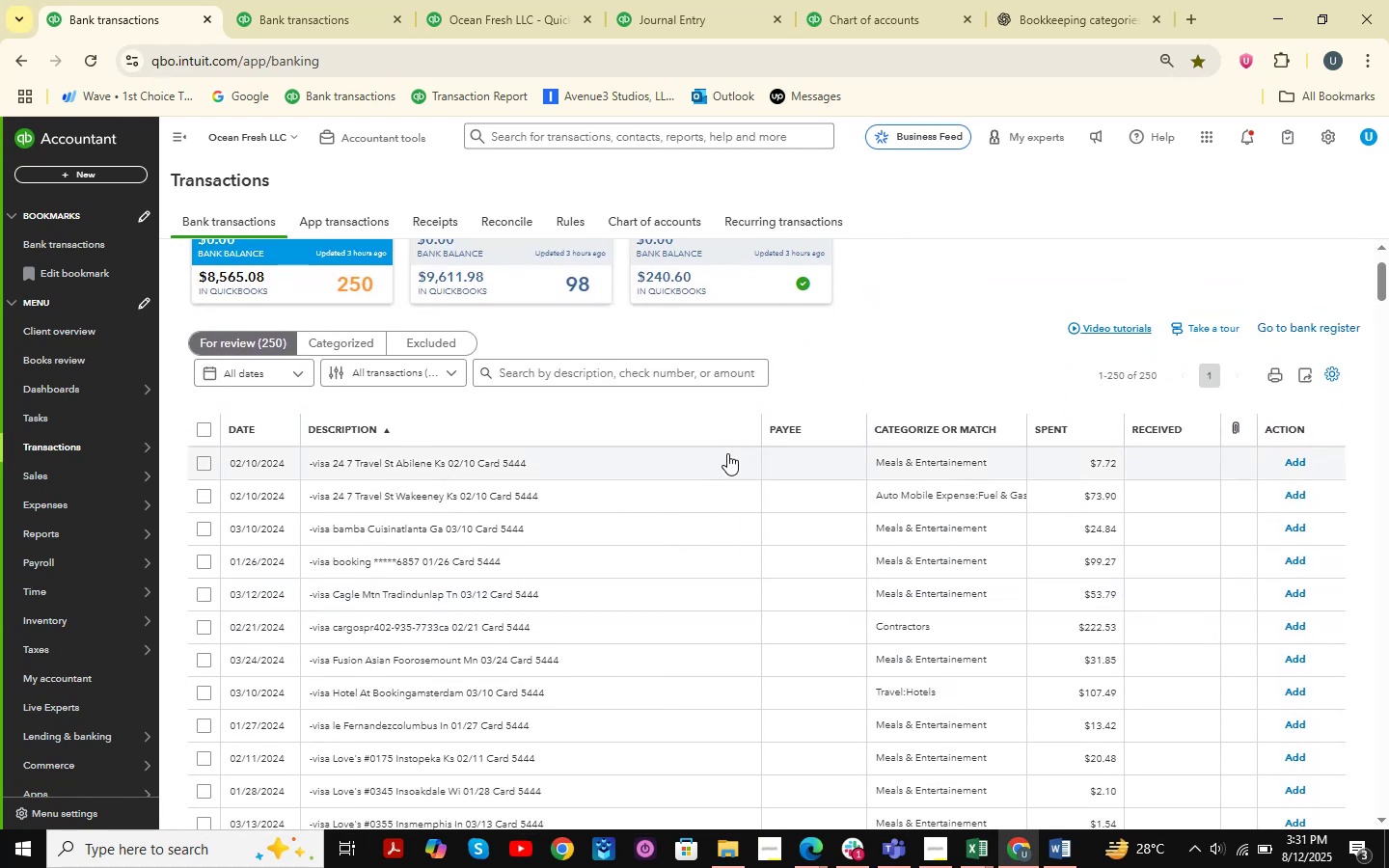 
scroll: coordinate [727, 453], scroll_direction: up, amount: 2.0
 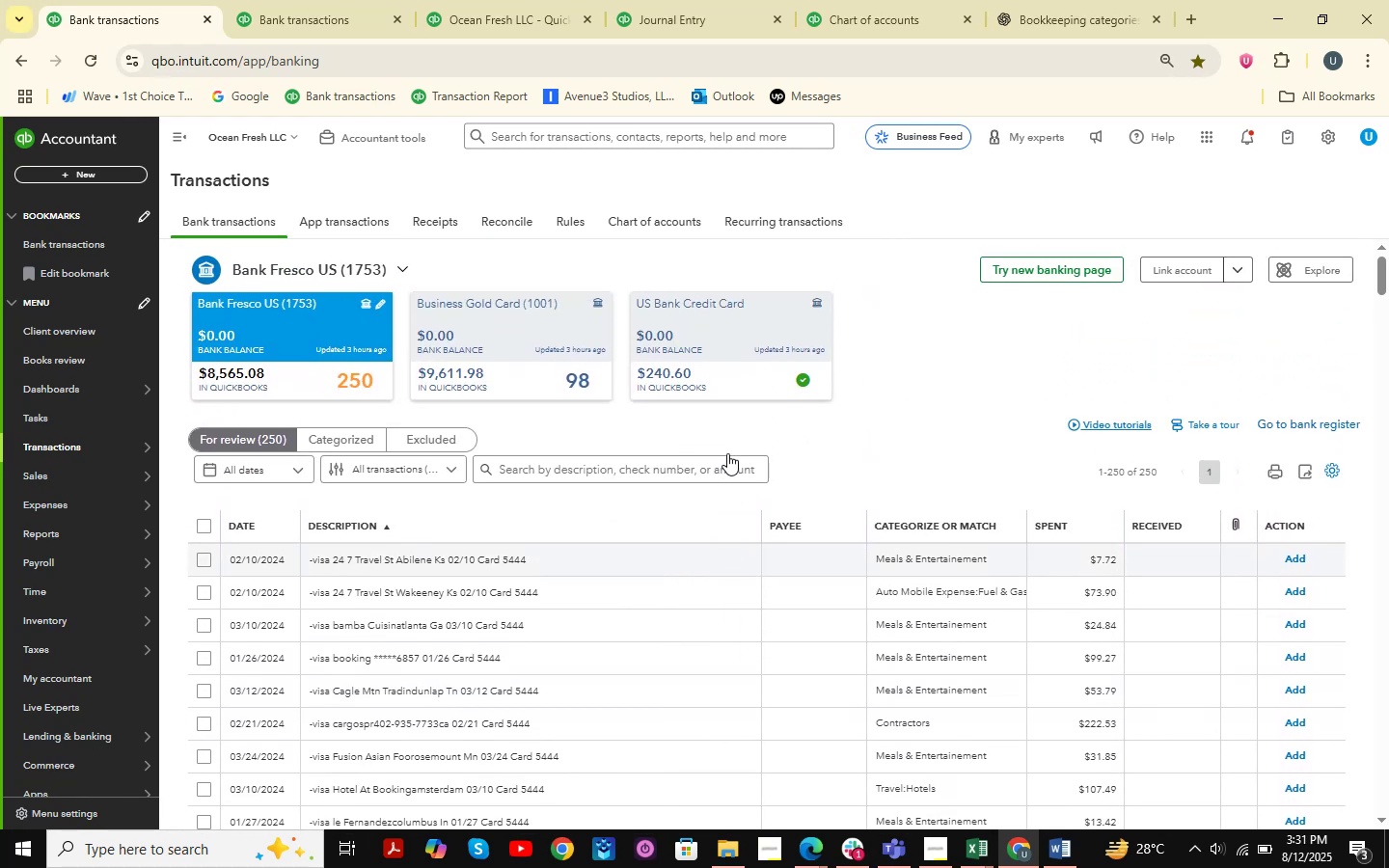 
scroll: coordinate [727, 453], scroll_direction: down, amount: 5.0
 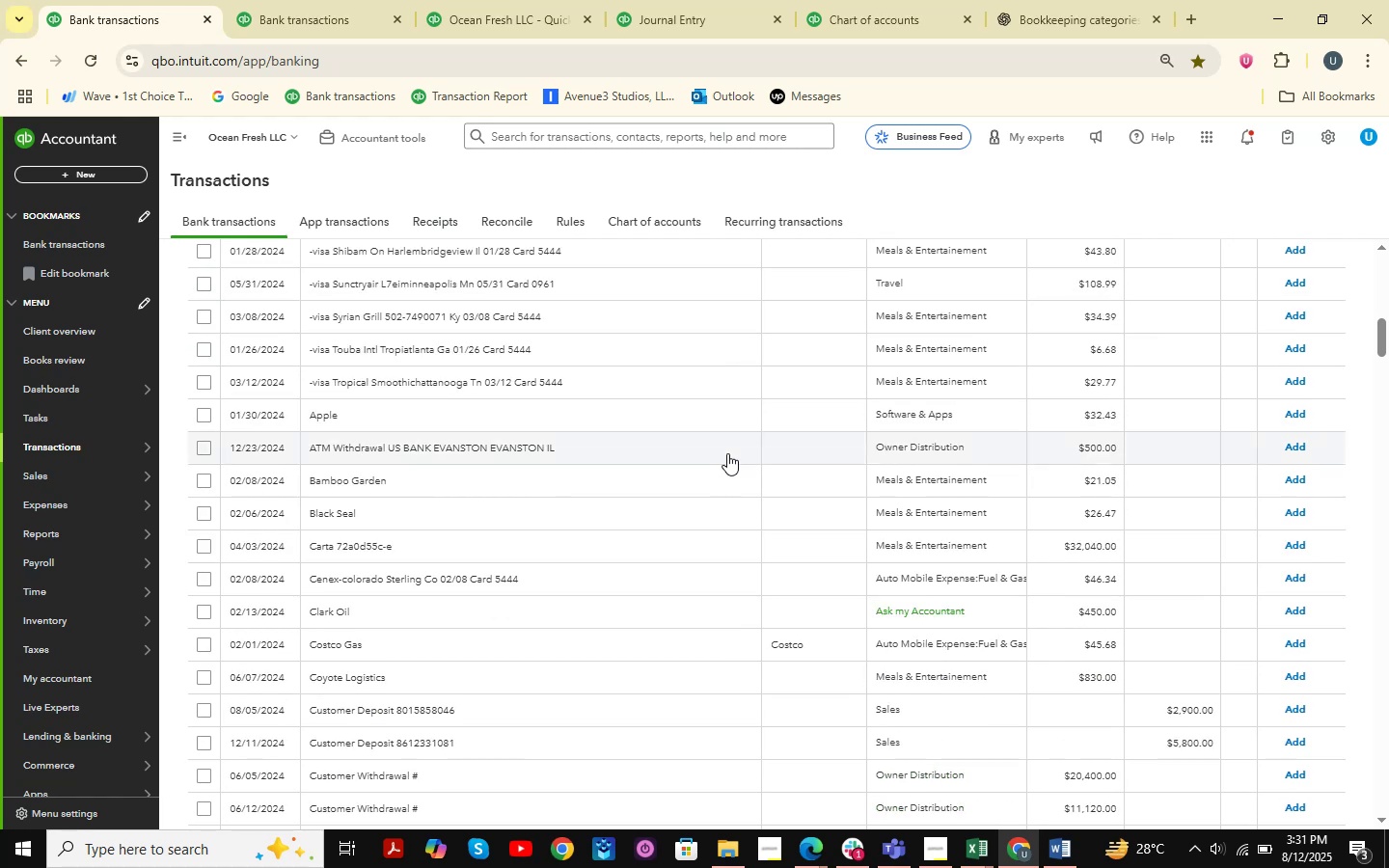 
wait(13.75)
 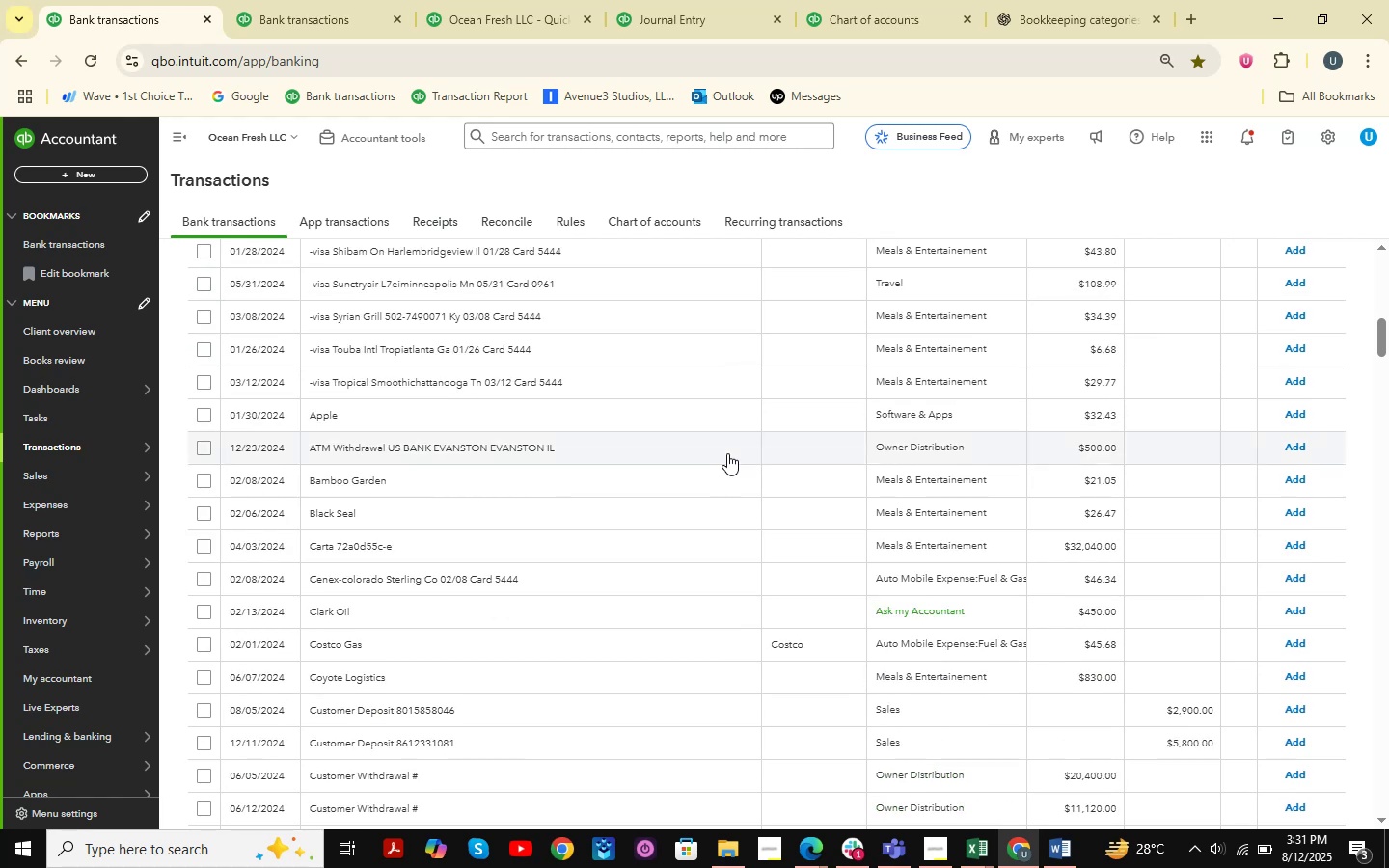 
scroll: coordinate [573, 460], scroll_direction: up, amount: 15.0
 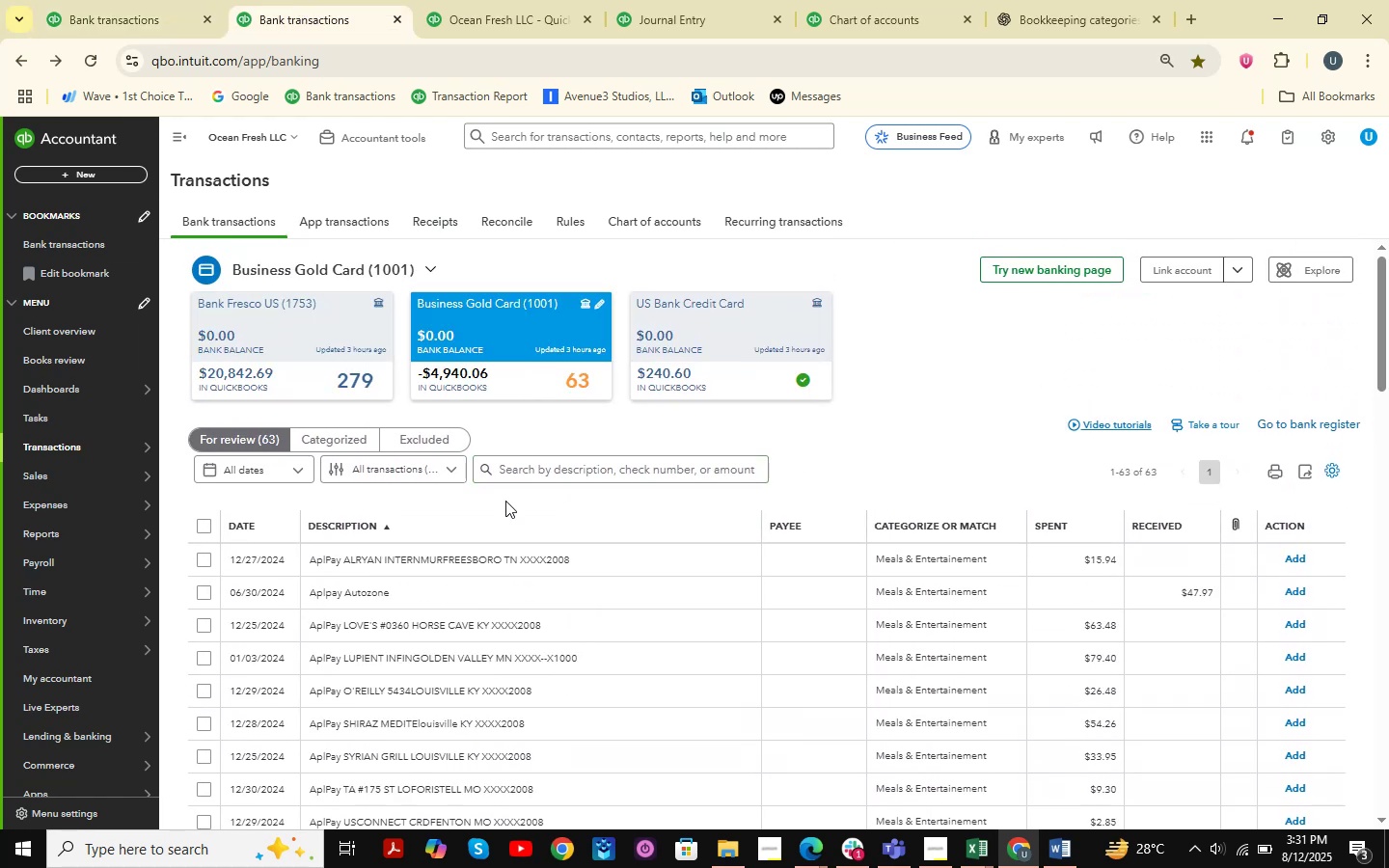 
scroll: coordinate [519, 489], scroll_direction: none, amount: 0.0
 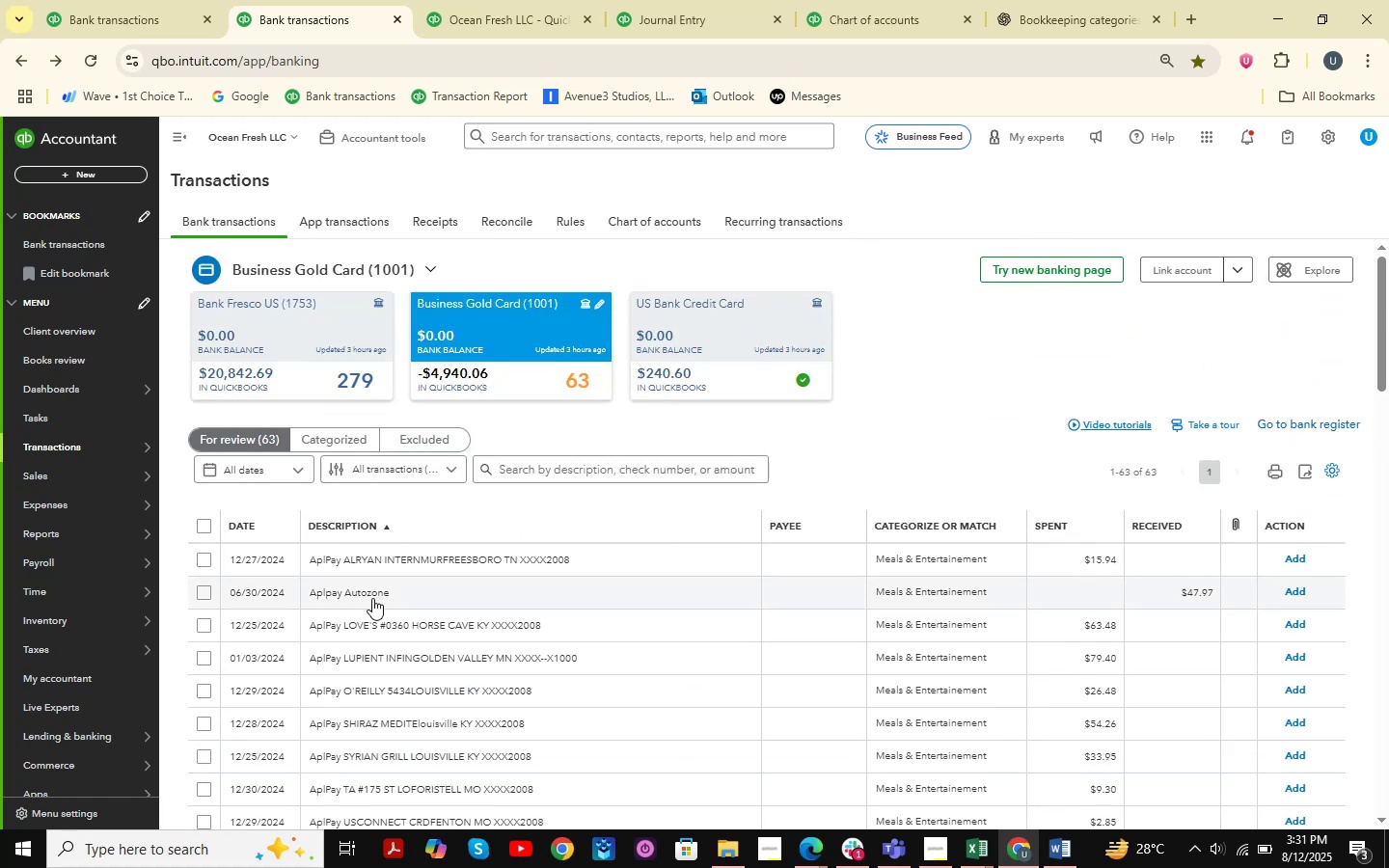 
wait(5.79)
 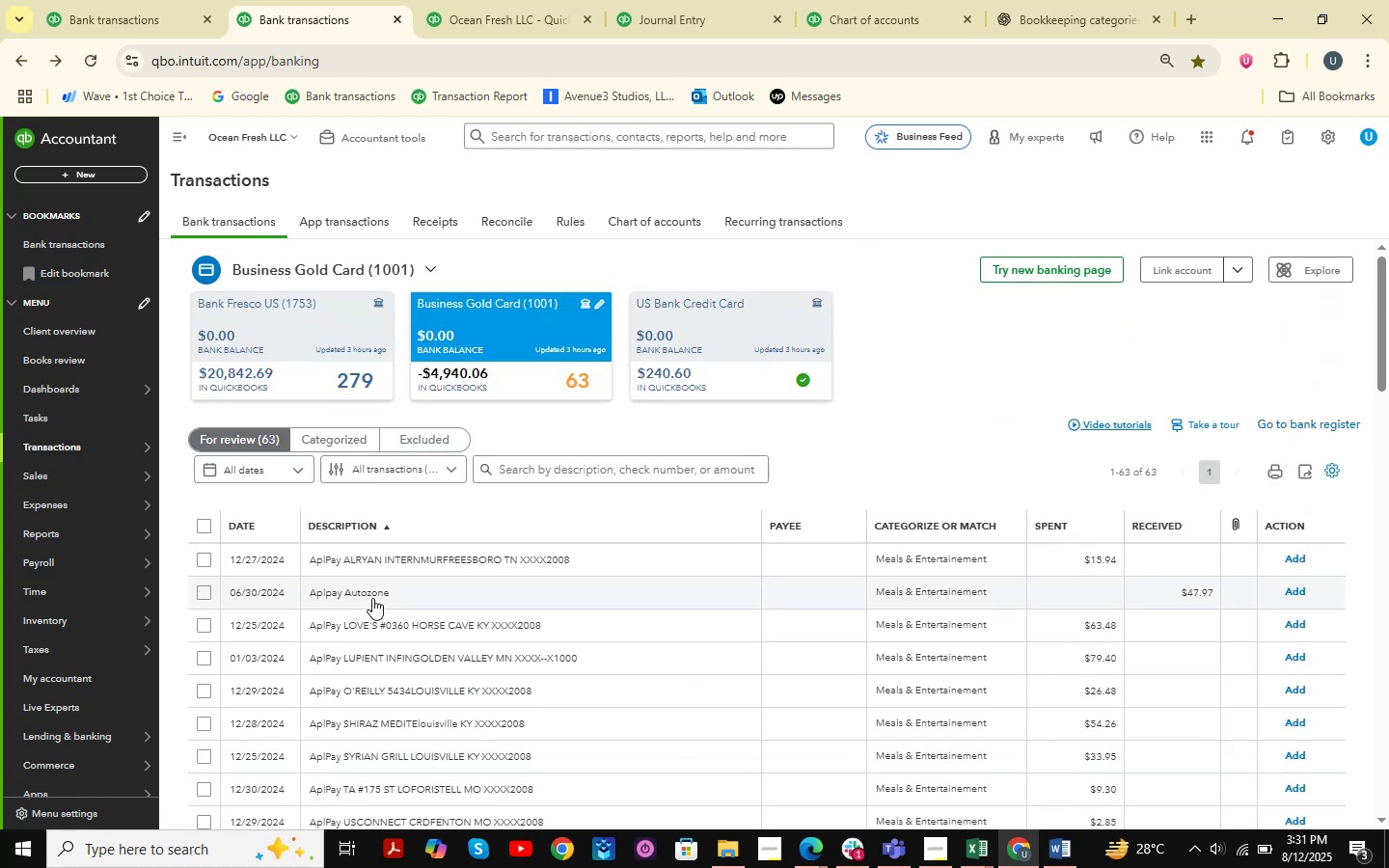 
left_click([372, 598])
 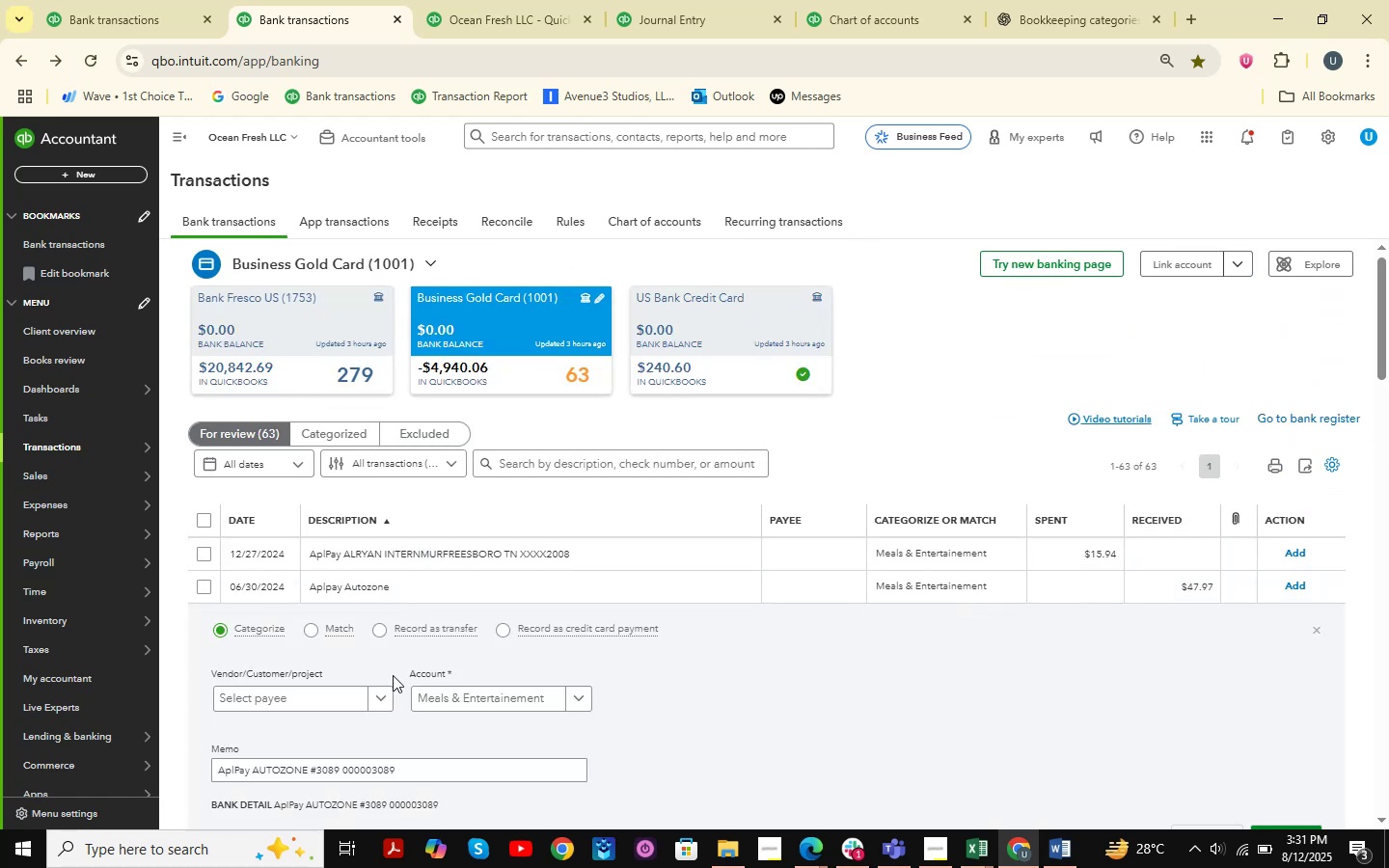 
left_click([303, 705])
 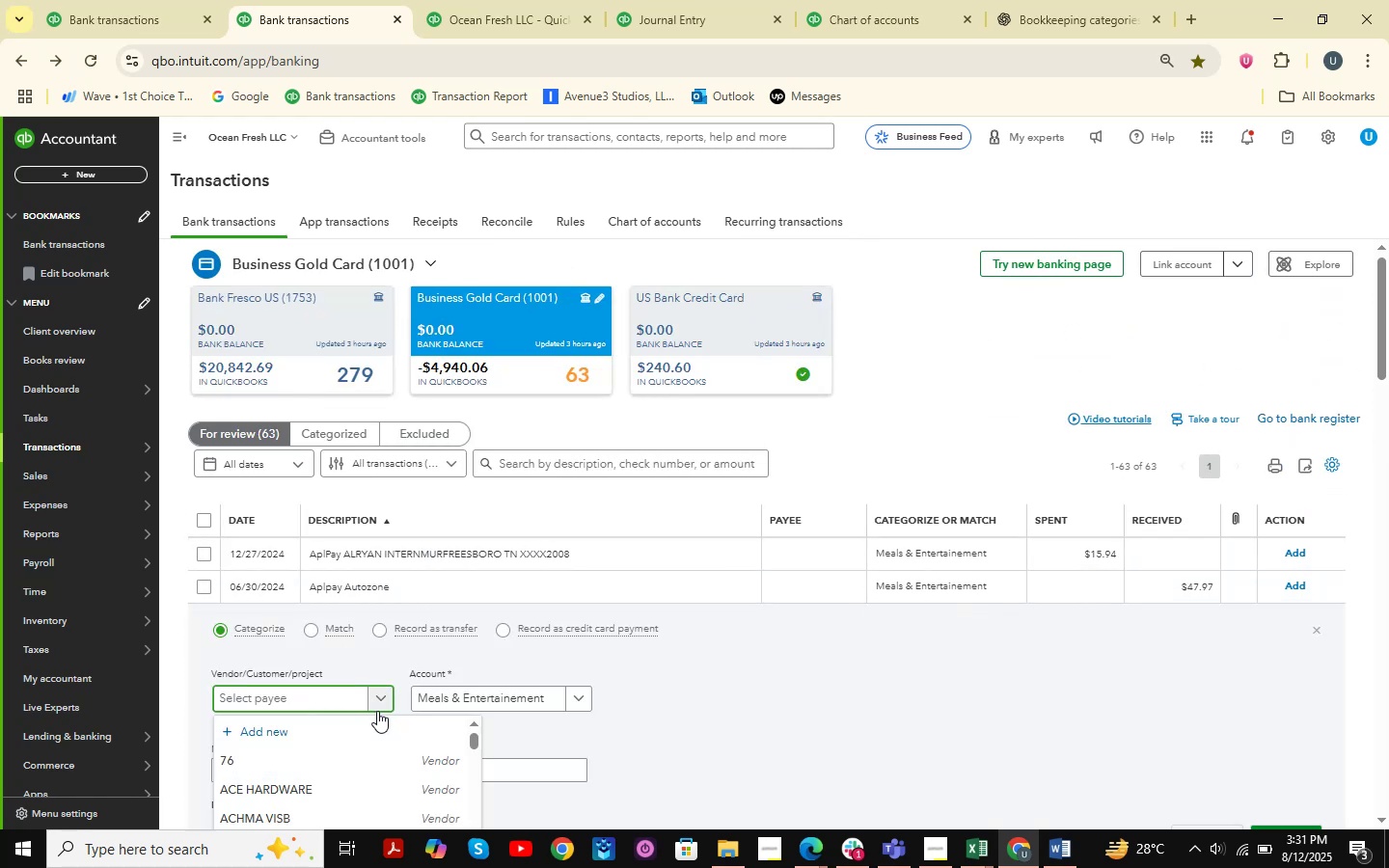 
type(auto )
 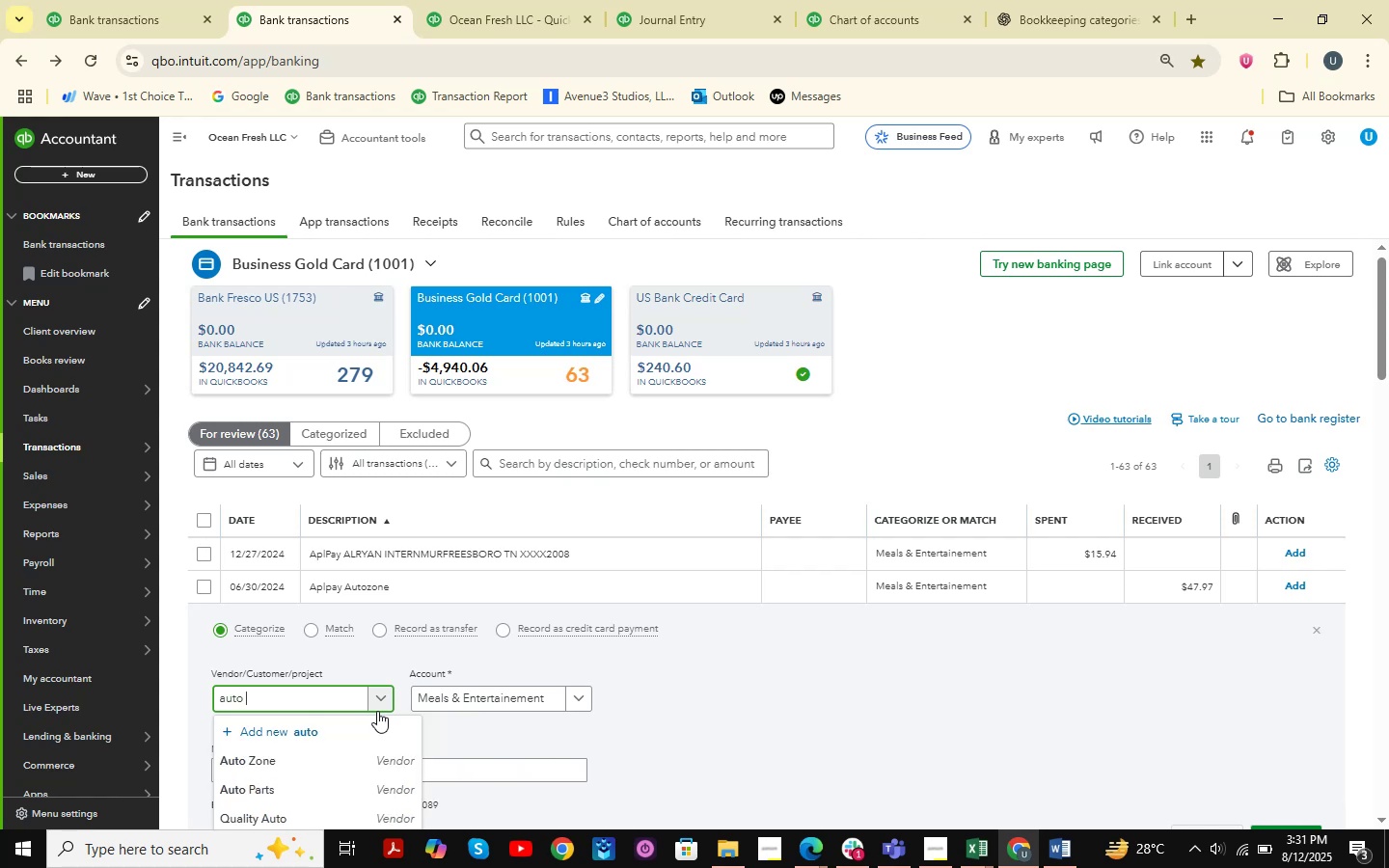 
key(ArrowDown)
 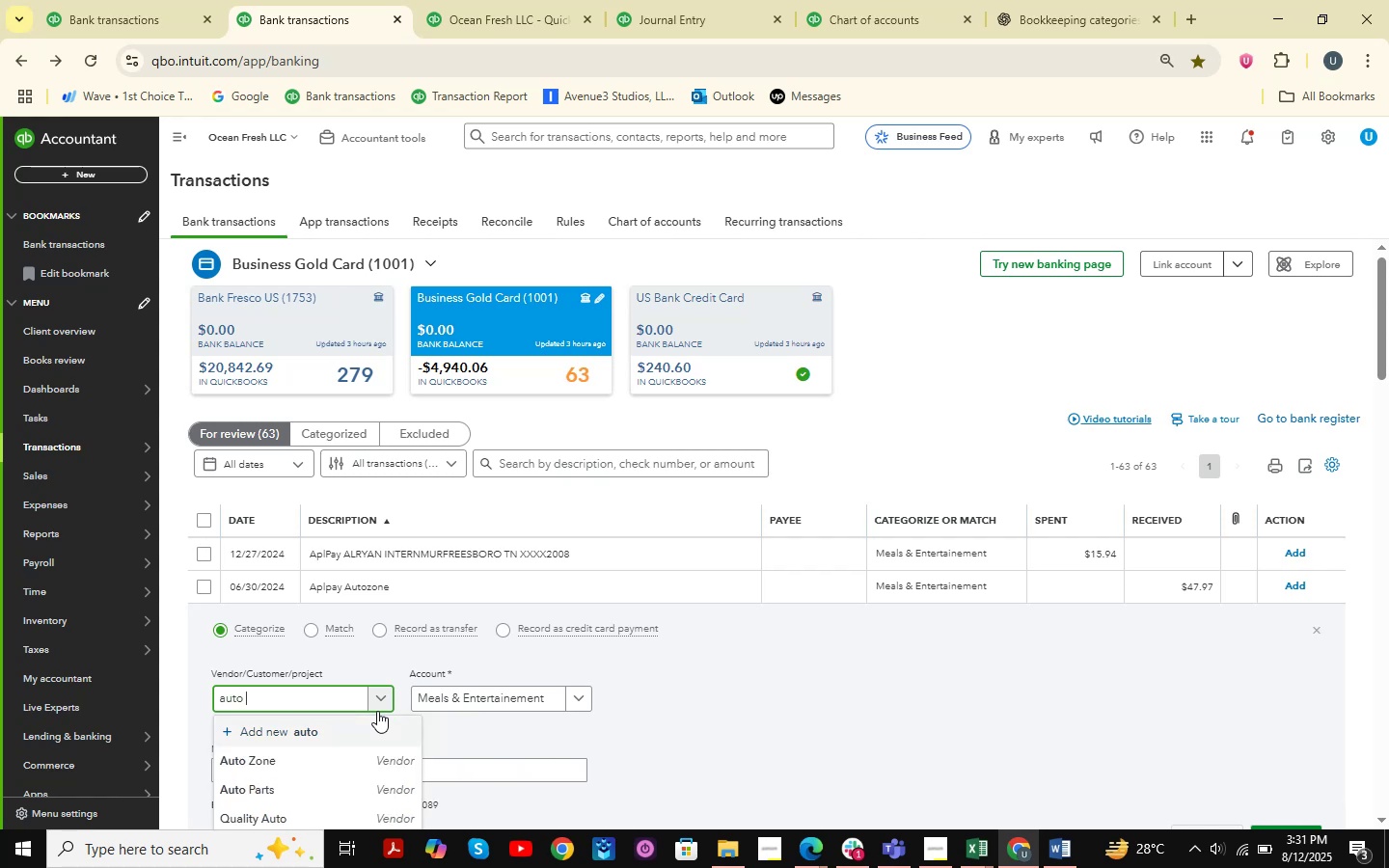 
key(ArrowDown)
 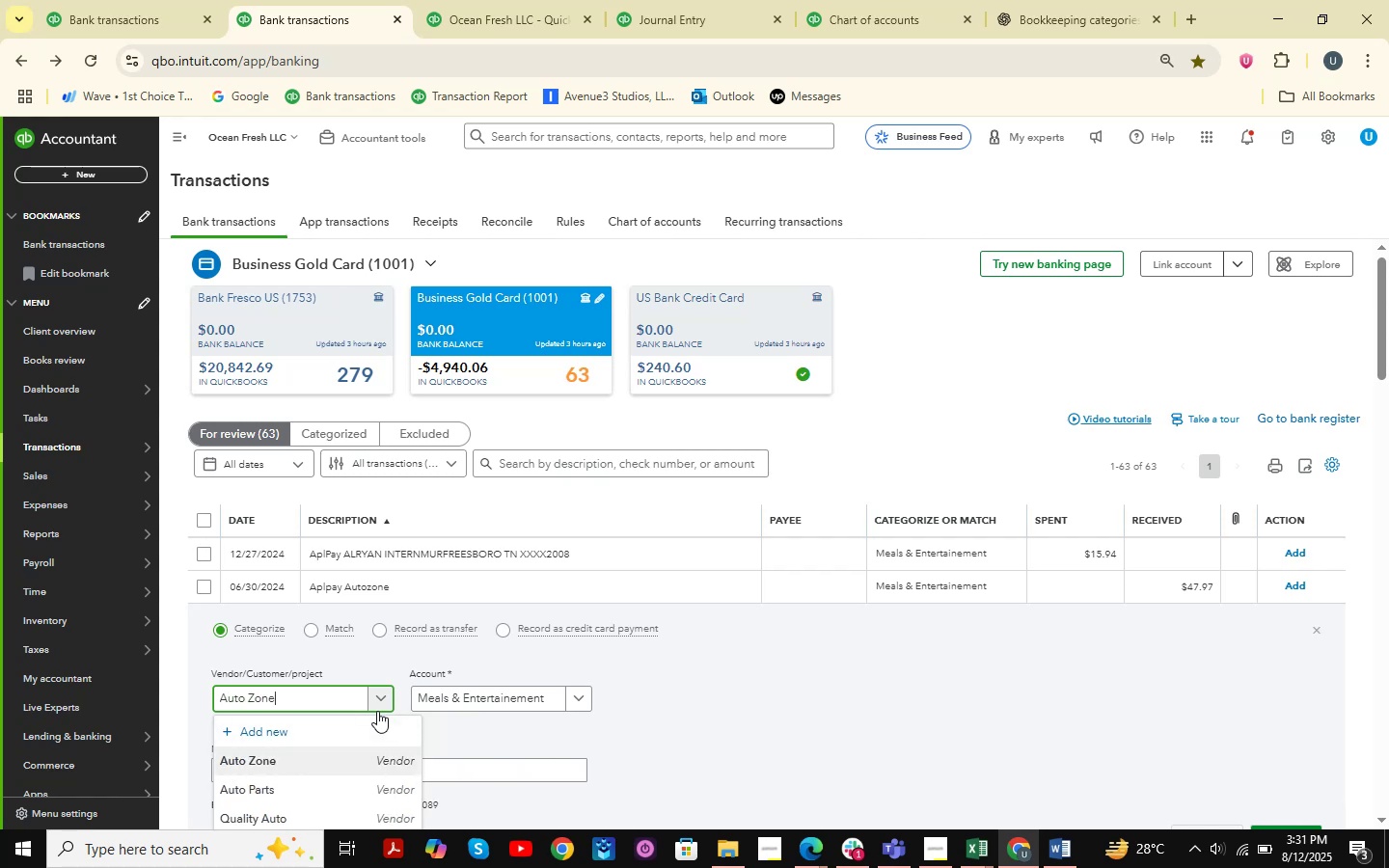 
key(Enter)
 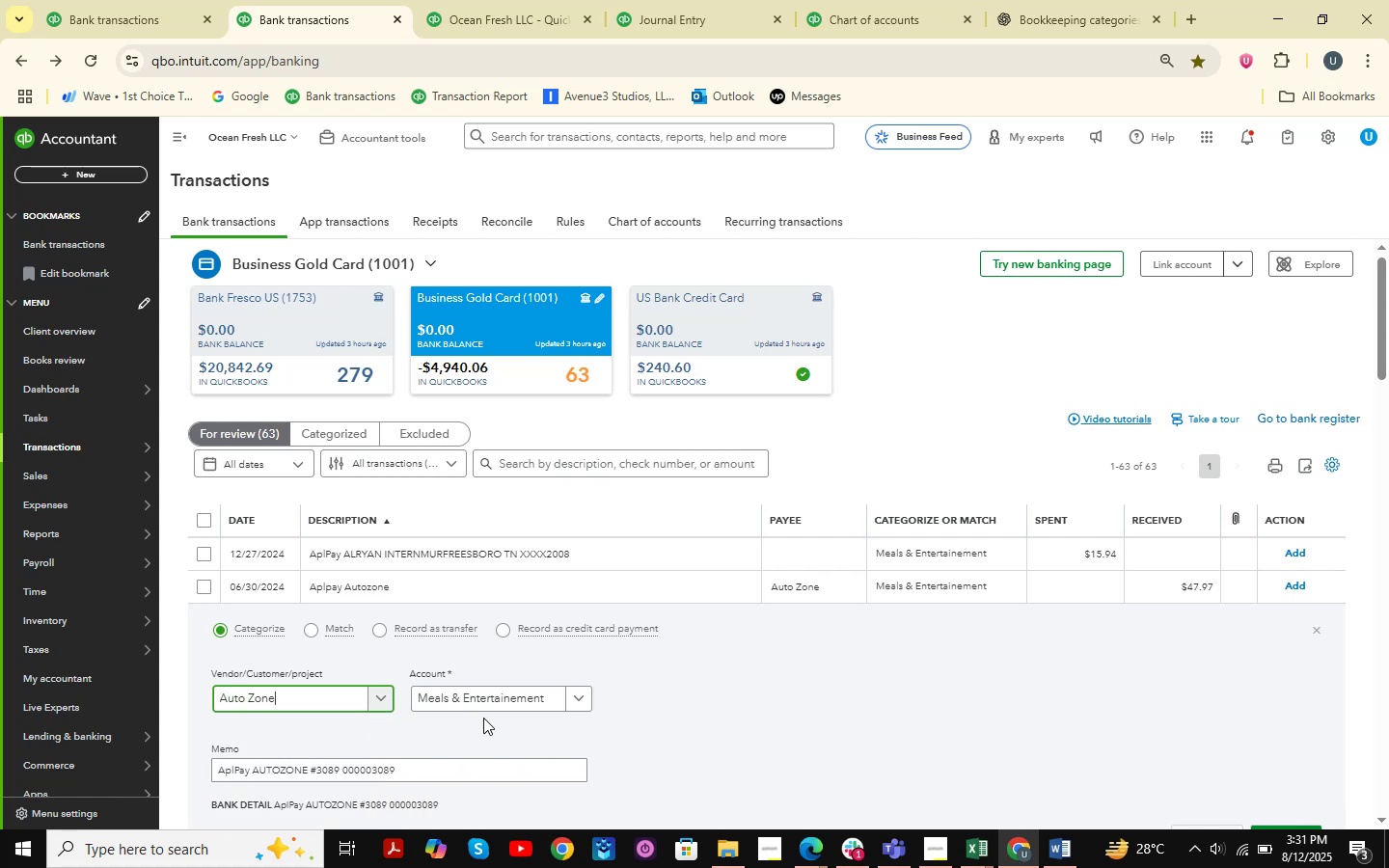 
left_click([506, 694])
 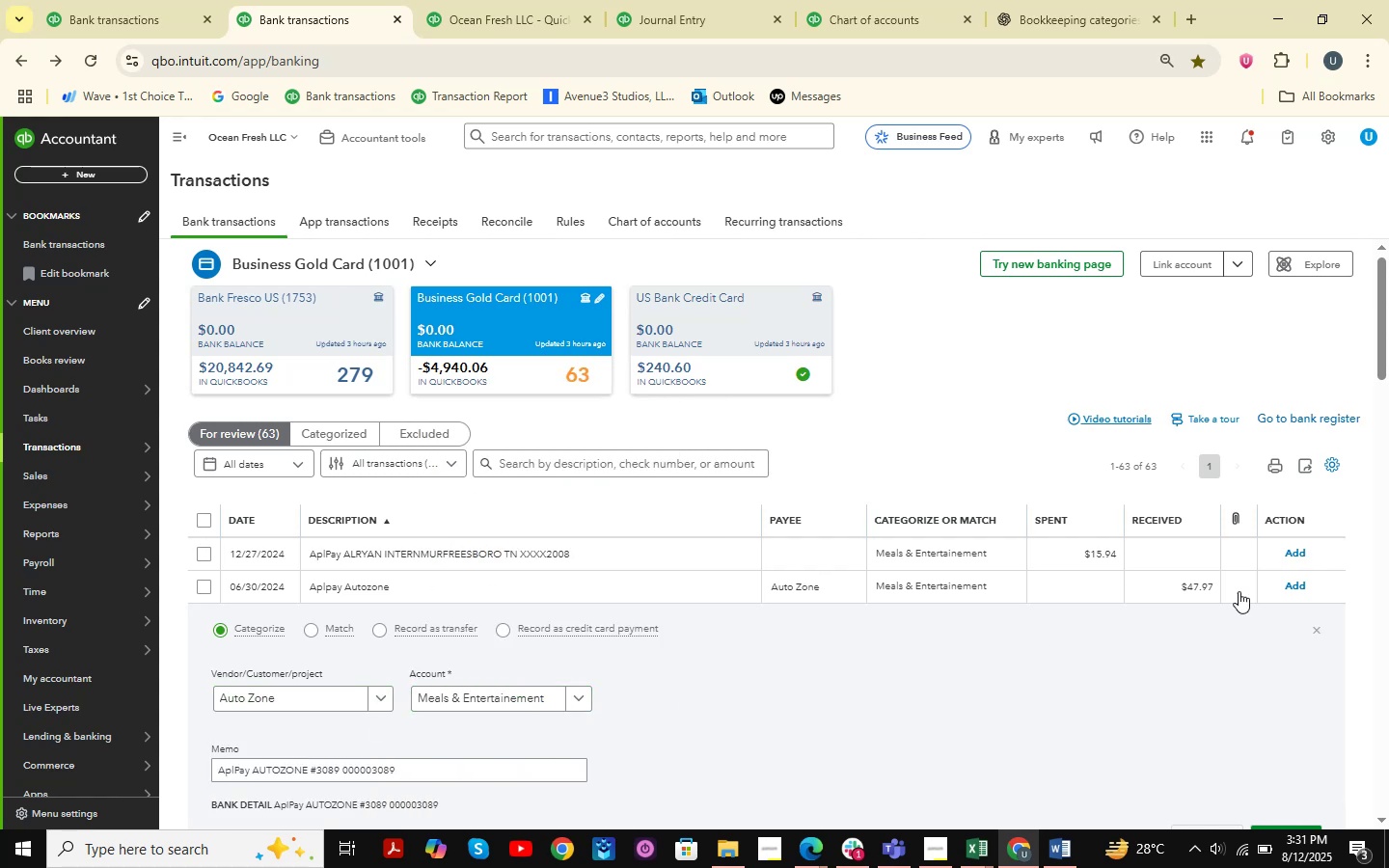 
left_click([1320, 632])
 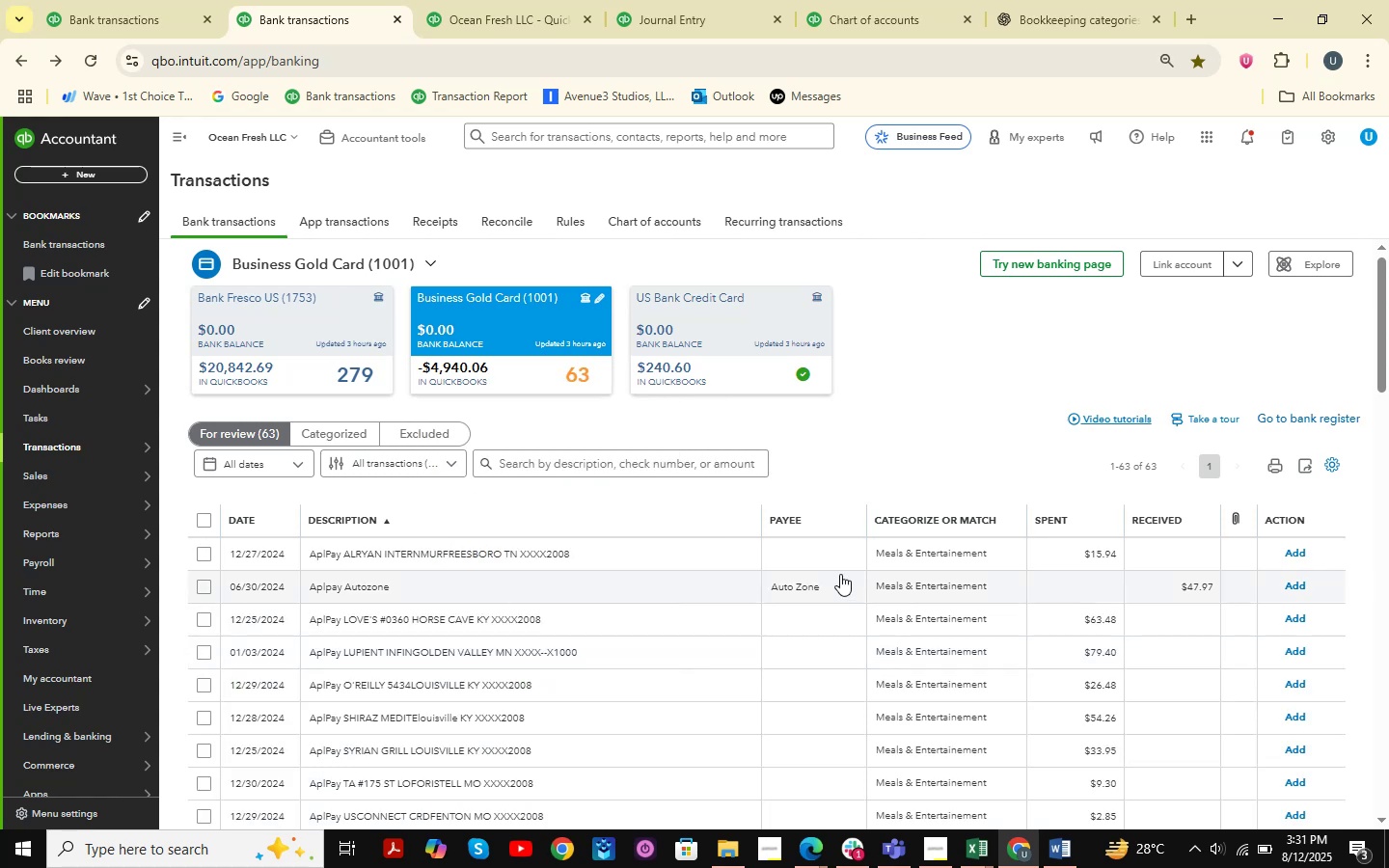 
scroll: coordinate [840, 574], scroll_direction: down, amount: 3.0
 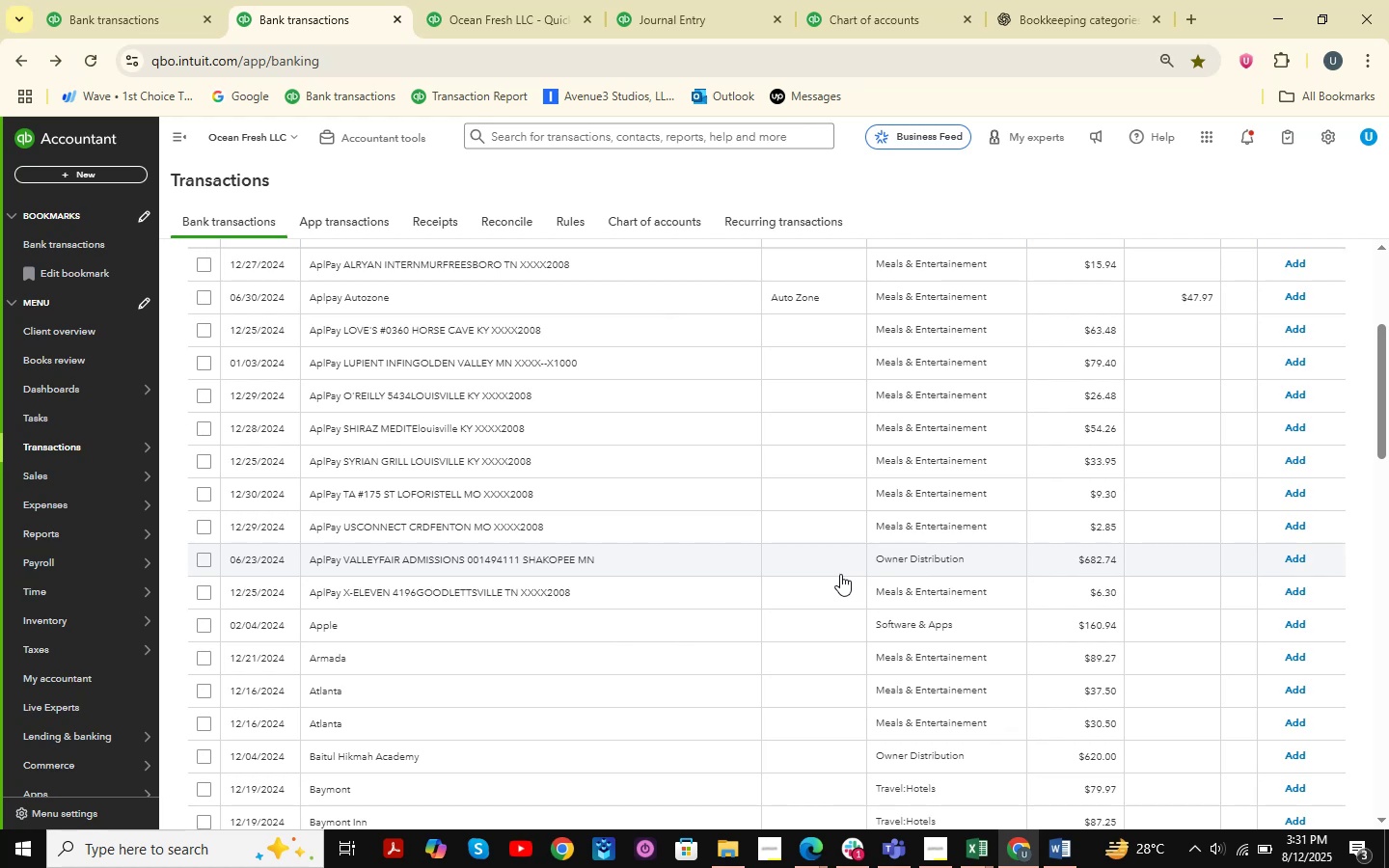 
wait(5.42)
 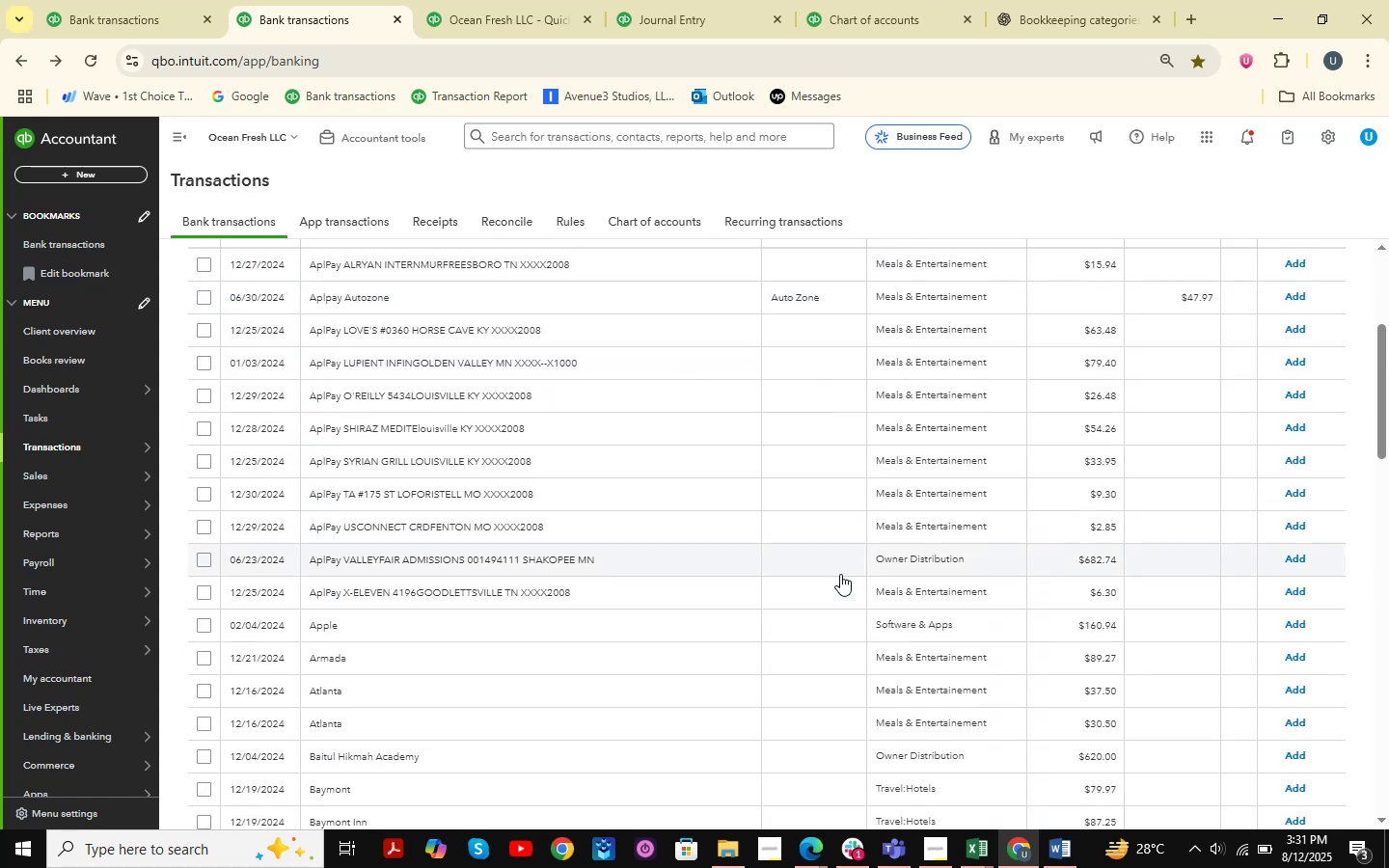 
scroll: coordinate [632, 696], scroll_direction: down, amount: 10.0
 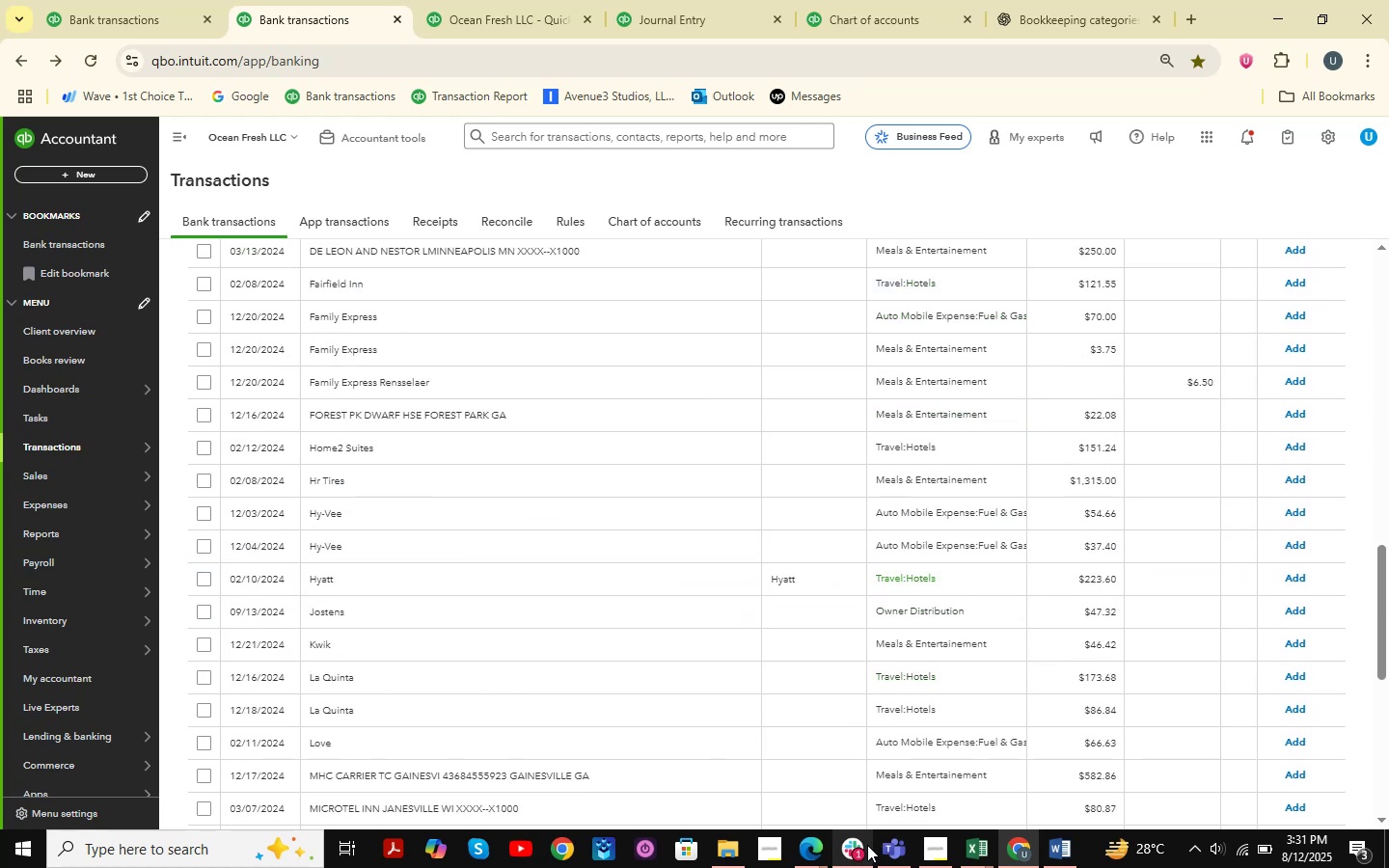 
left_click([866, 848])
 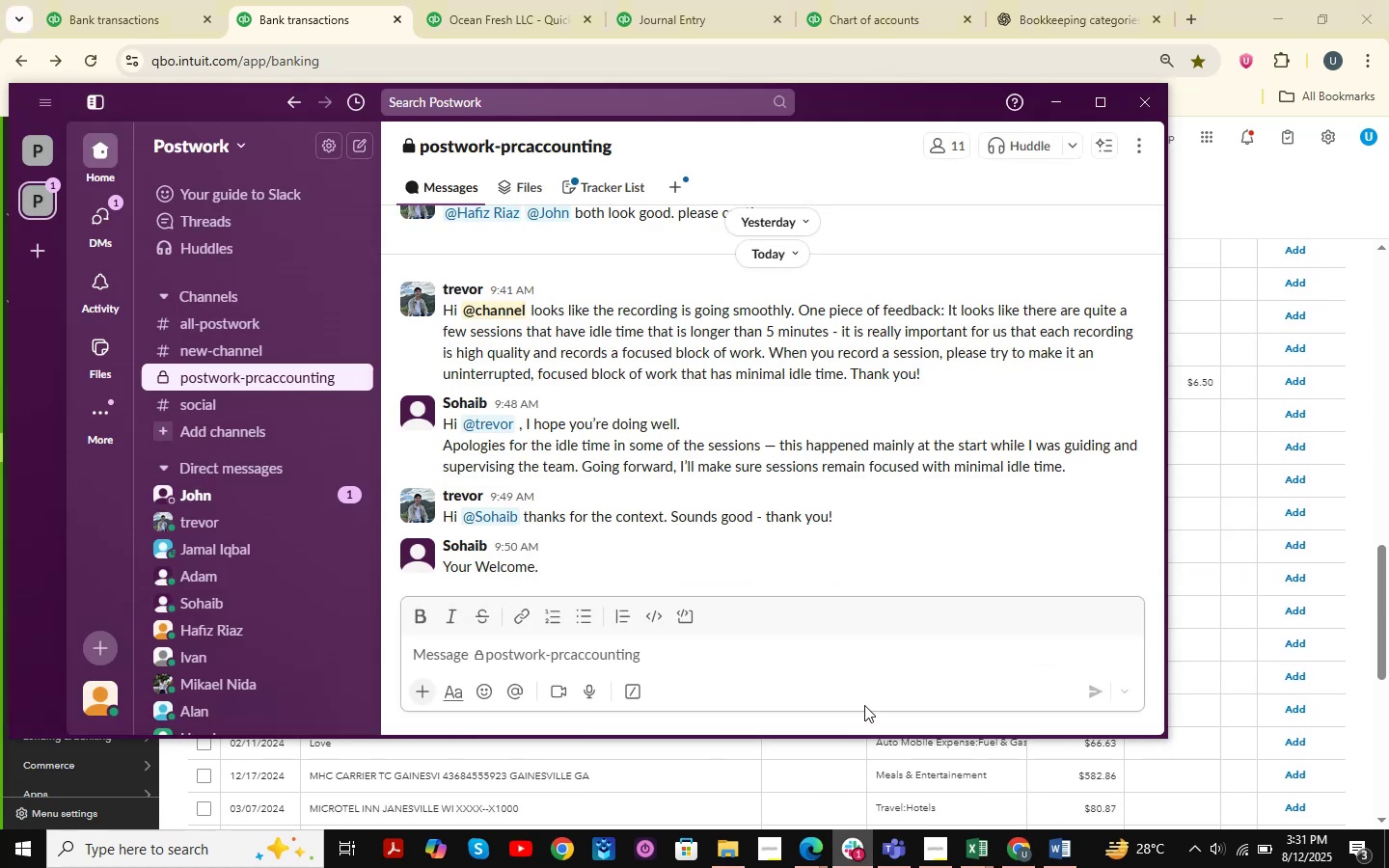 
scroll: coordinate [986, 425], scroll_direction: down, amount: 1.0
 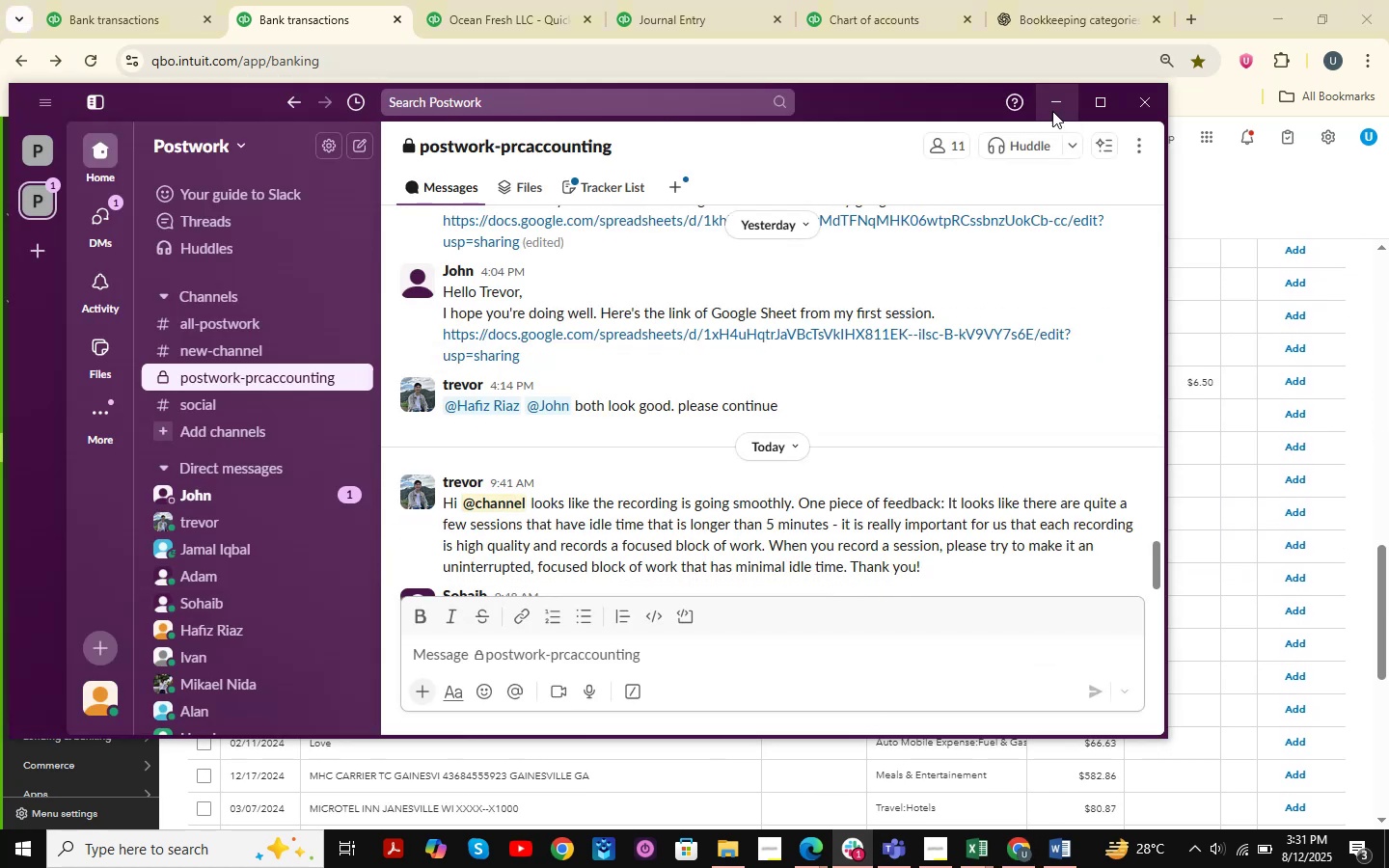 
left_click([1052, 111])
 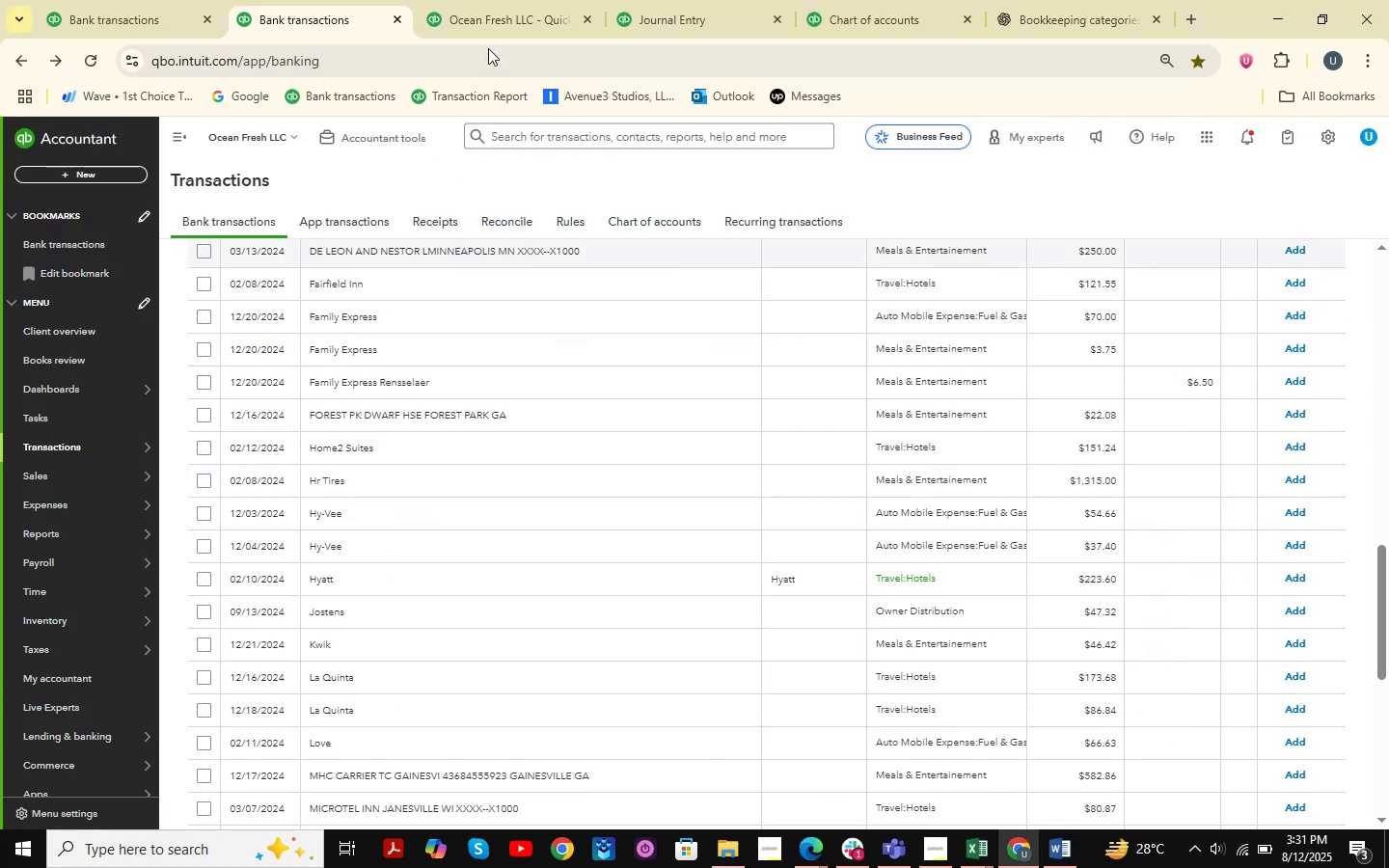 
left_click([500, 0])
 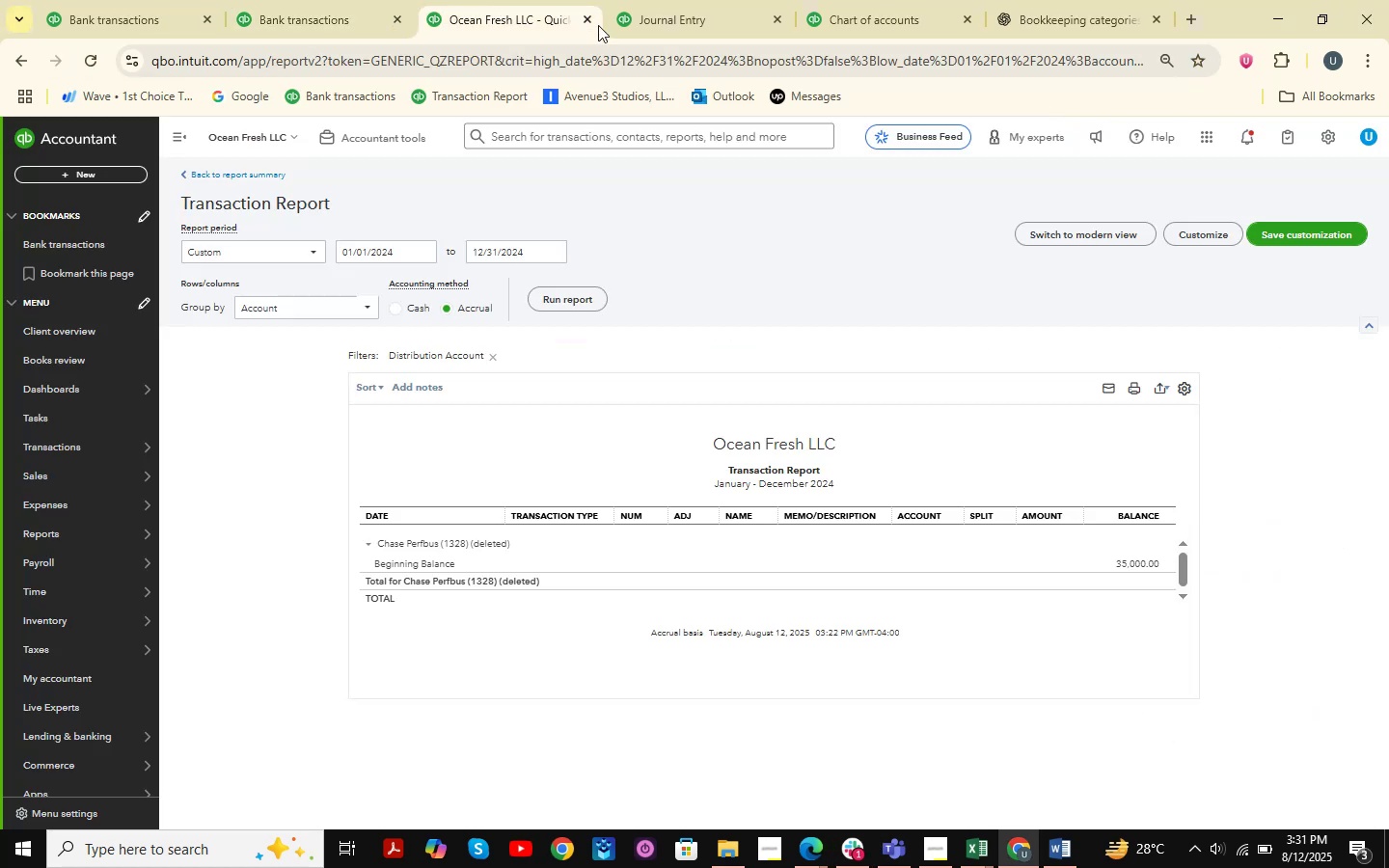 
mouse_move([582, -21])
 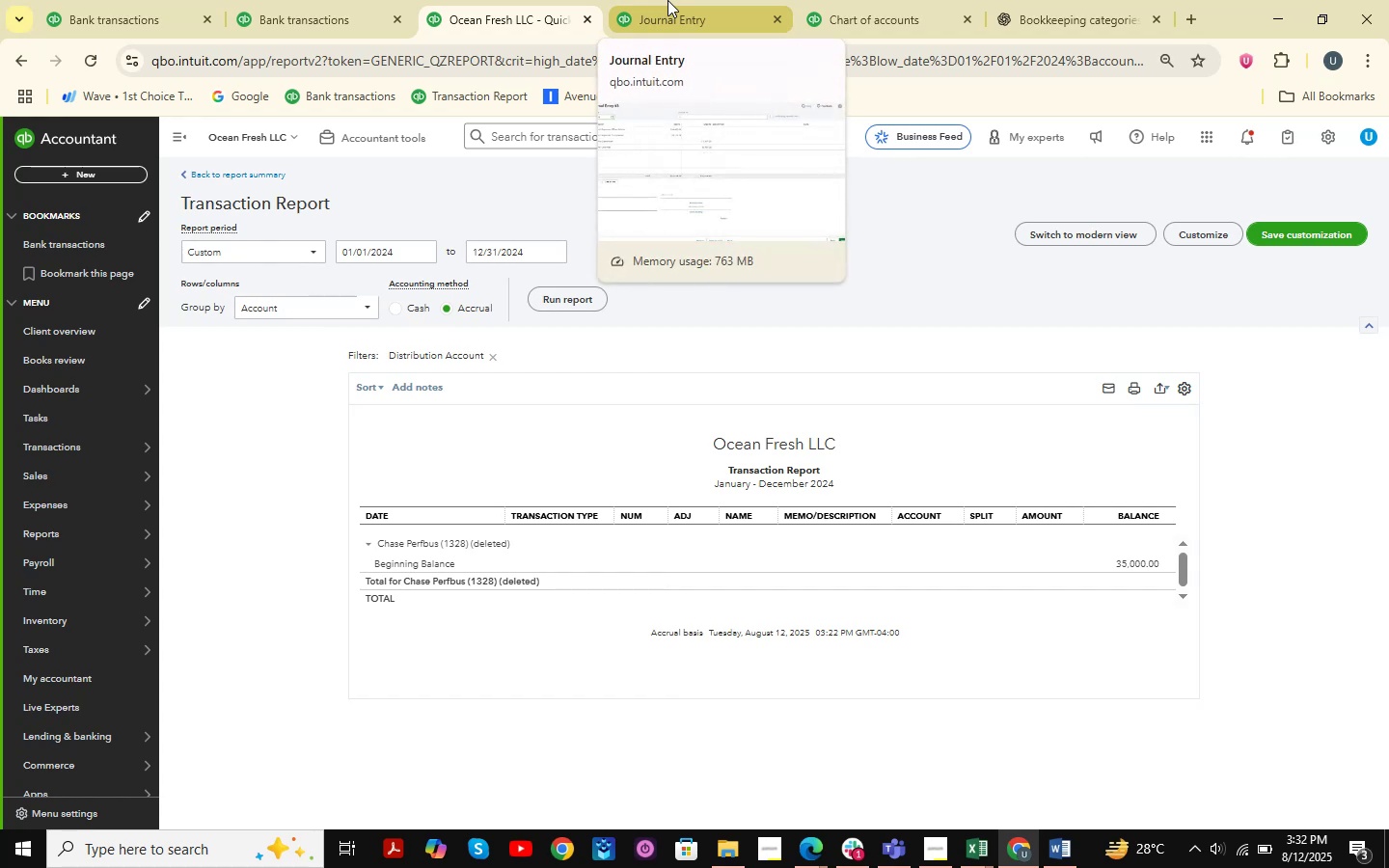 
wait(13.62)
 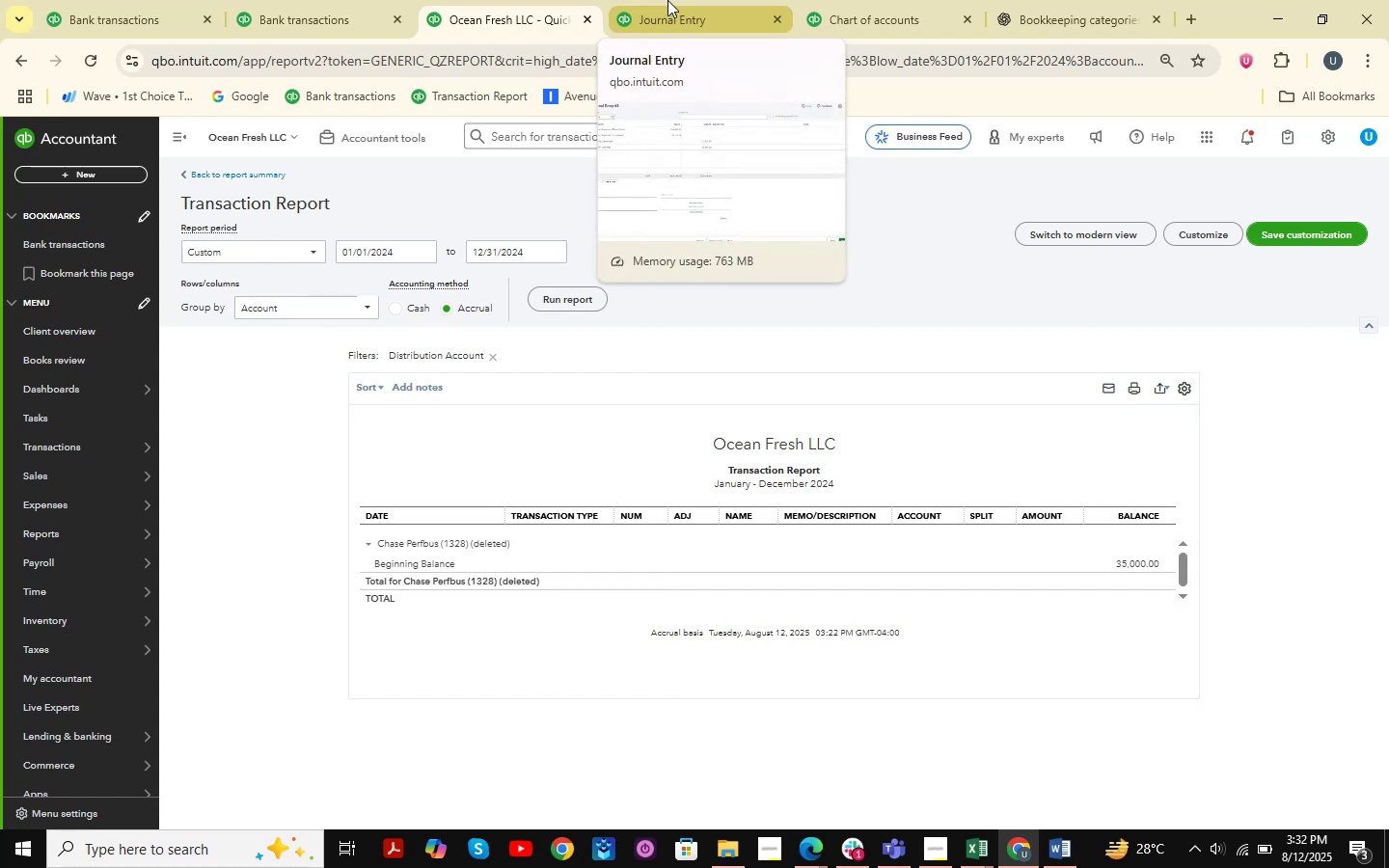 
left_click([667, 0])
 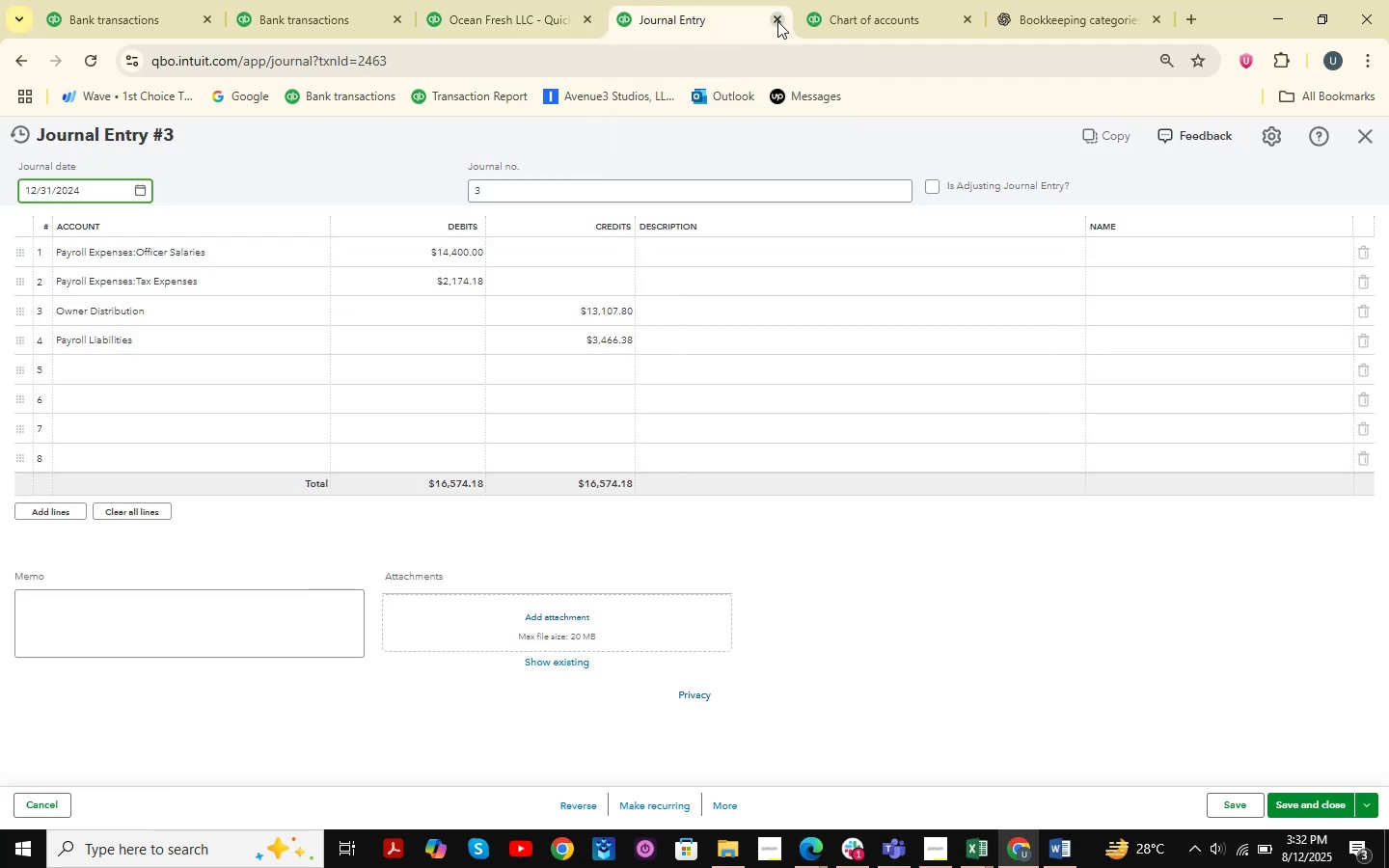 
left_click([777, 21])
 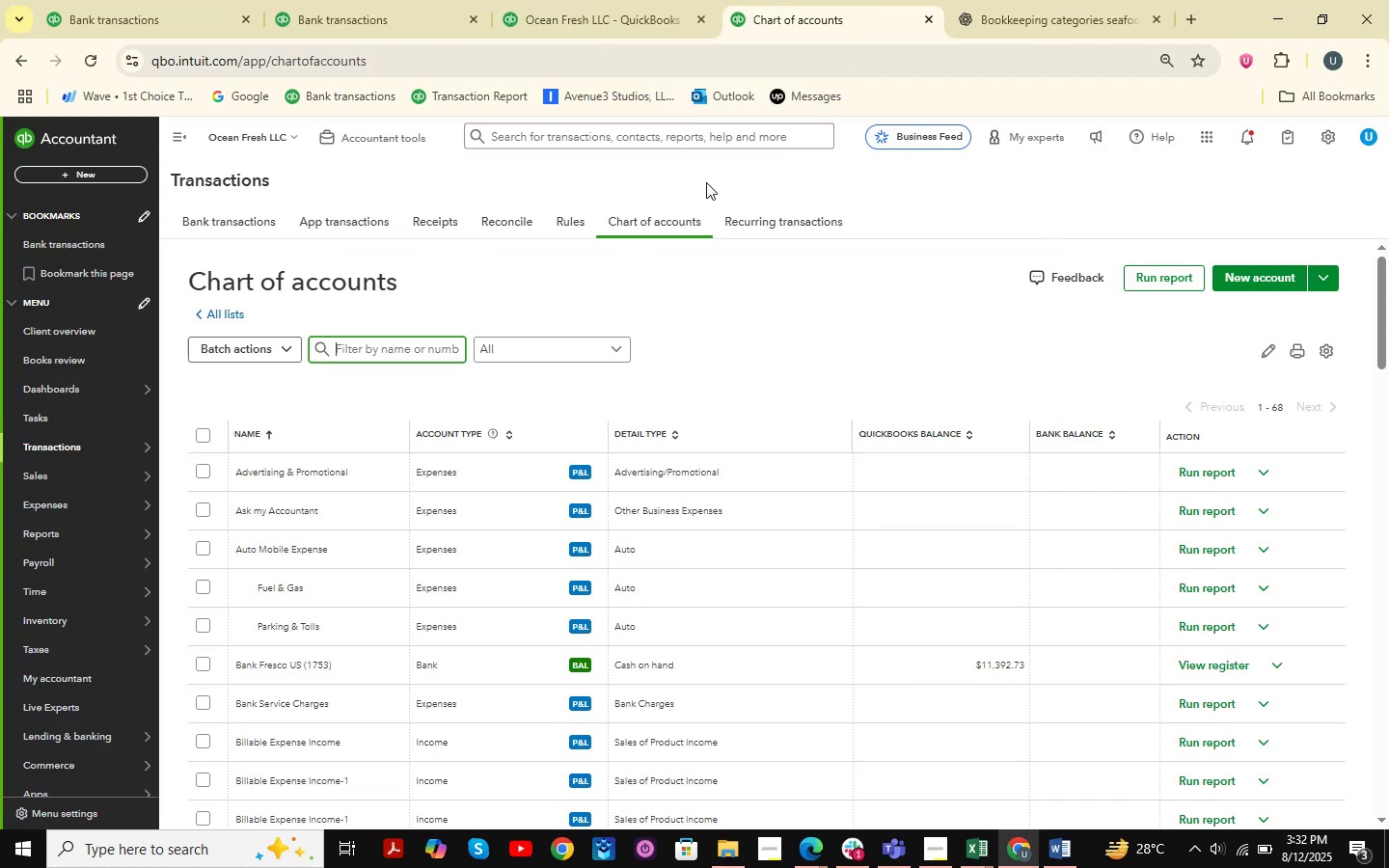 
left_click([604, 0])
 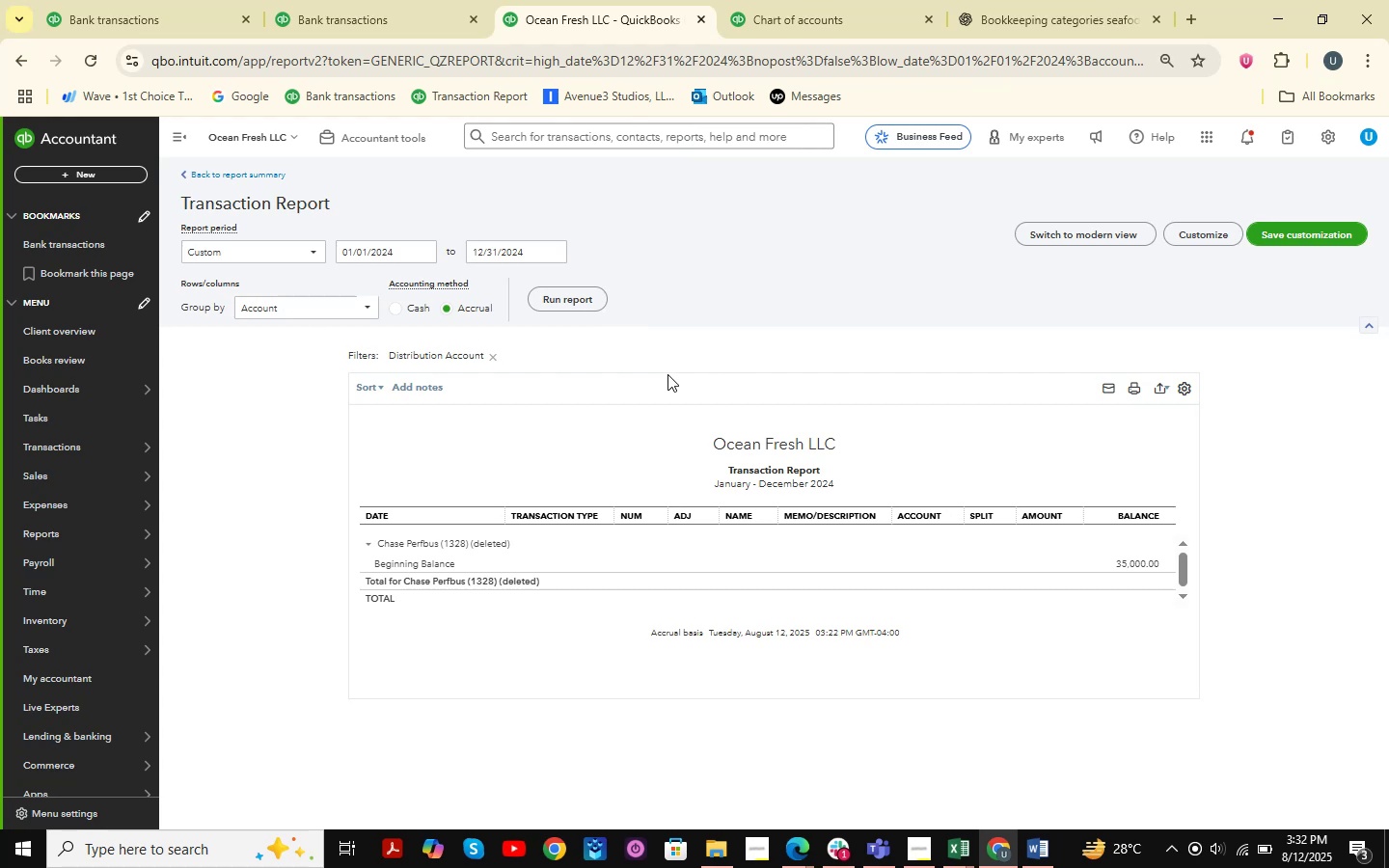 
wait(16.63)
 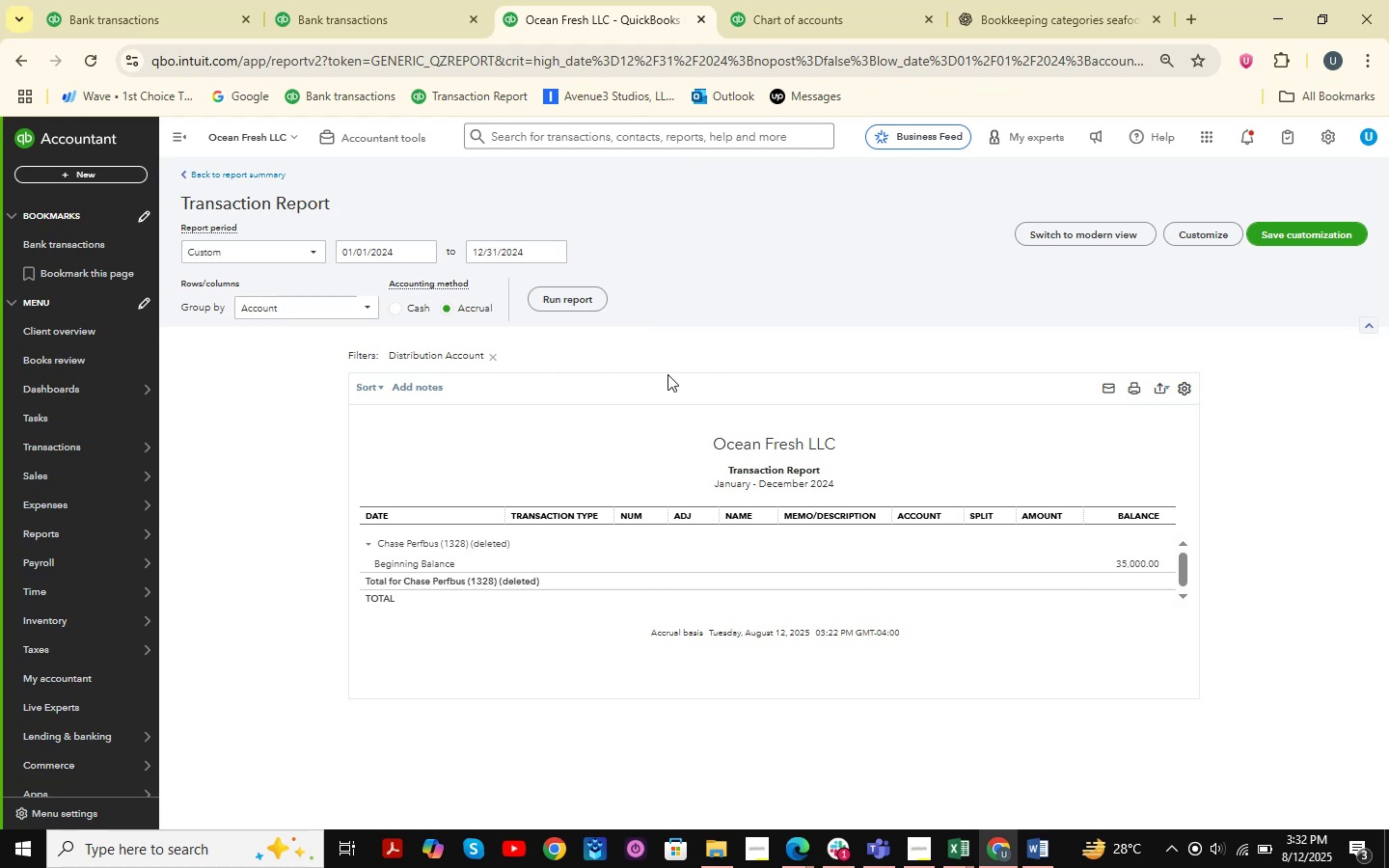 
scroll: coordinate [544, 260], scroll_direction: down, amount: 1.0
 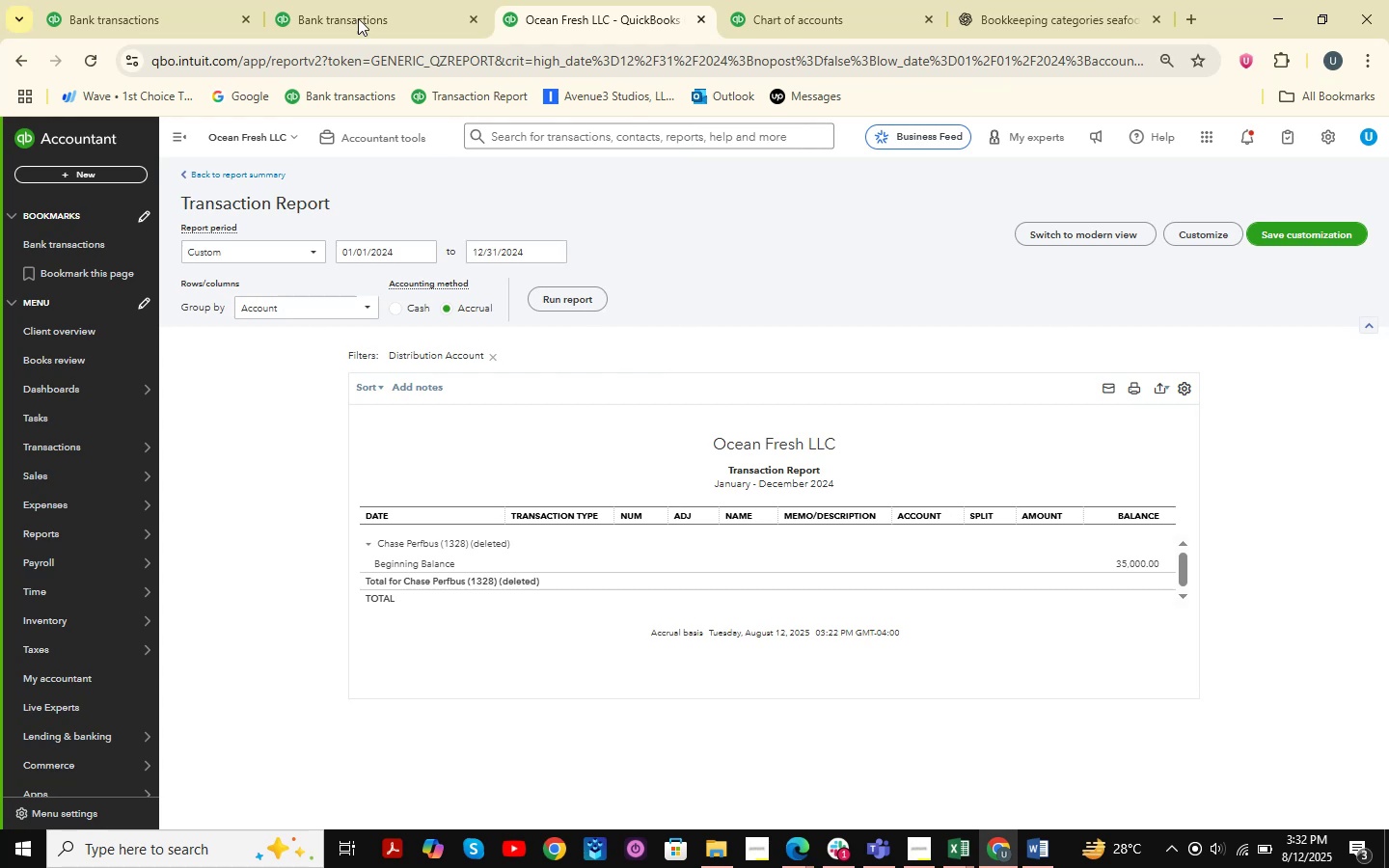 
left_click([357, 0])
 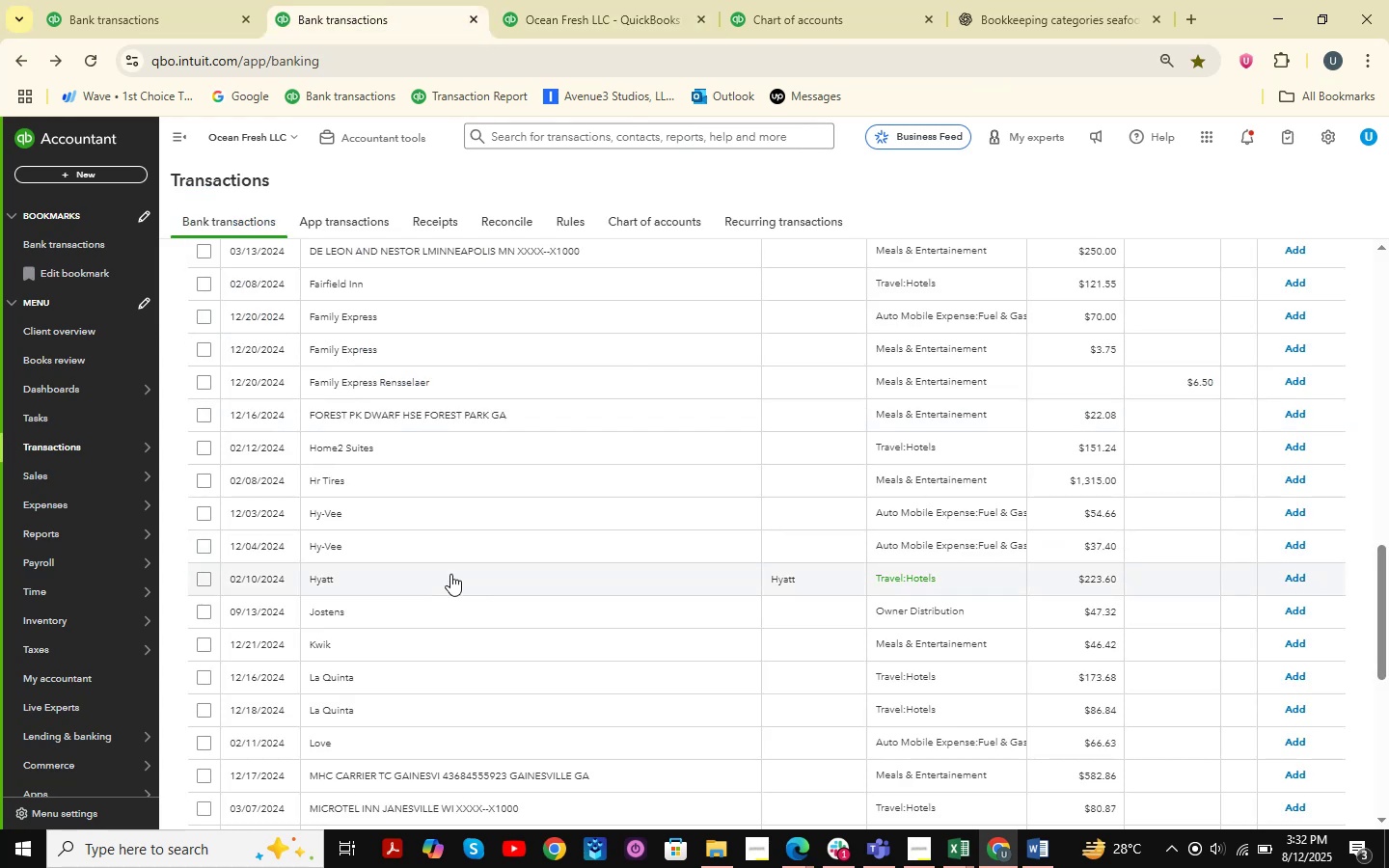 
left_click([355, 692])
 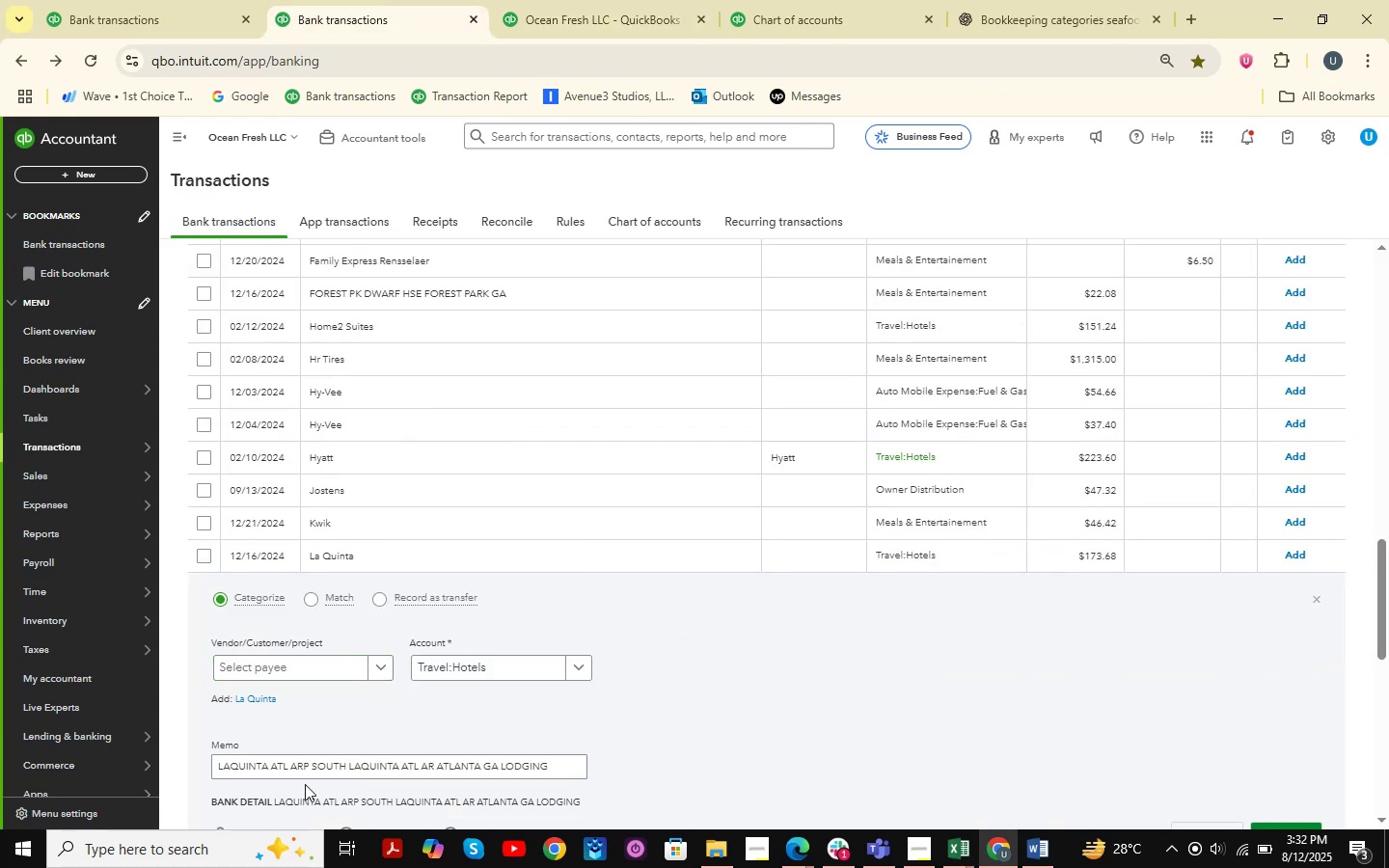 
left_click_drag(start_coordinate=[213, 773], to_coordinate=[343, 776])
 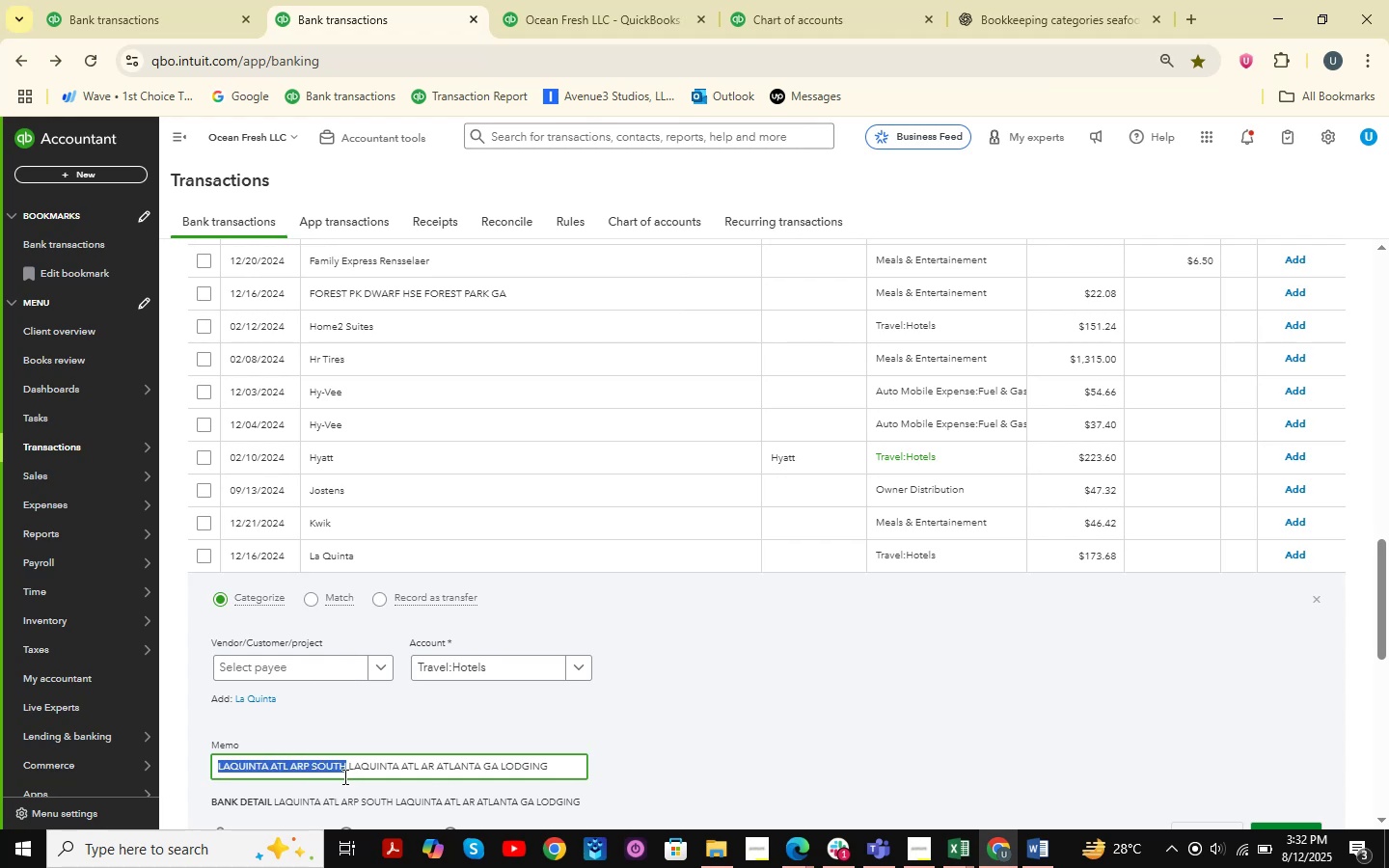 
key(Control+C)
 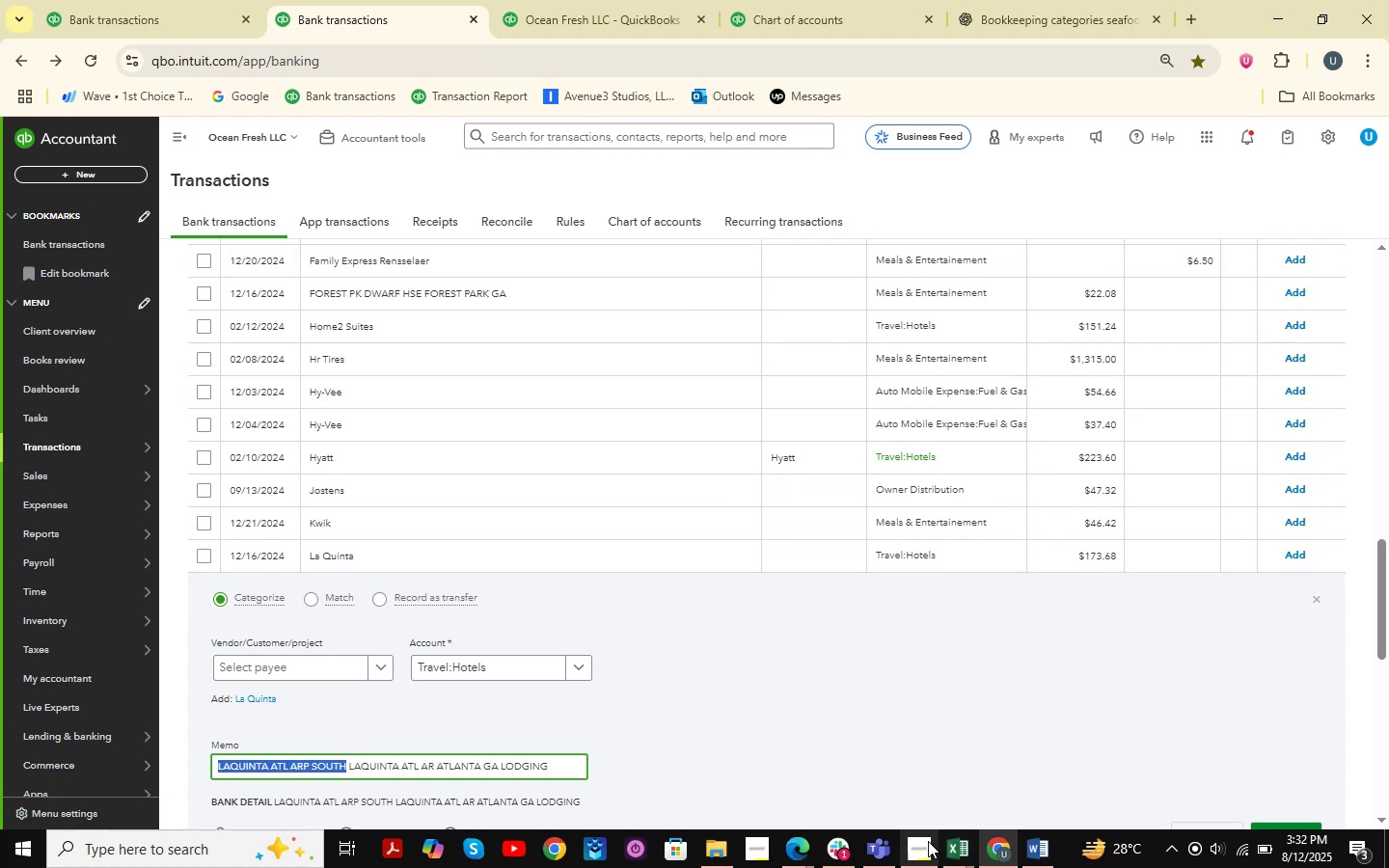 
wait(6.86)
 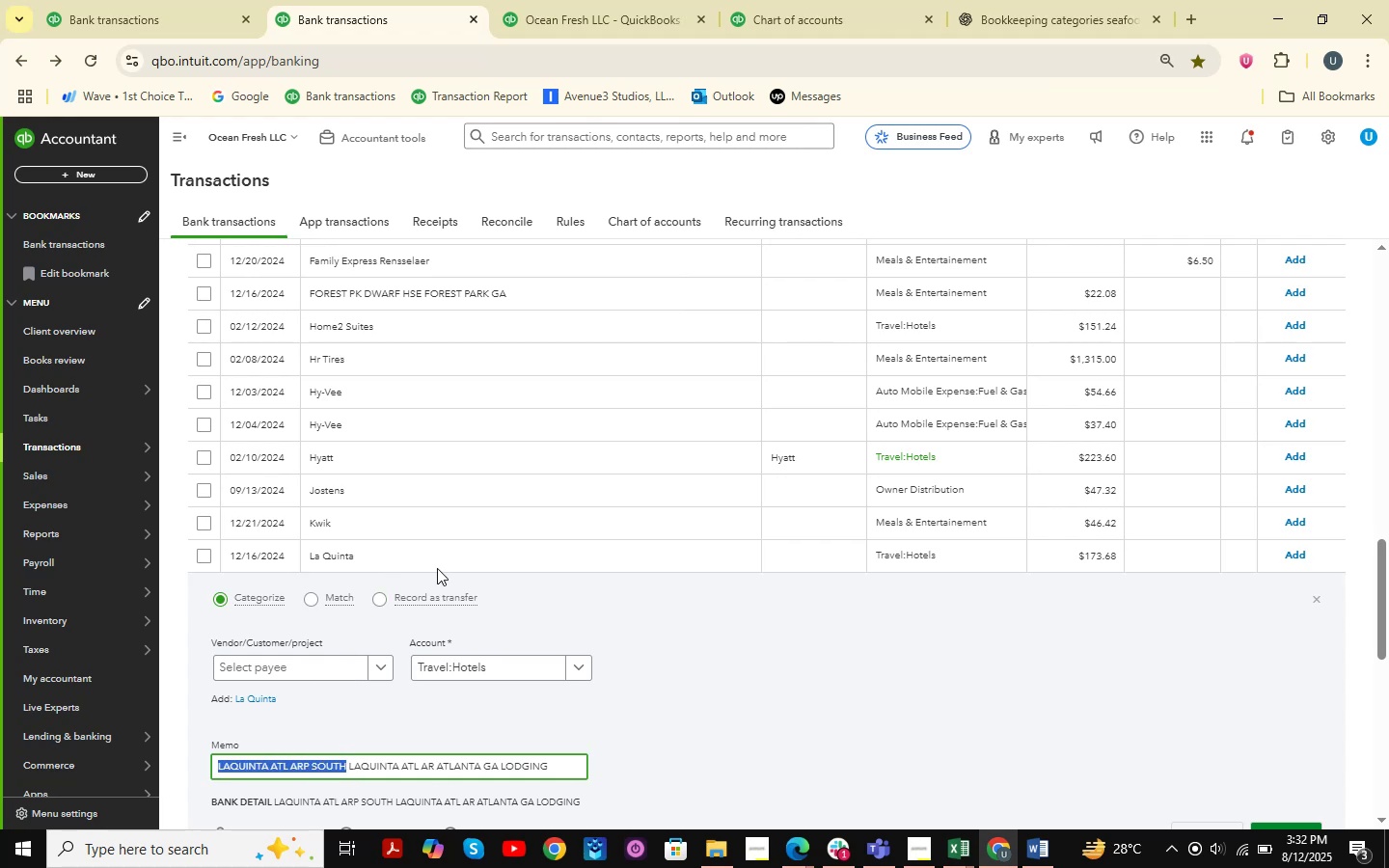 
double_click([1057, 770])
 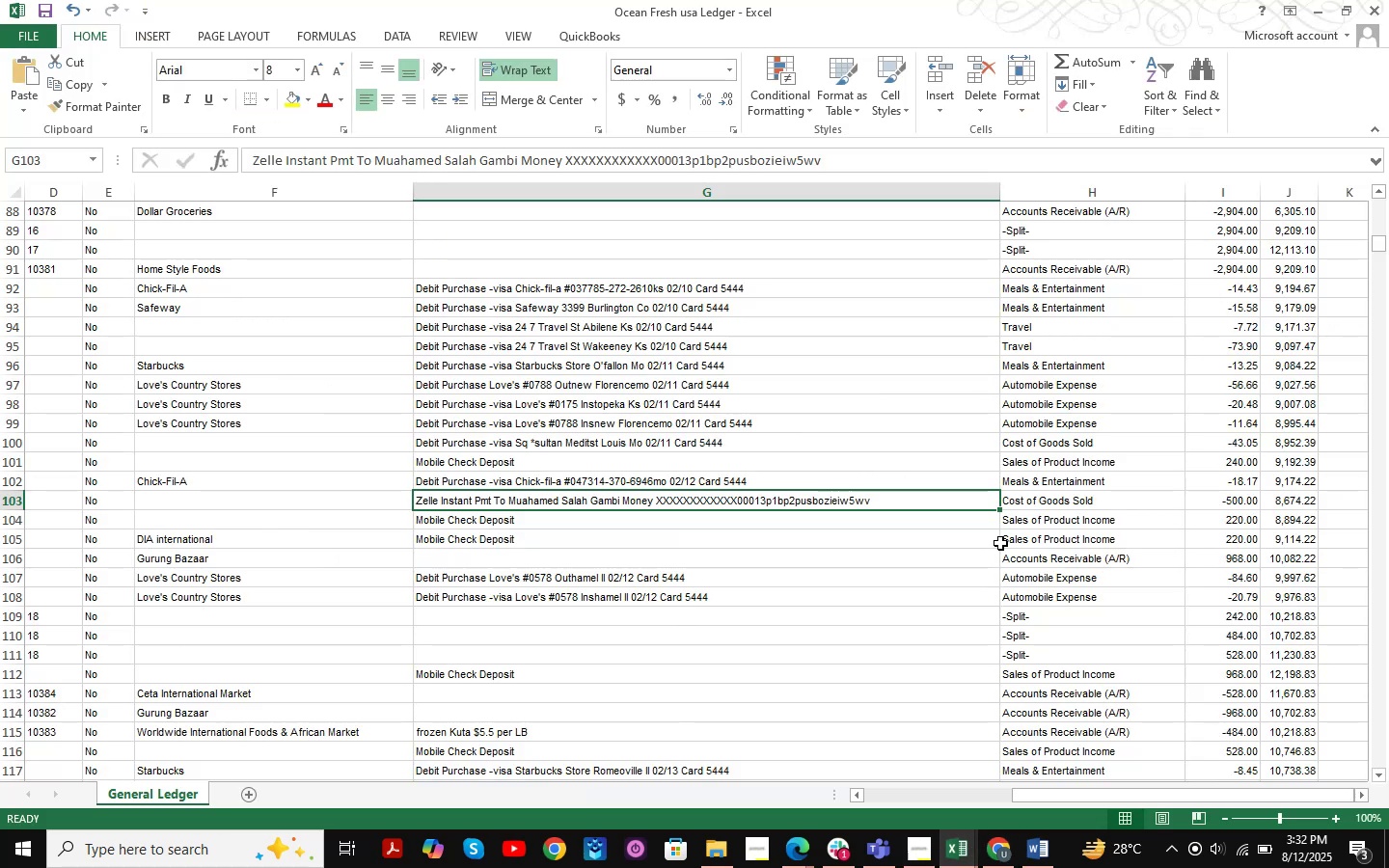 
key(Control+ControlLeft)
 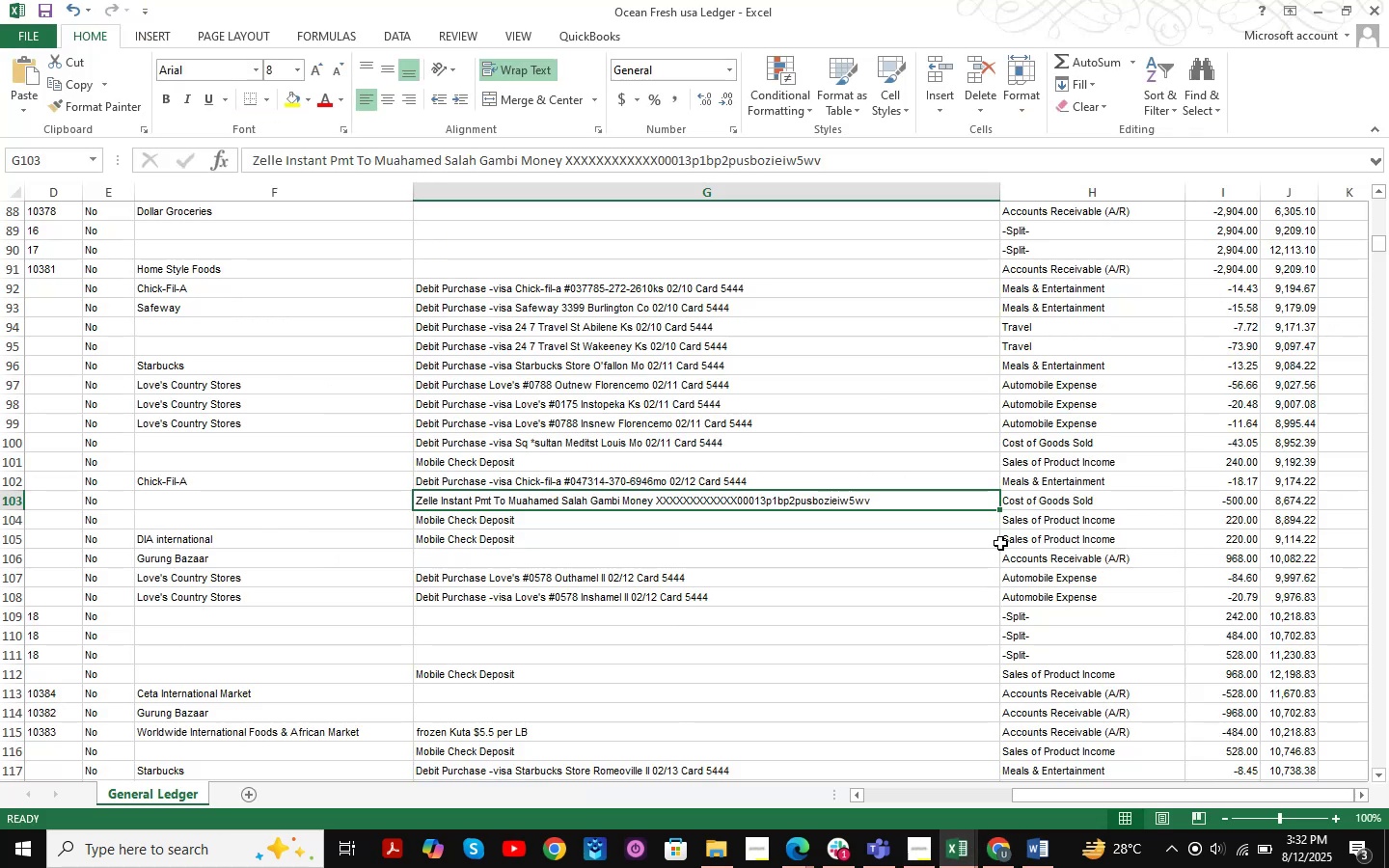 
key(Control+F)
 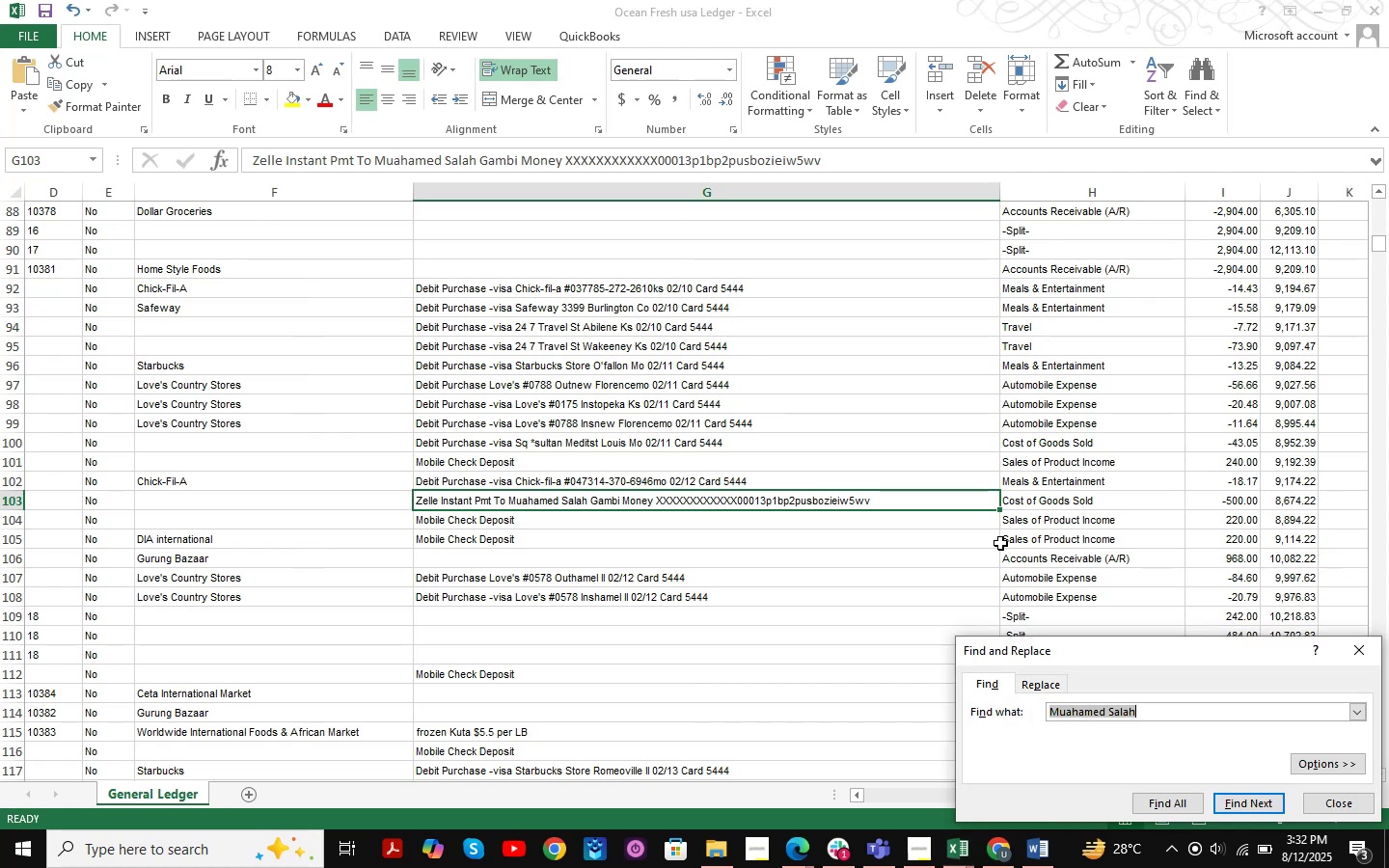 
key(Control+ControlLeft)
 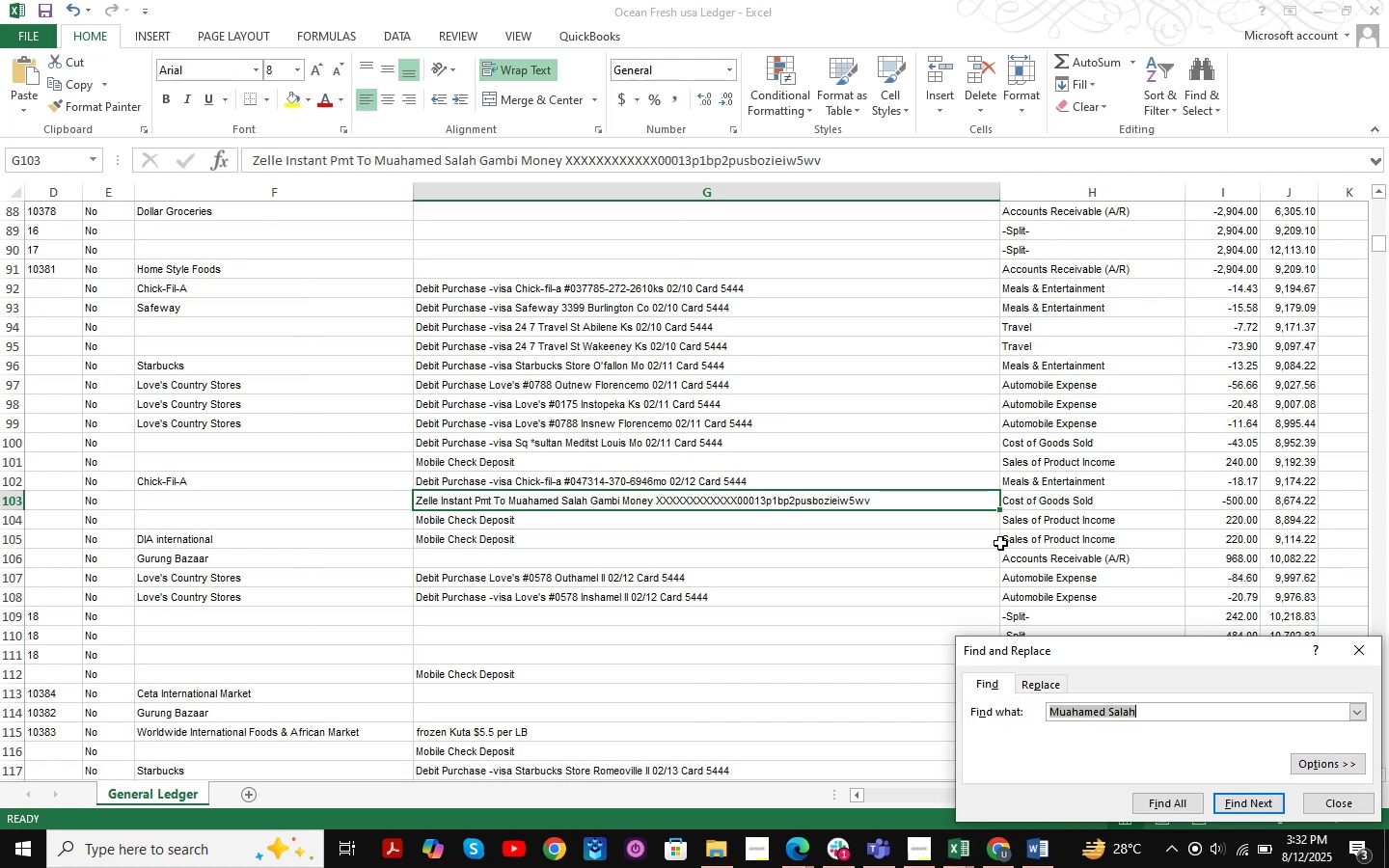 
key(Control+V)
 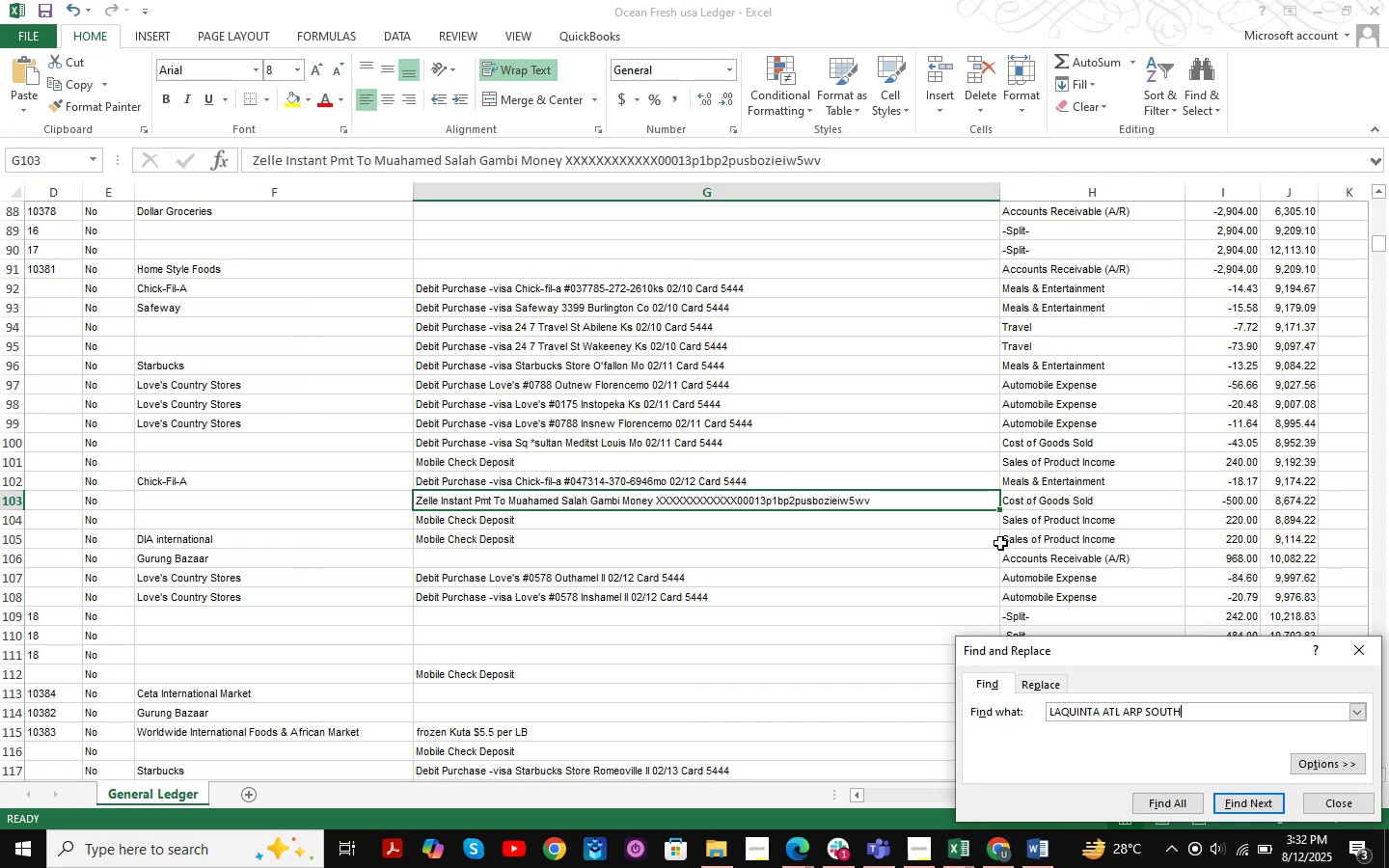 
key(Enter)
 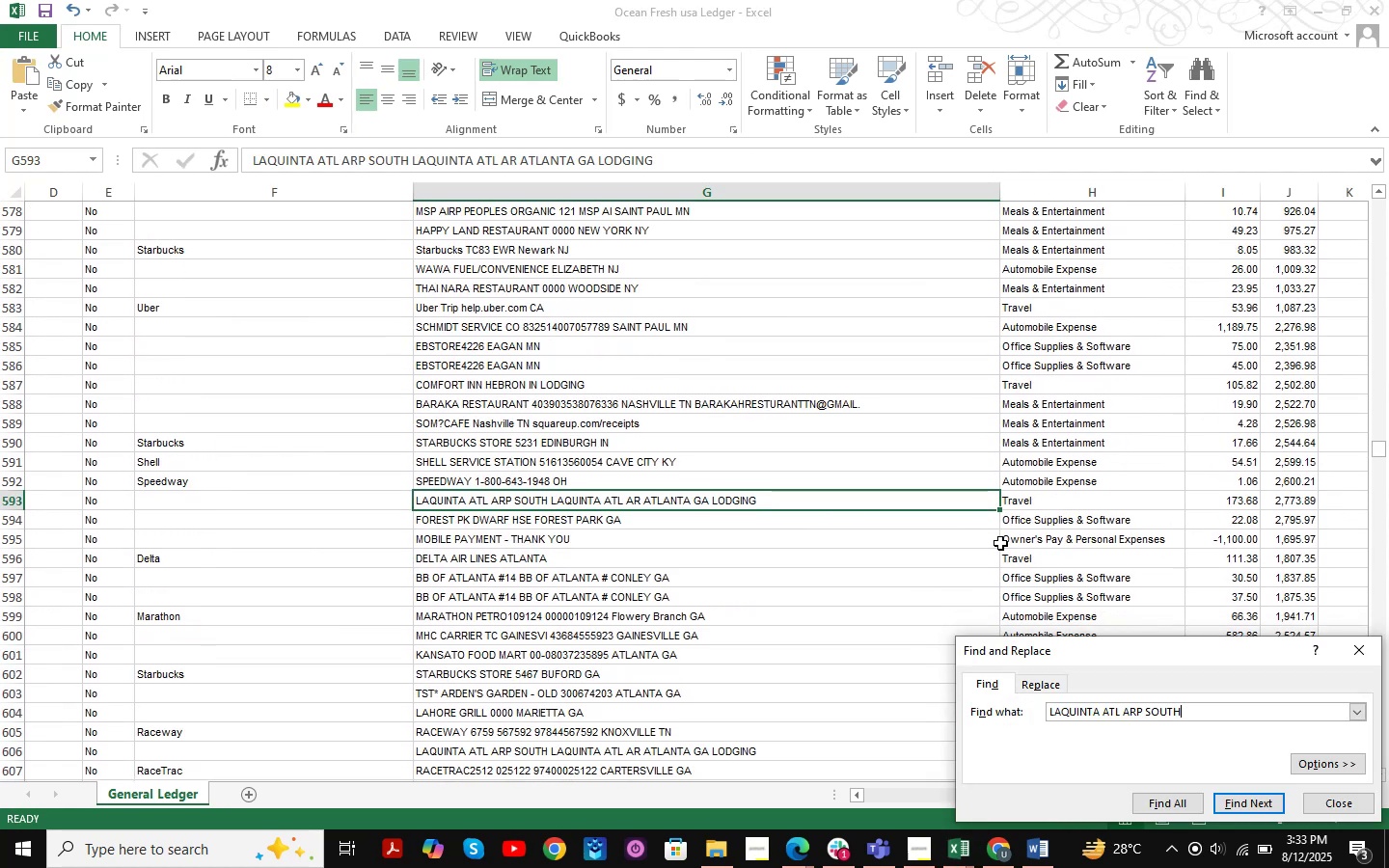 
key(Enter)
 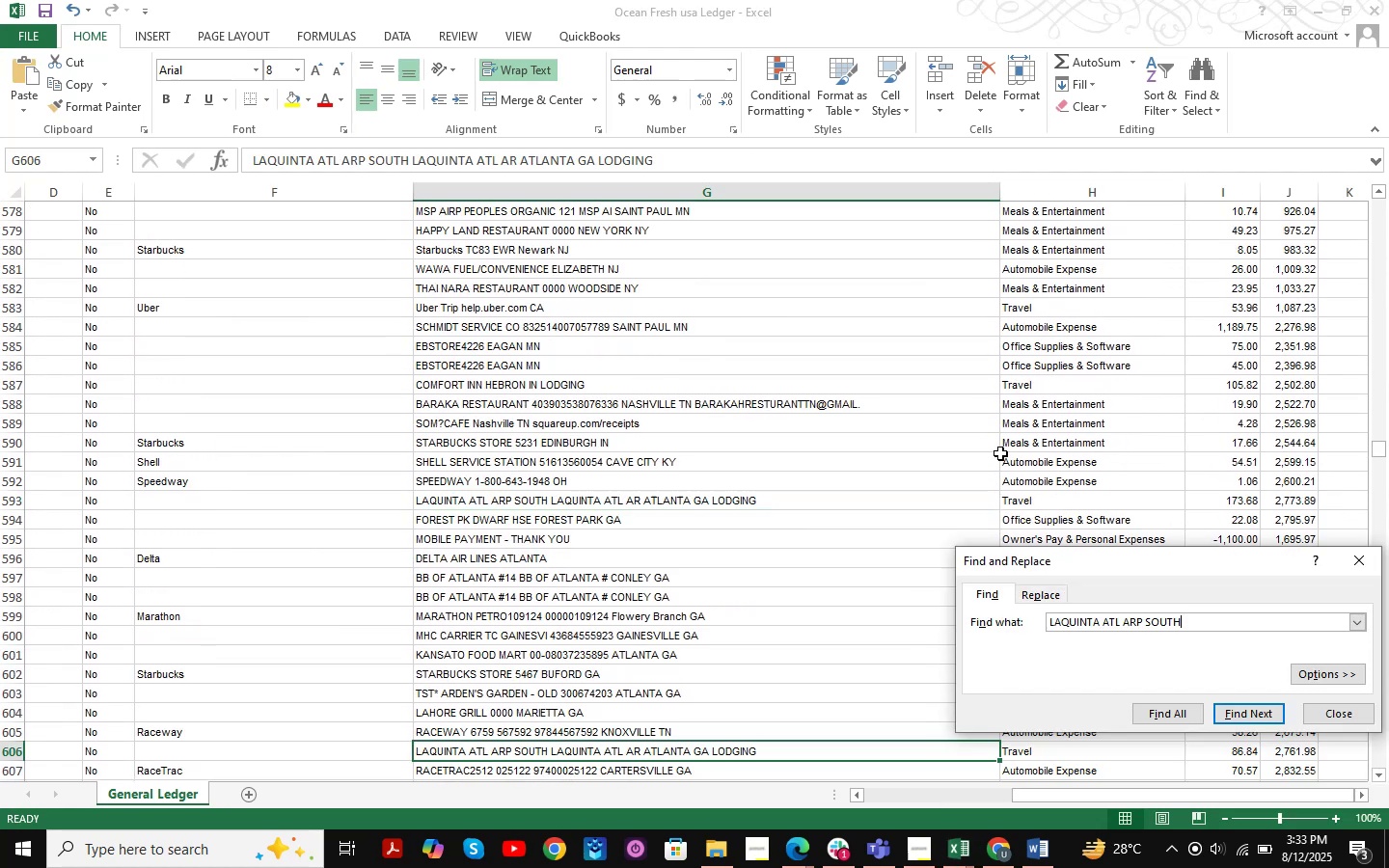 
key(Enter)
 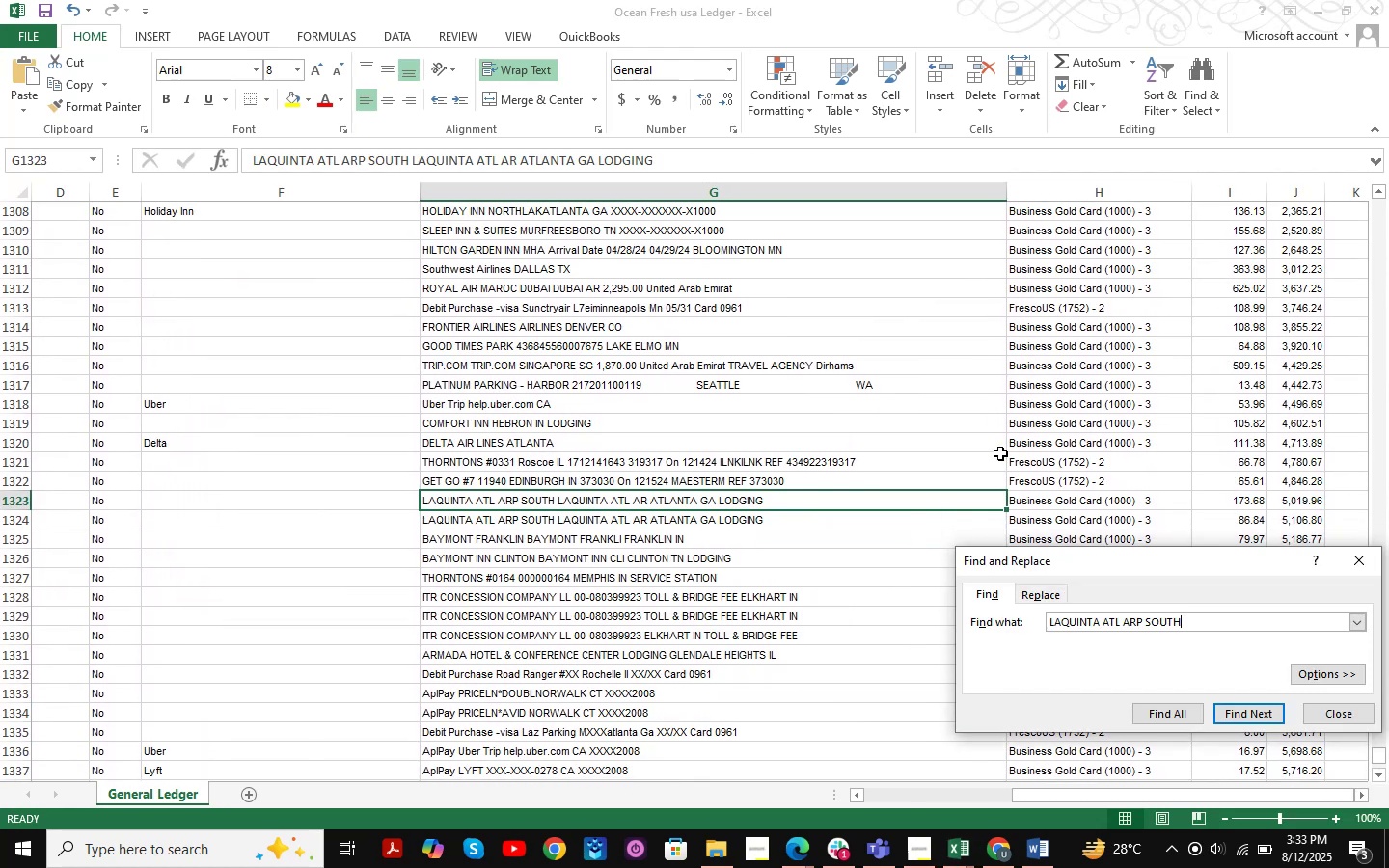 
key(Enter)
 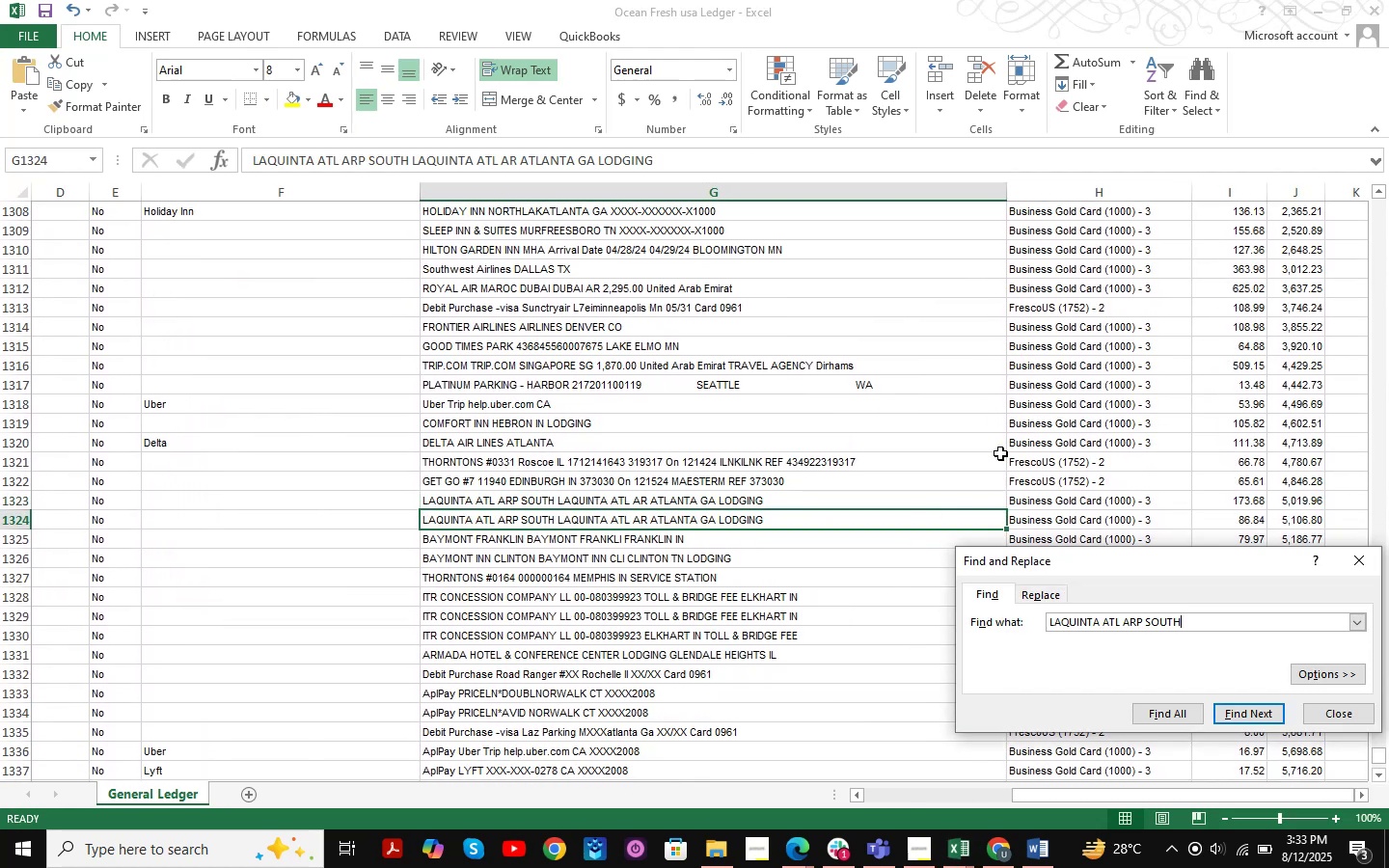 
key(Enter)
 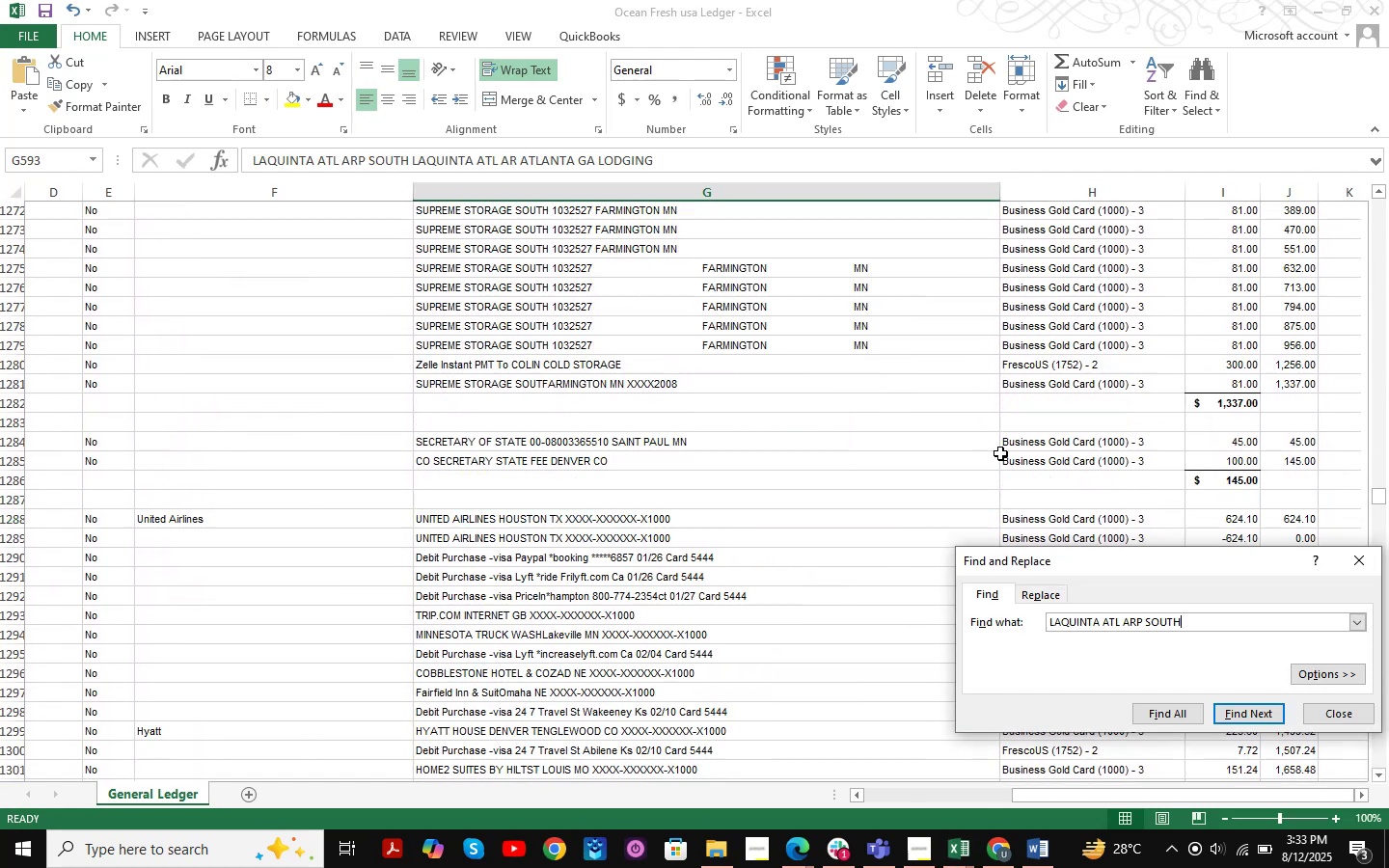 
key(Enter)
 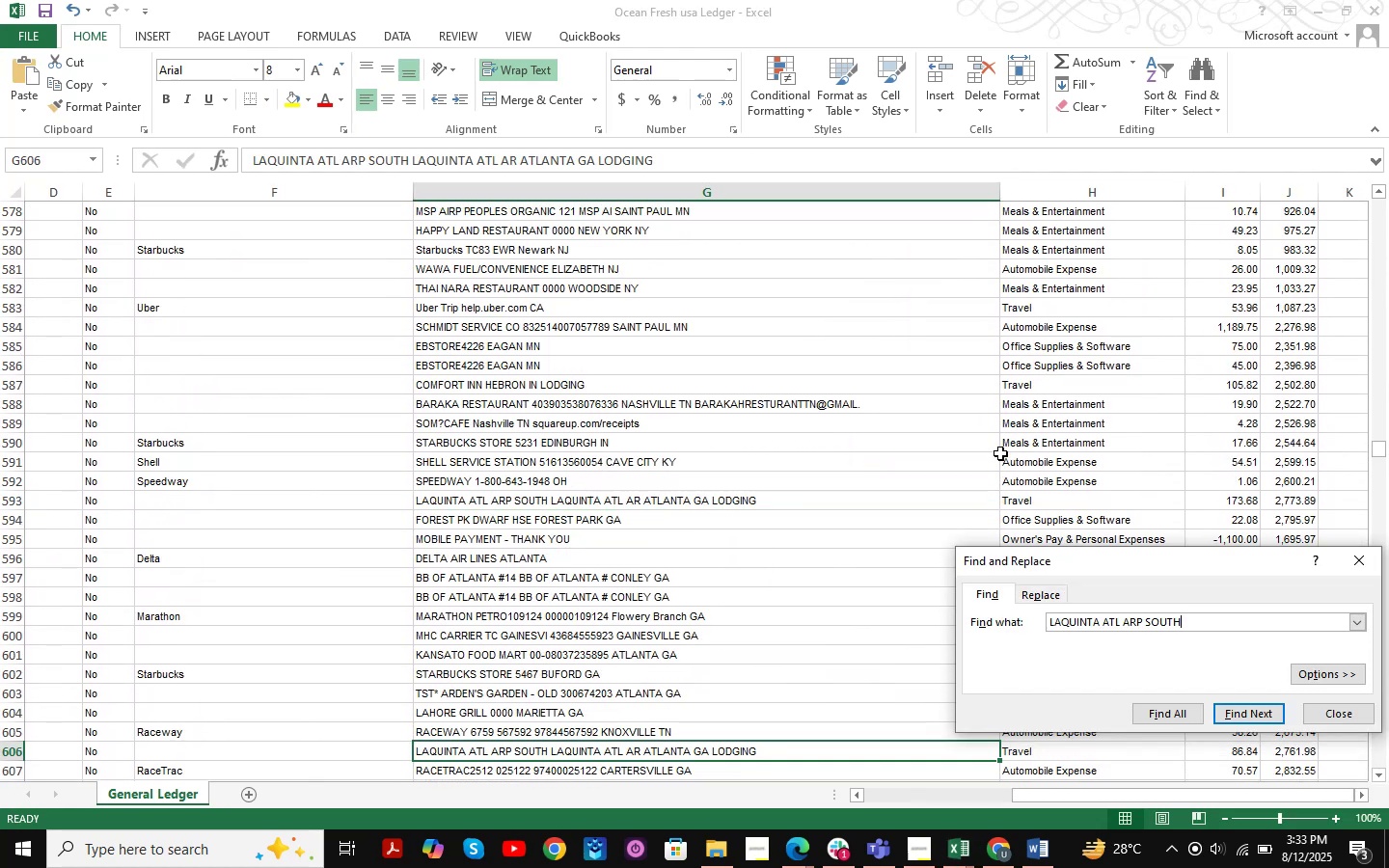 
key(Enter)
 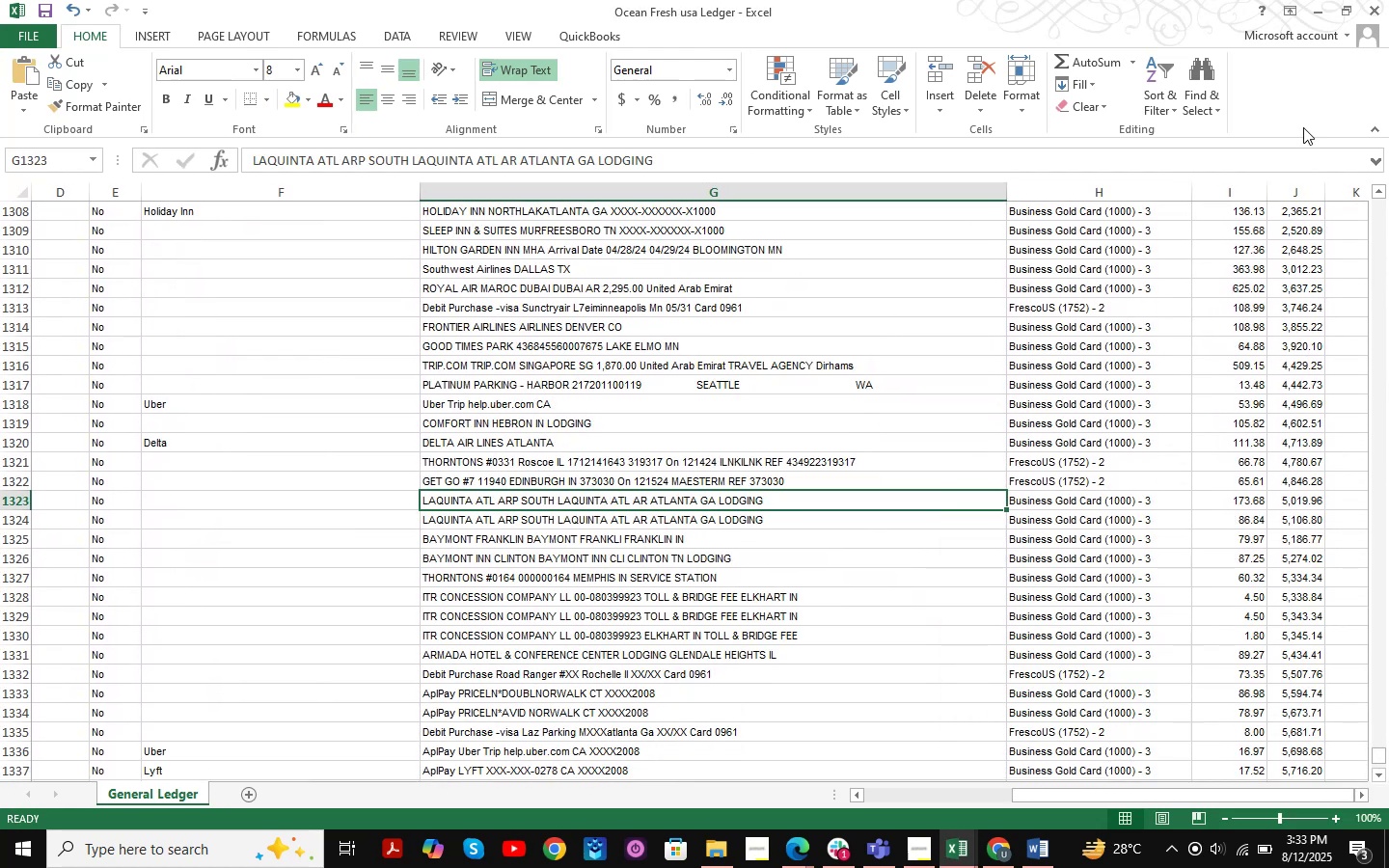 
left_click([1321, 16])
 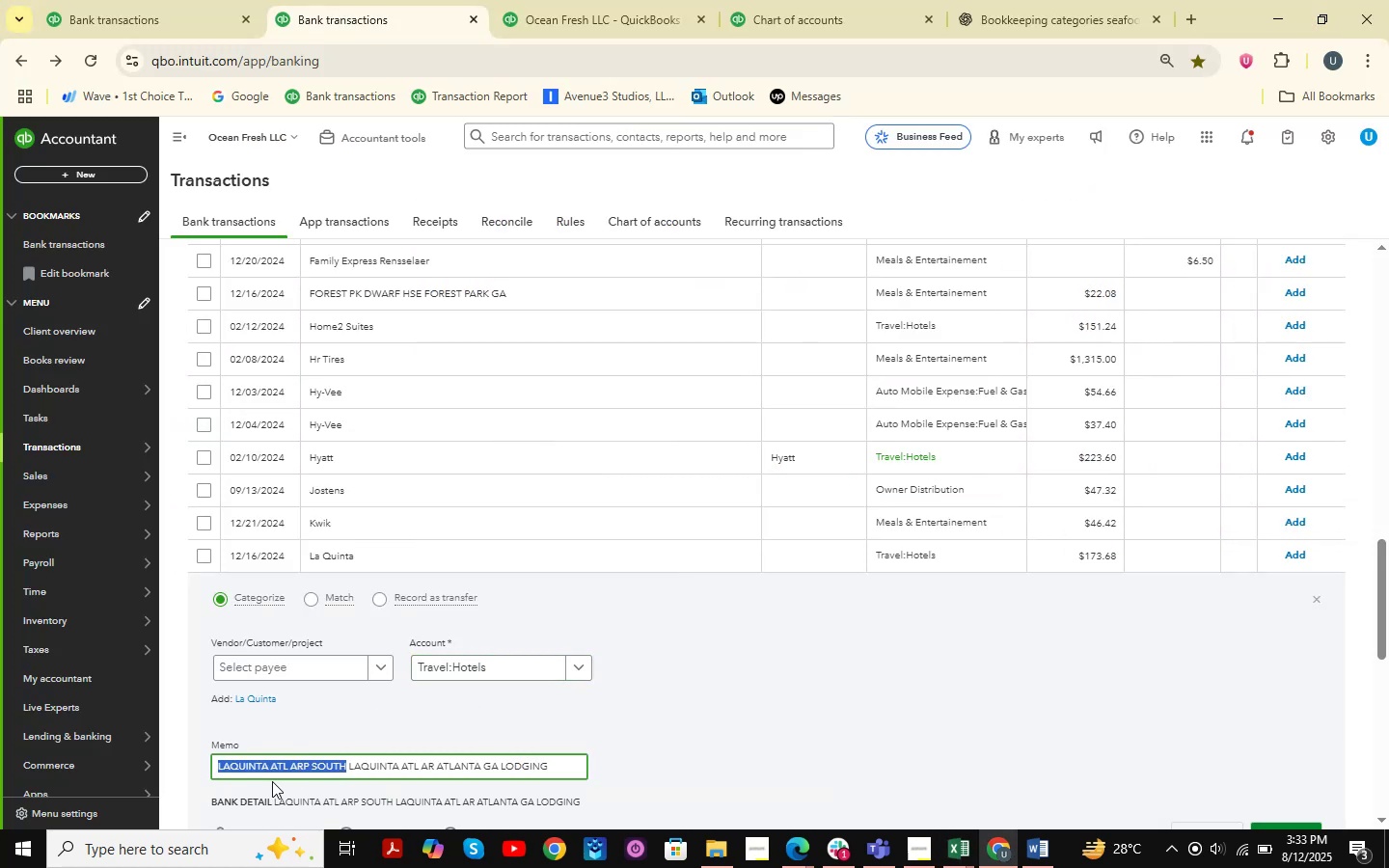 
left_click([269, 766])
 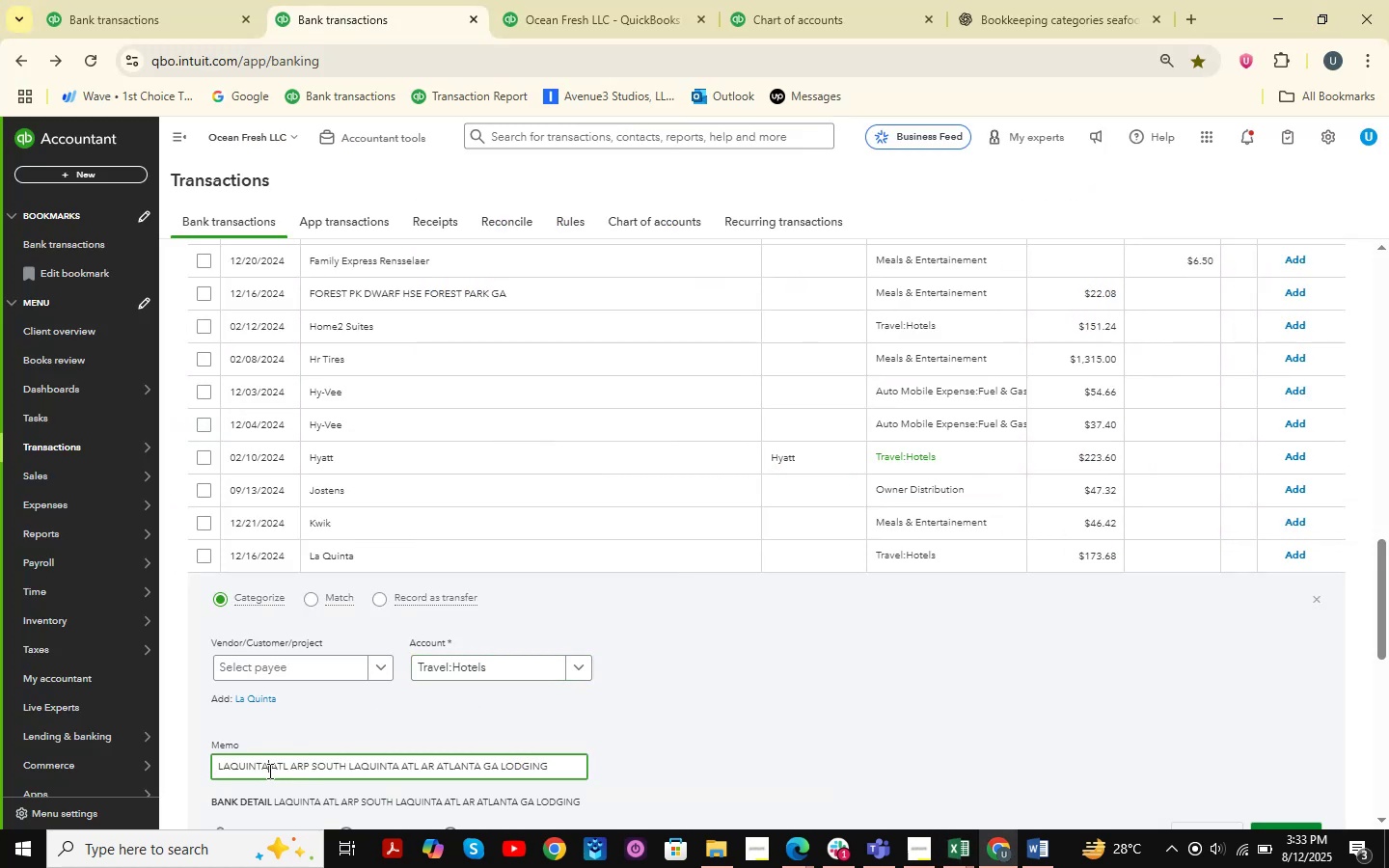 
left_click_drag(start_coordinate=[268, 771], to_coordinate=[139, 765])
 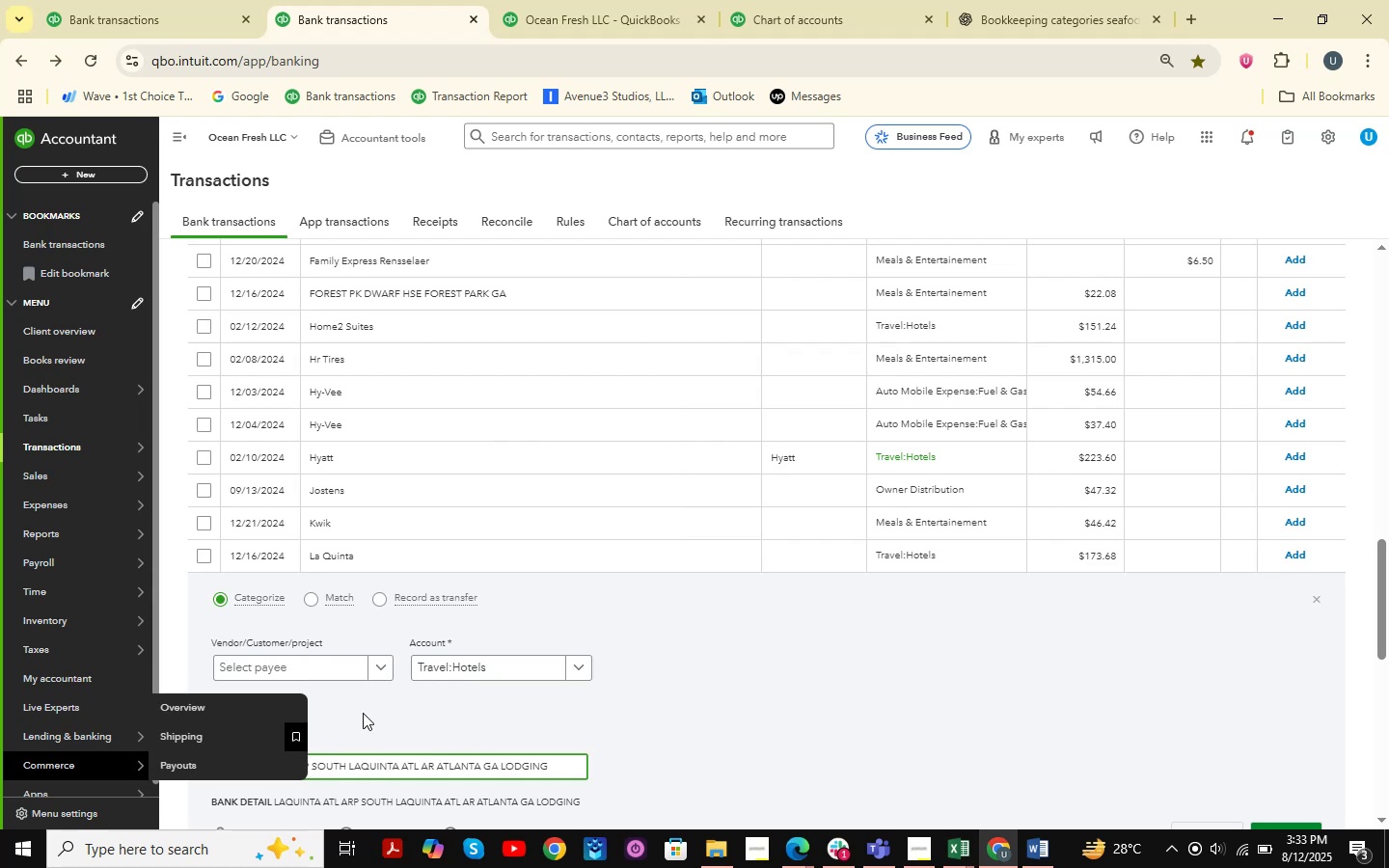 
key(Control+C)
 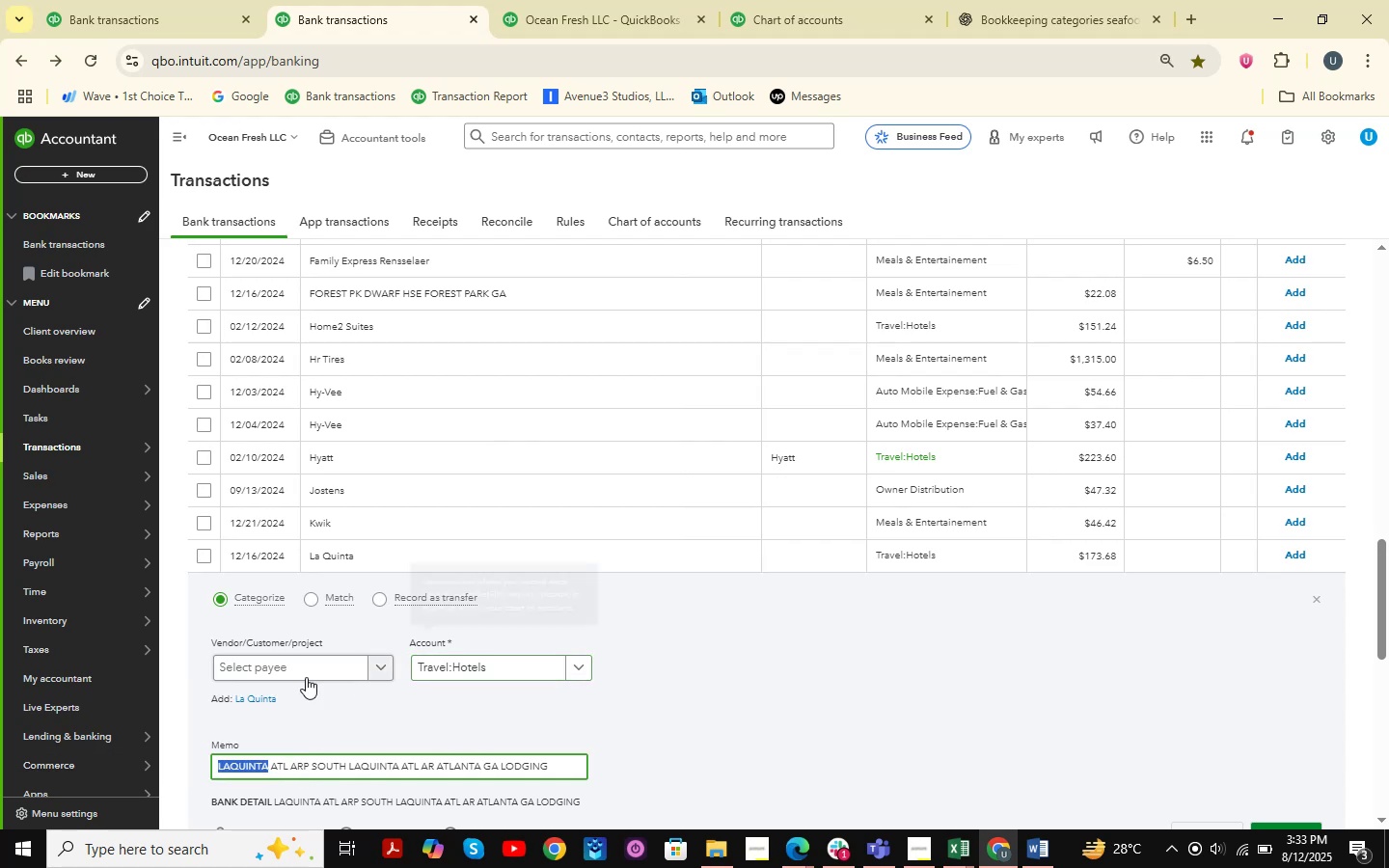 
left_click([300, 673])
 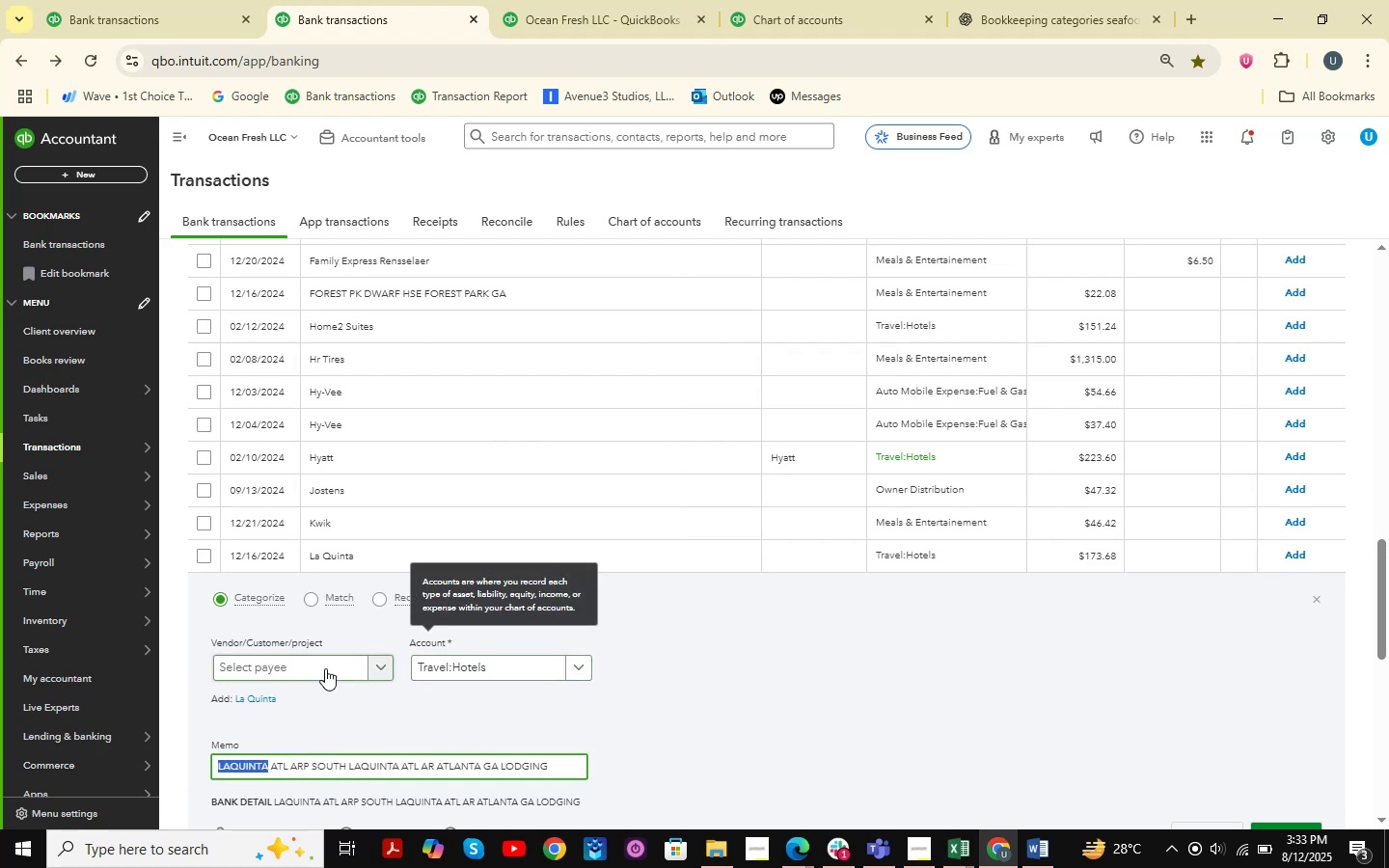 
key(Control+ControlLeft)
 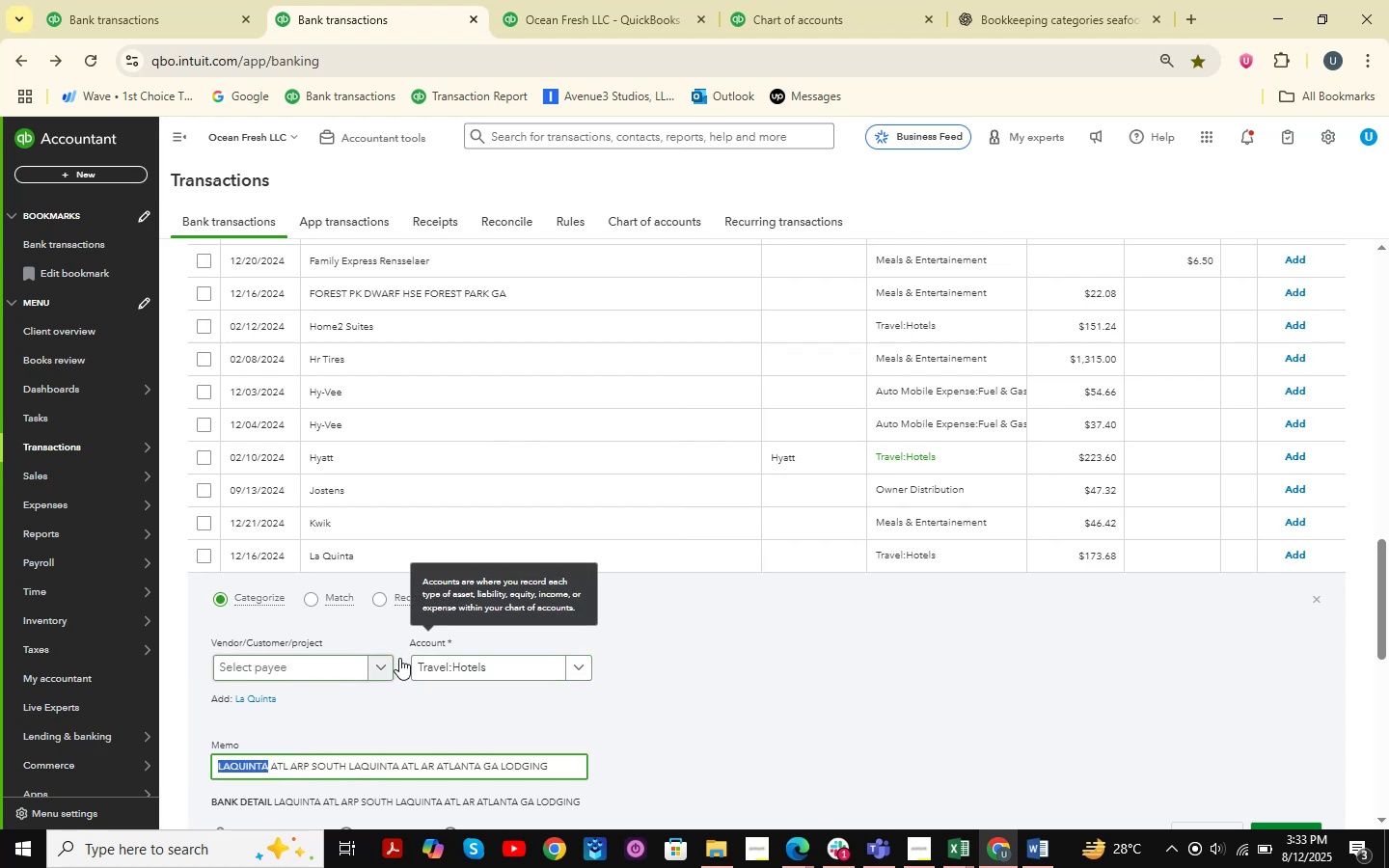 
key(Control+V)
 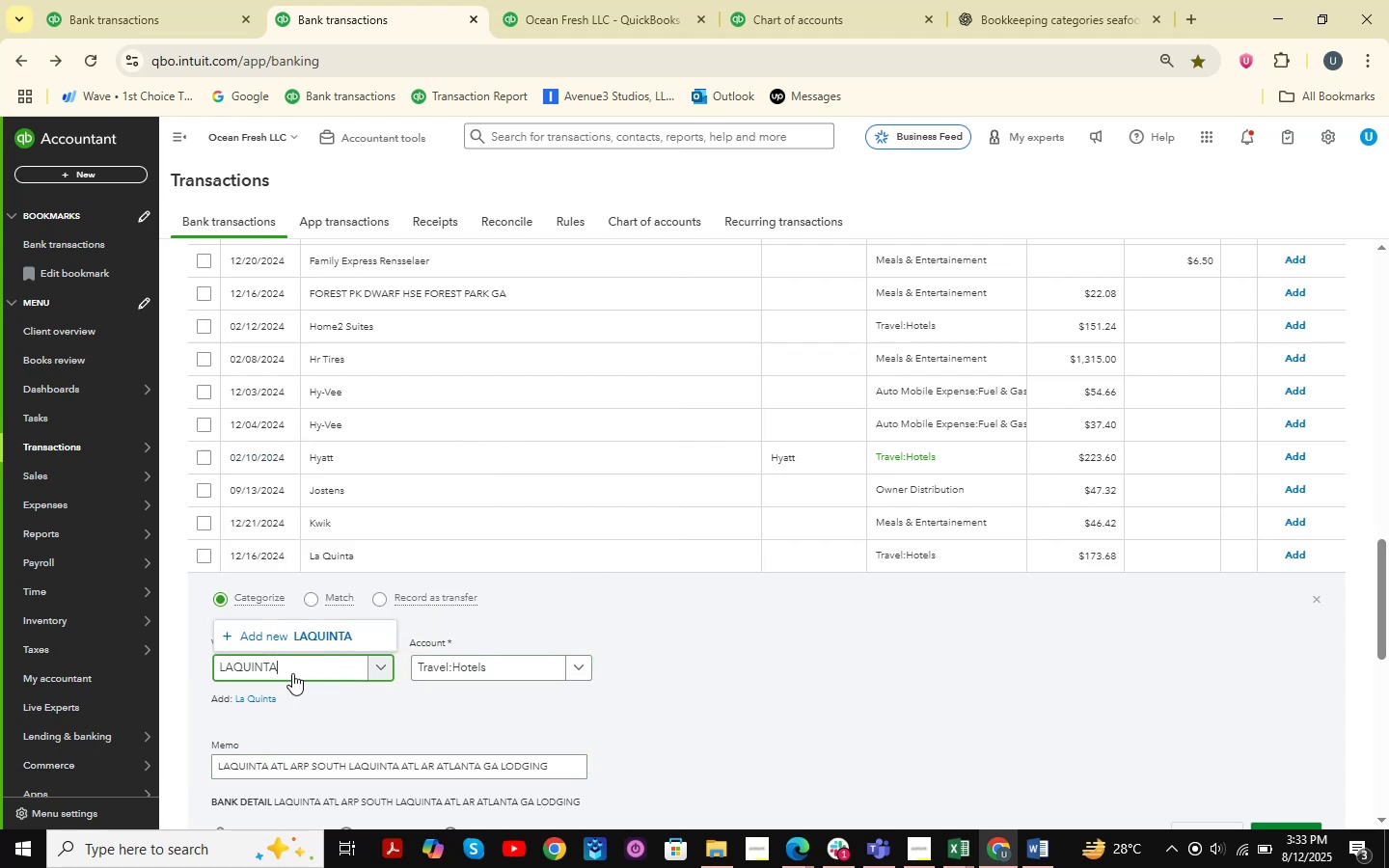 
left_click([310, 643])
 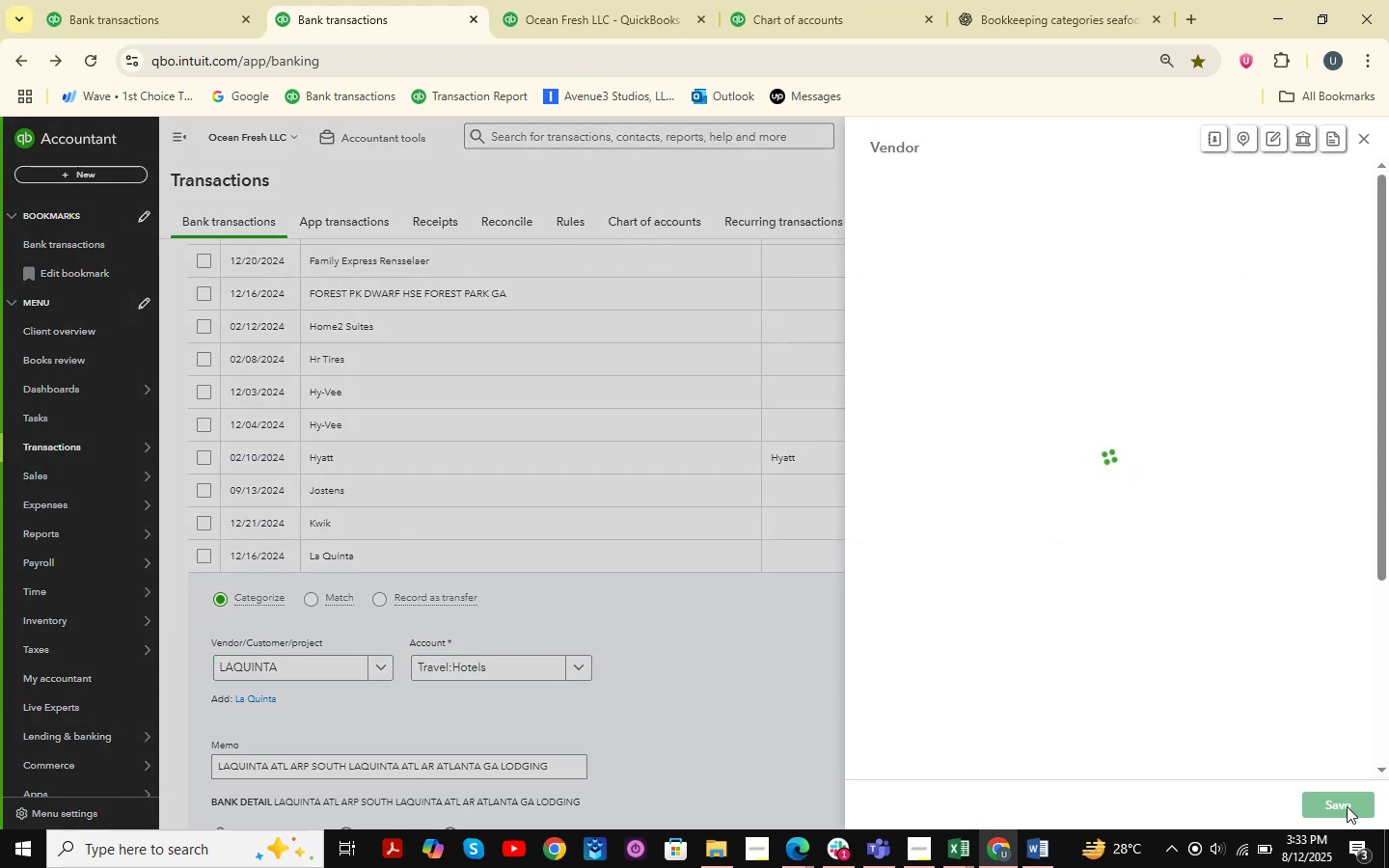 
left_click([1345, 806])
 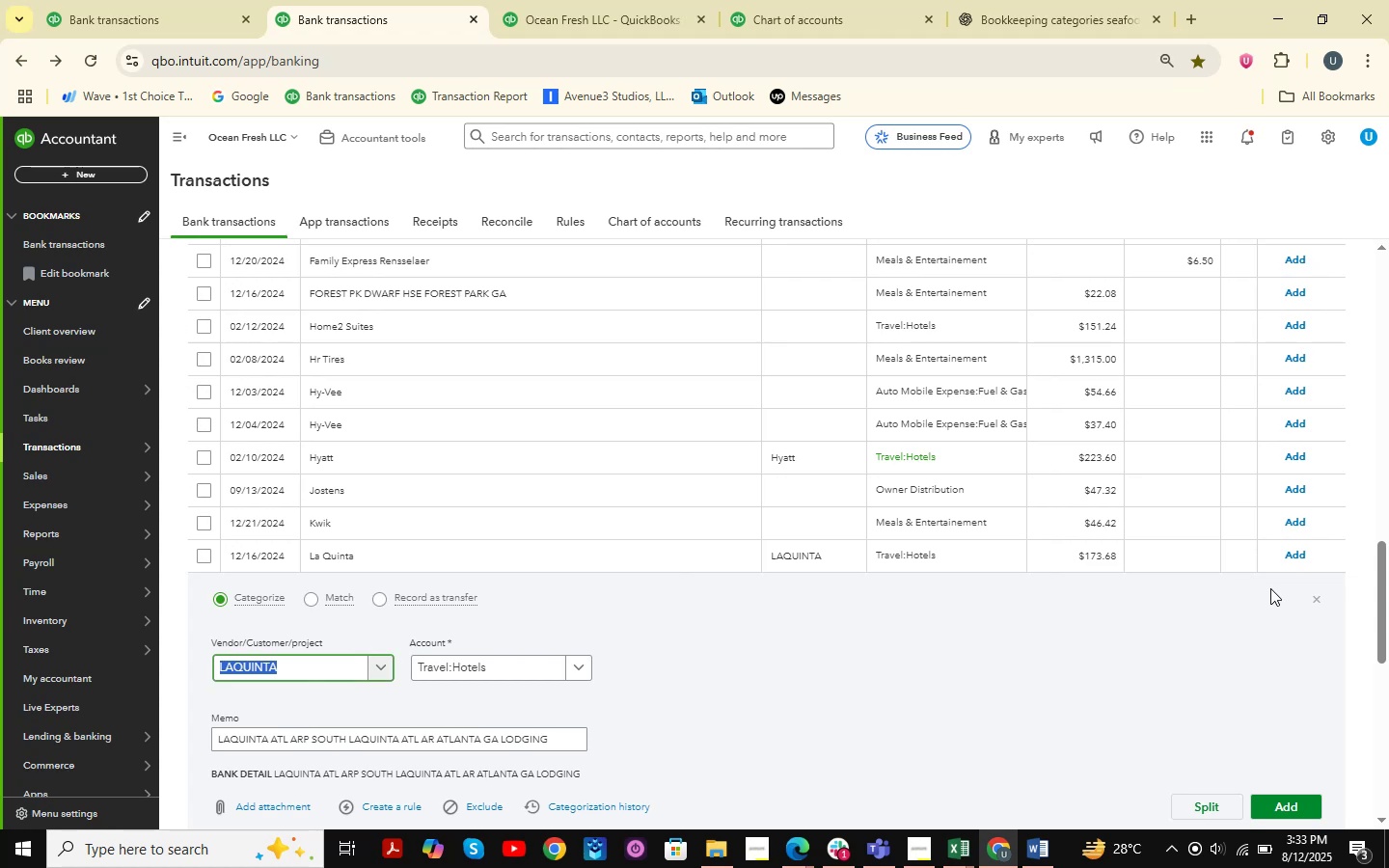 
double_click([1317, 605])
 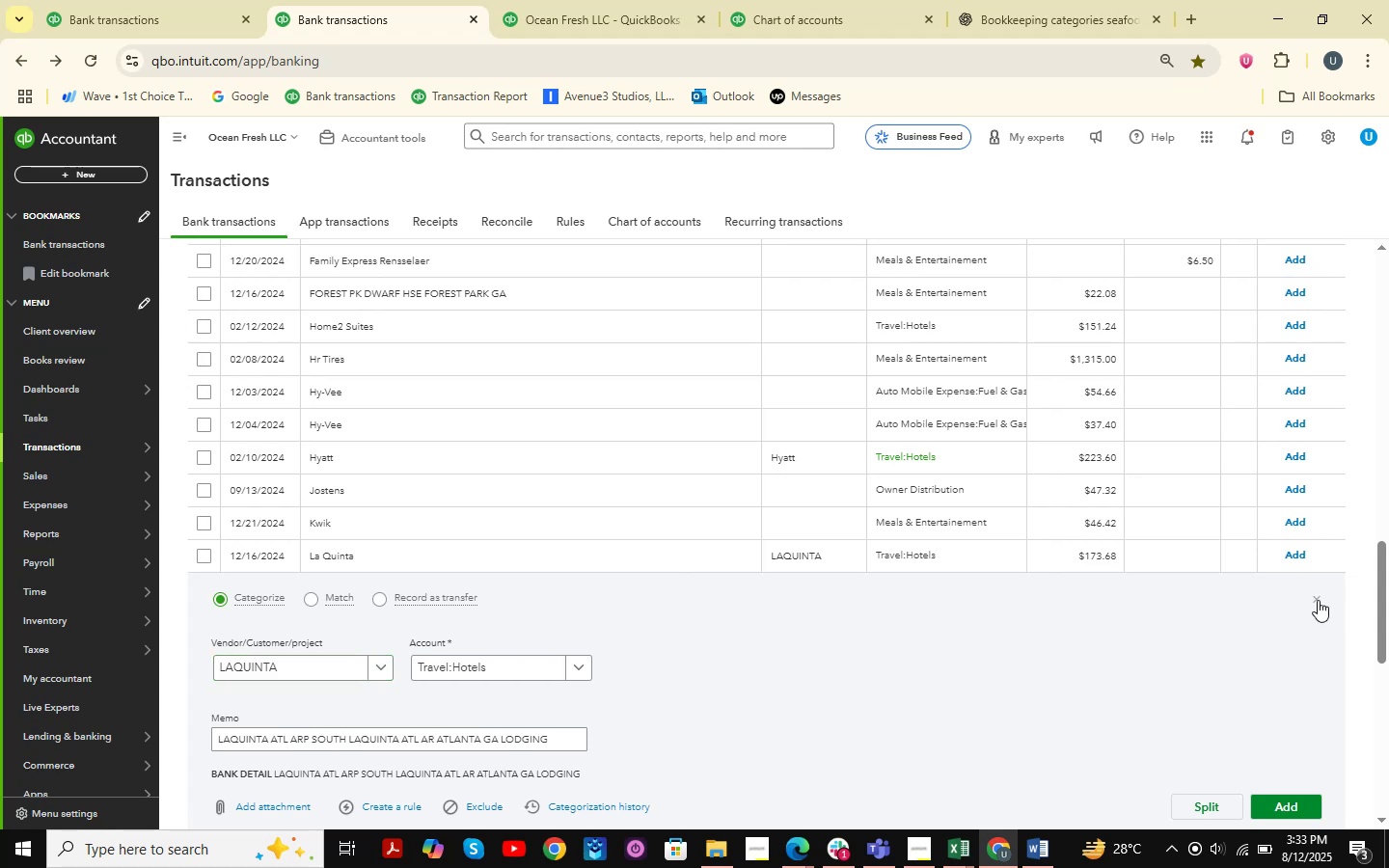 
triple_click([1318, 600])
 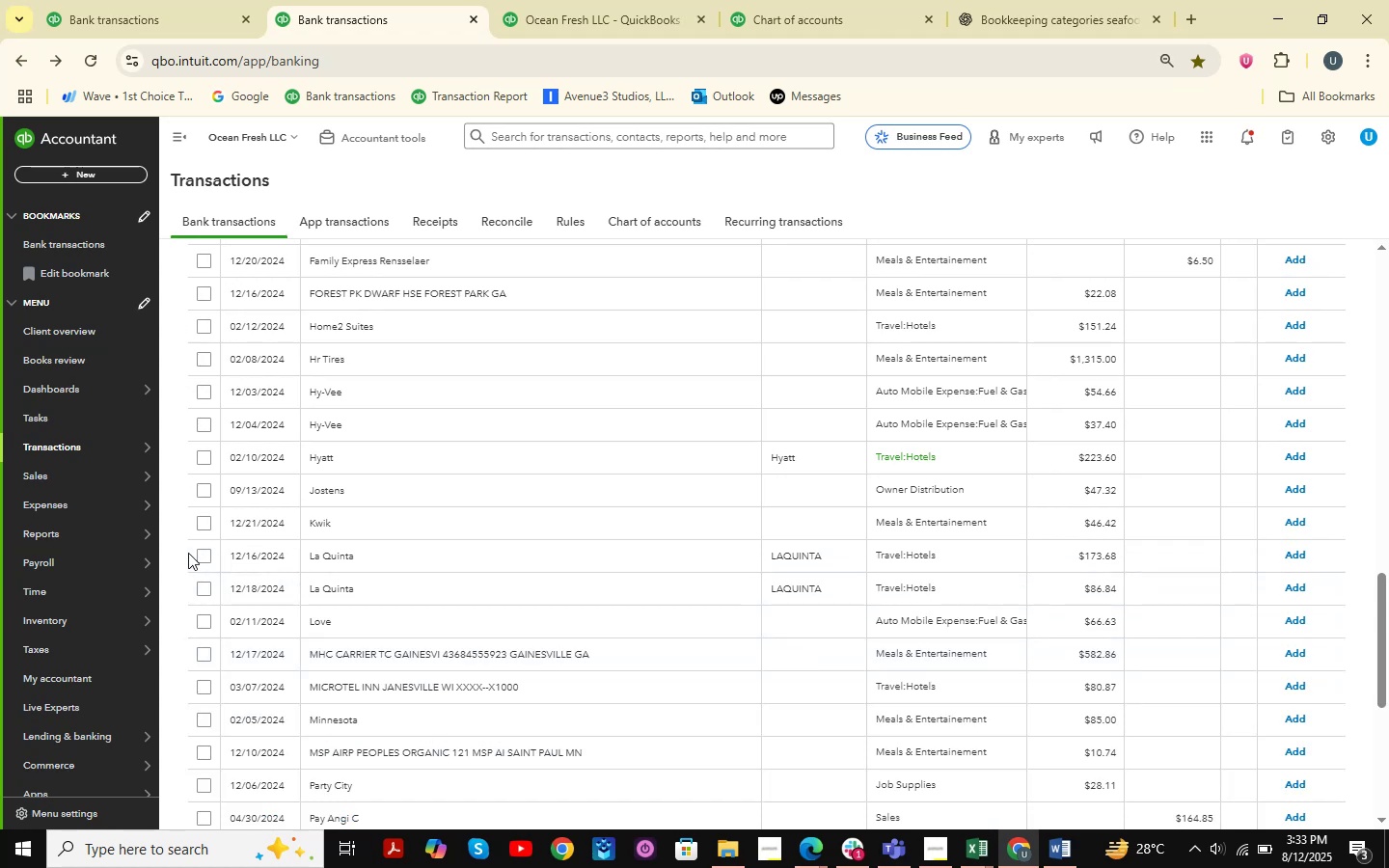 
double_click([204, 559])
 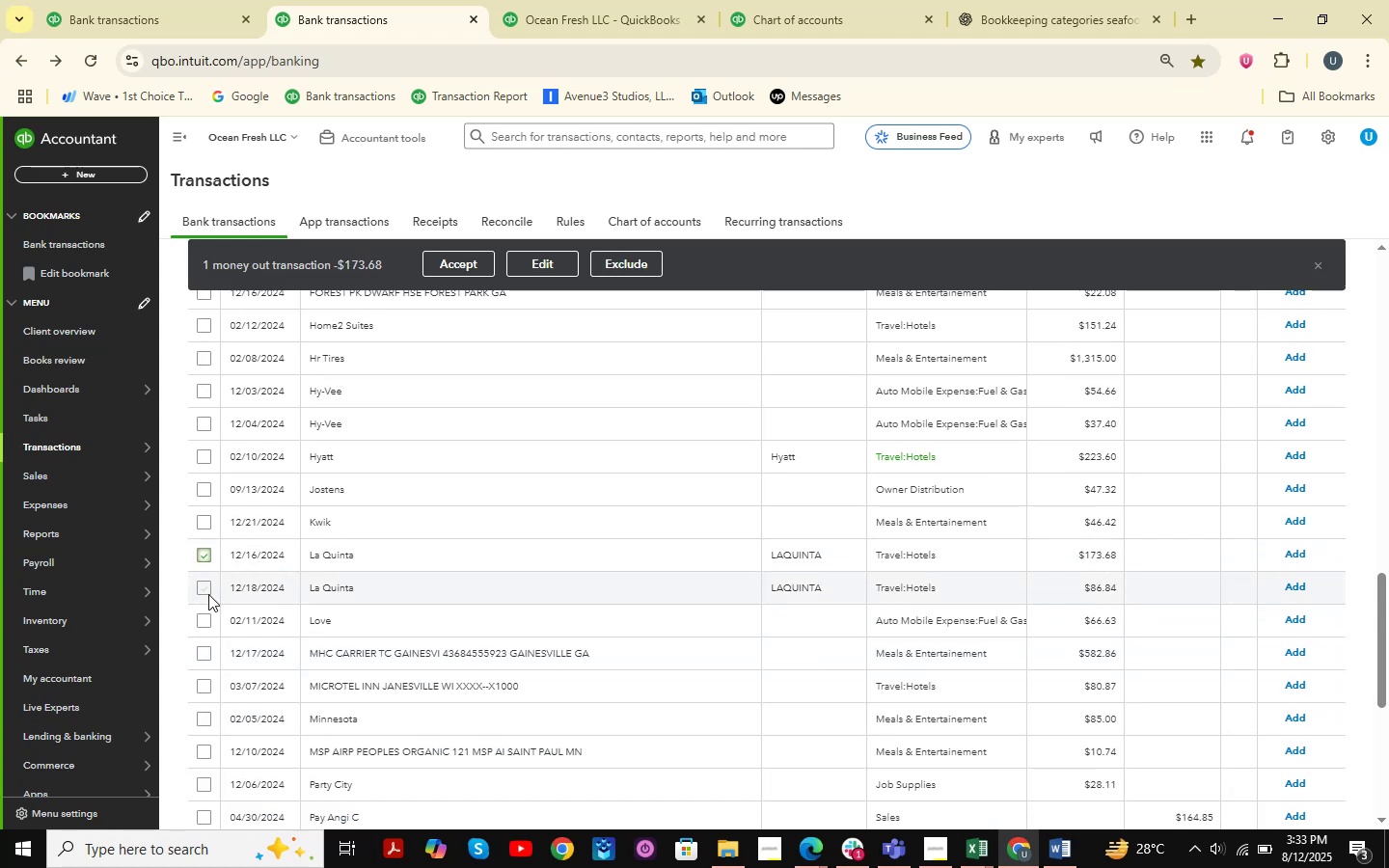 
triple_click([208, 594])
 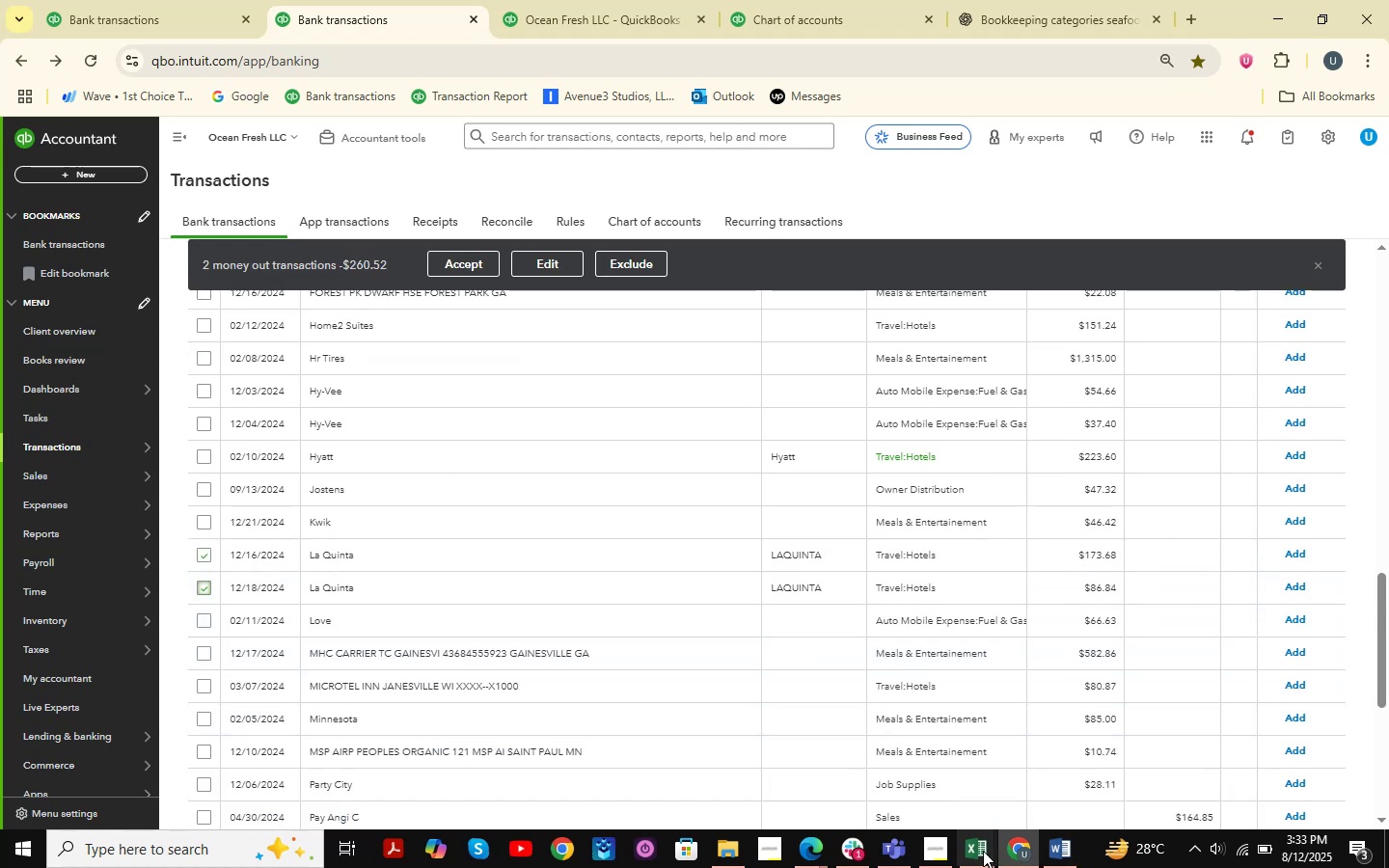 
double_click([1060, 769])
 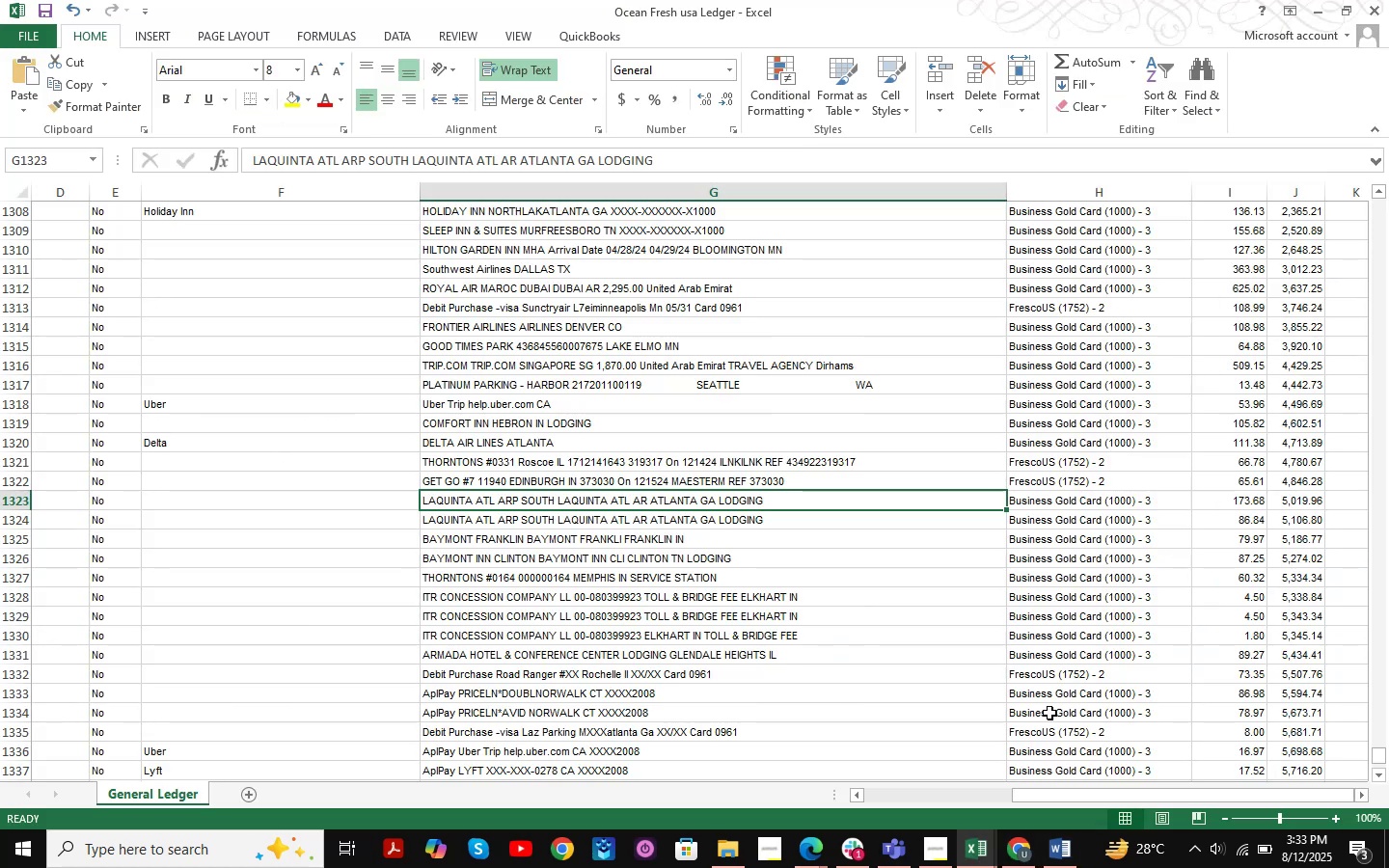 
key(Control+F)
 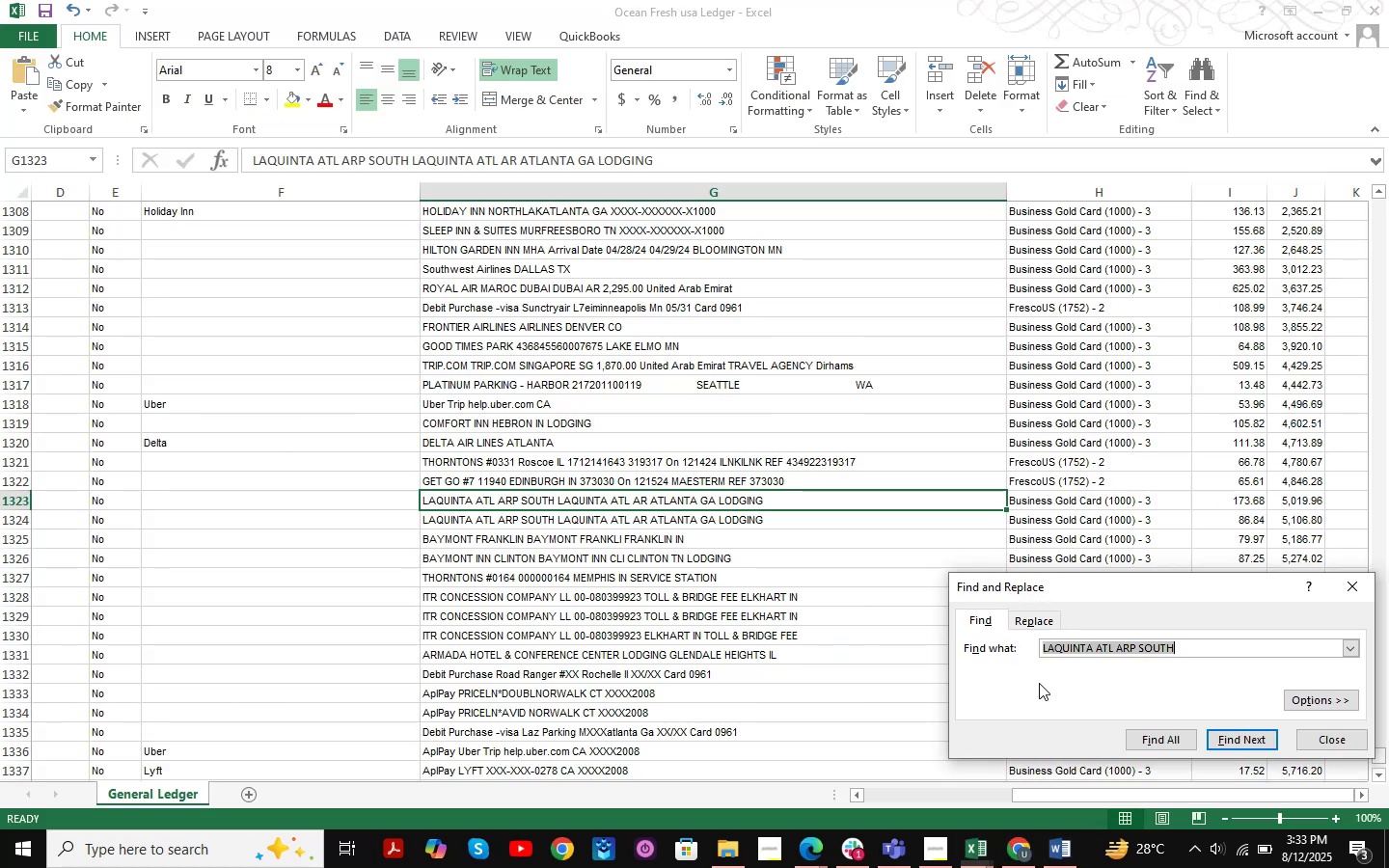 
key(Control+V)
 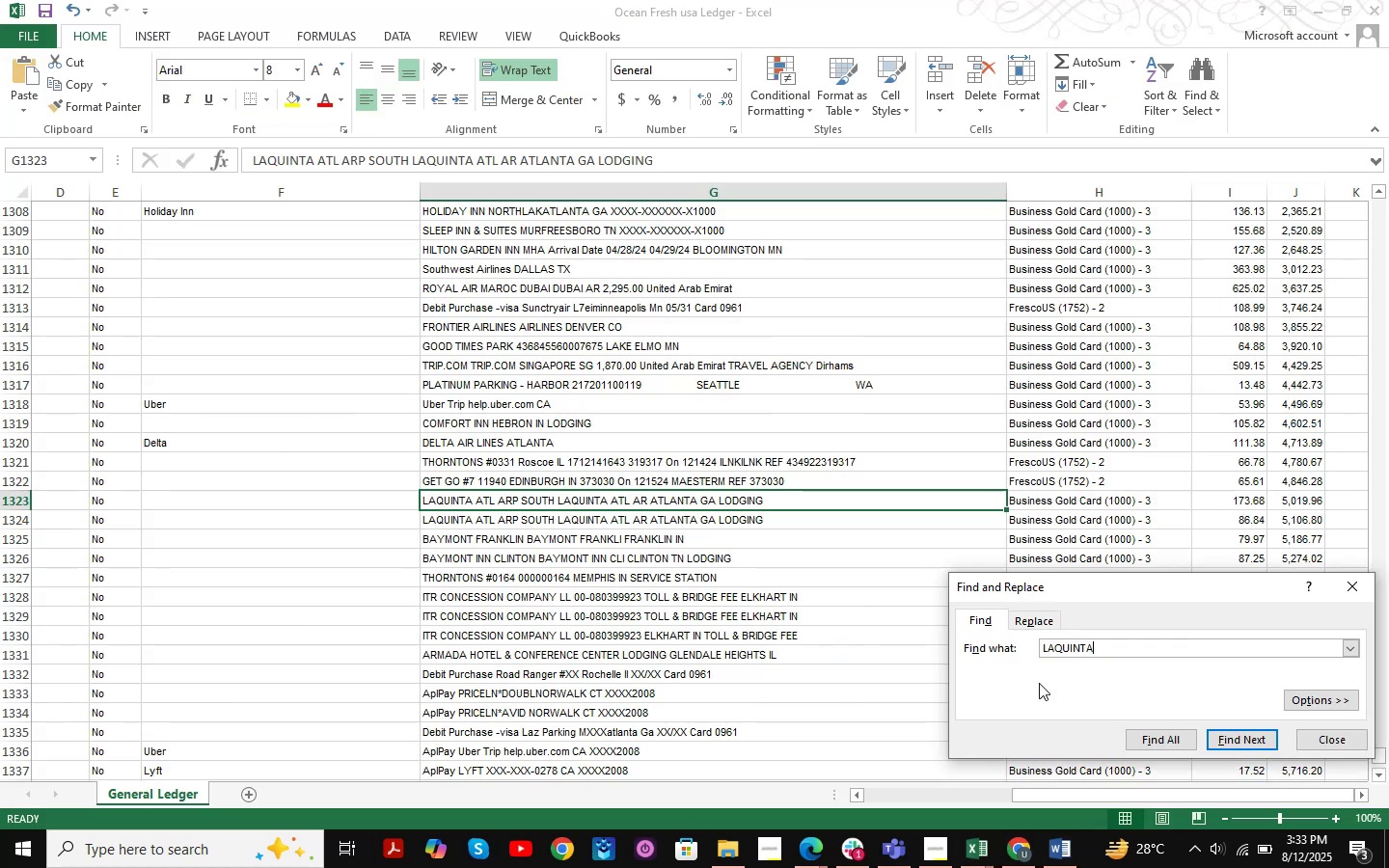 
key(NumpadEnter)
 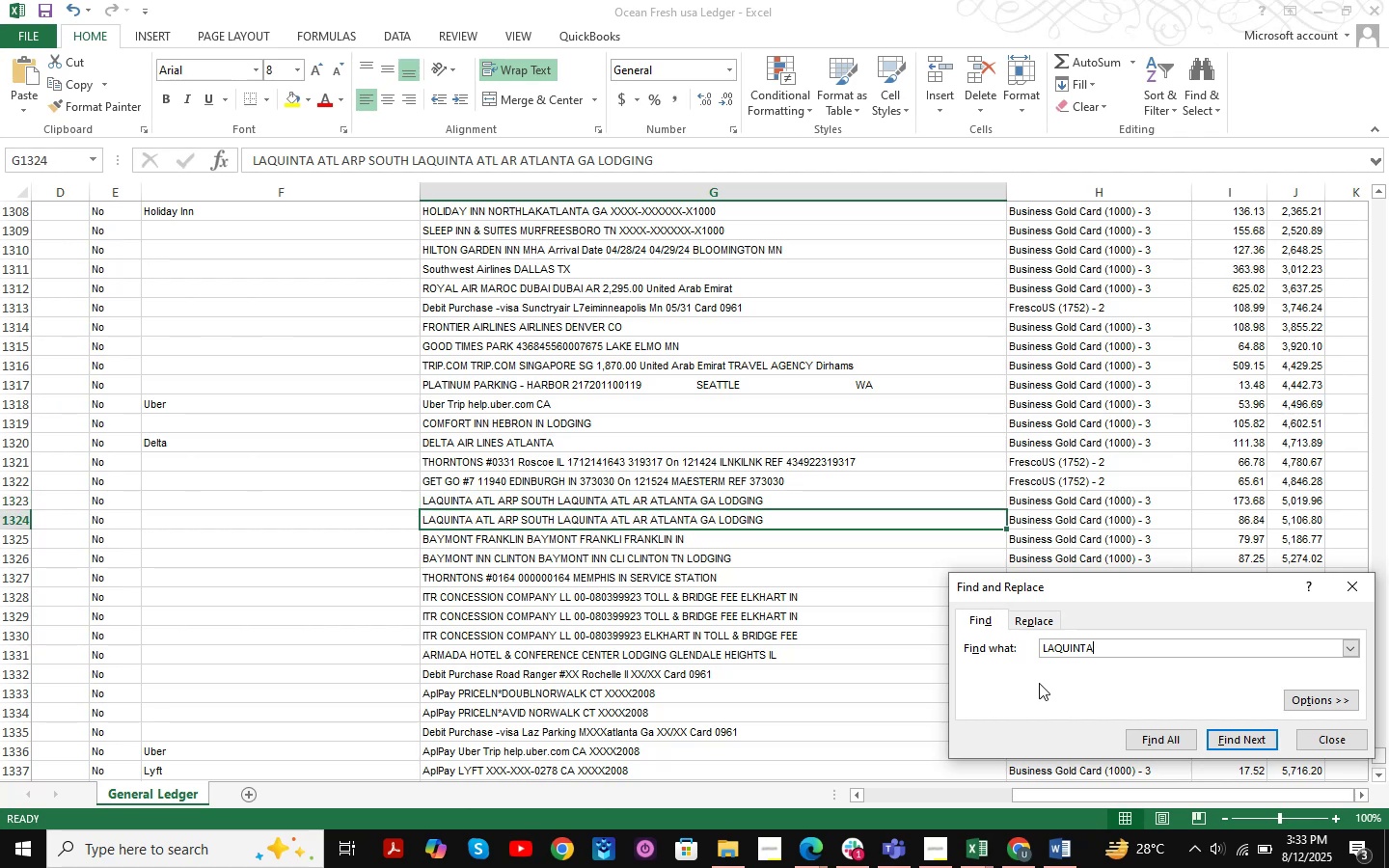 
key(NumpadEnter)
 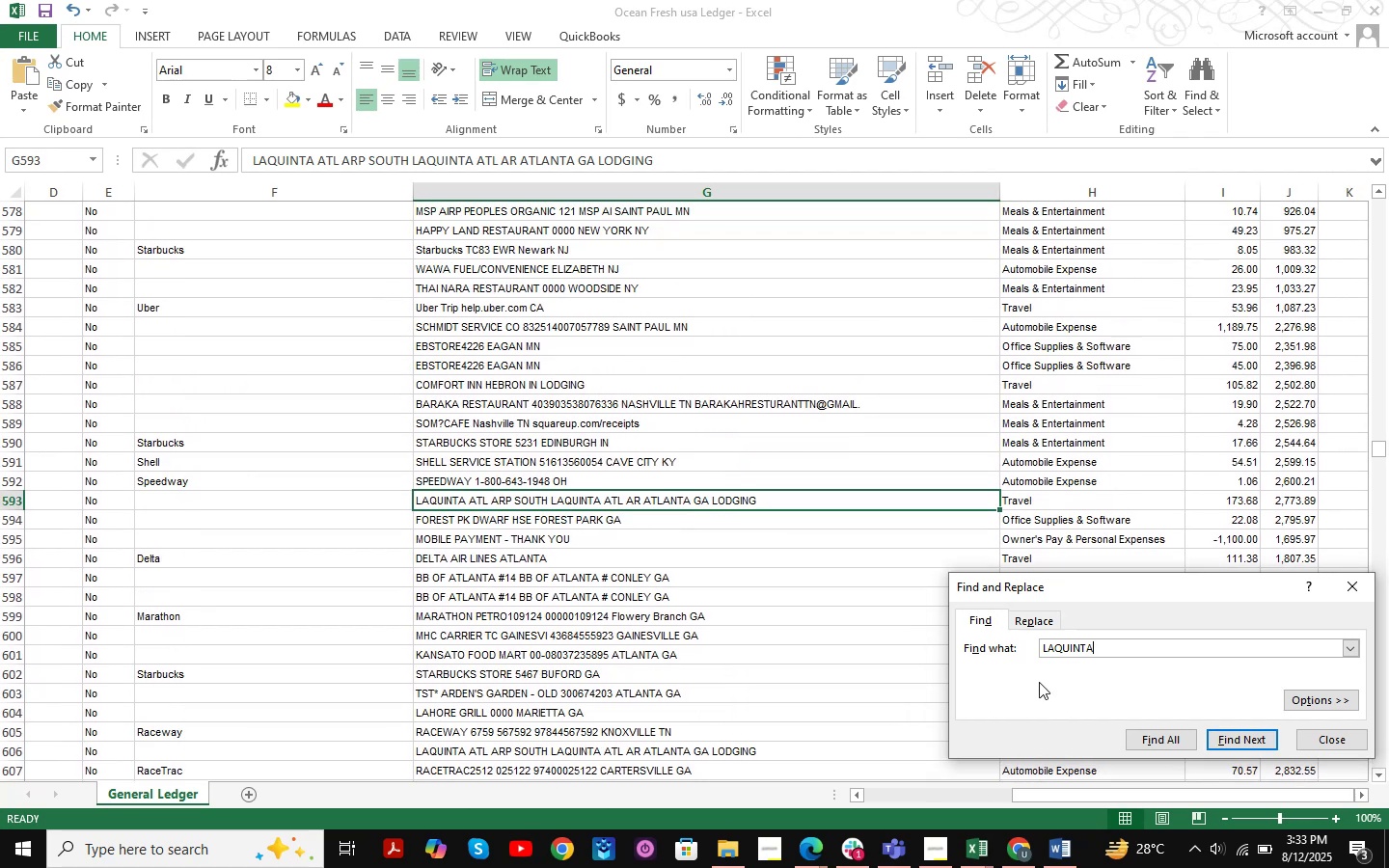 
key(NumpadEnter)
 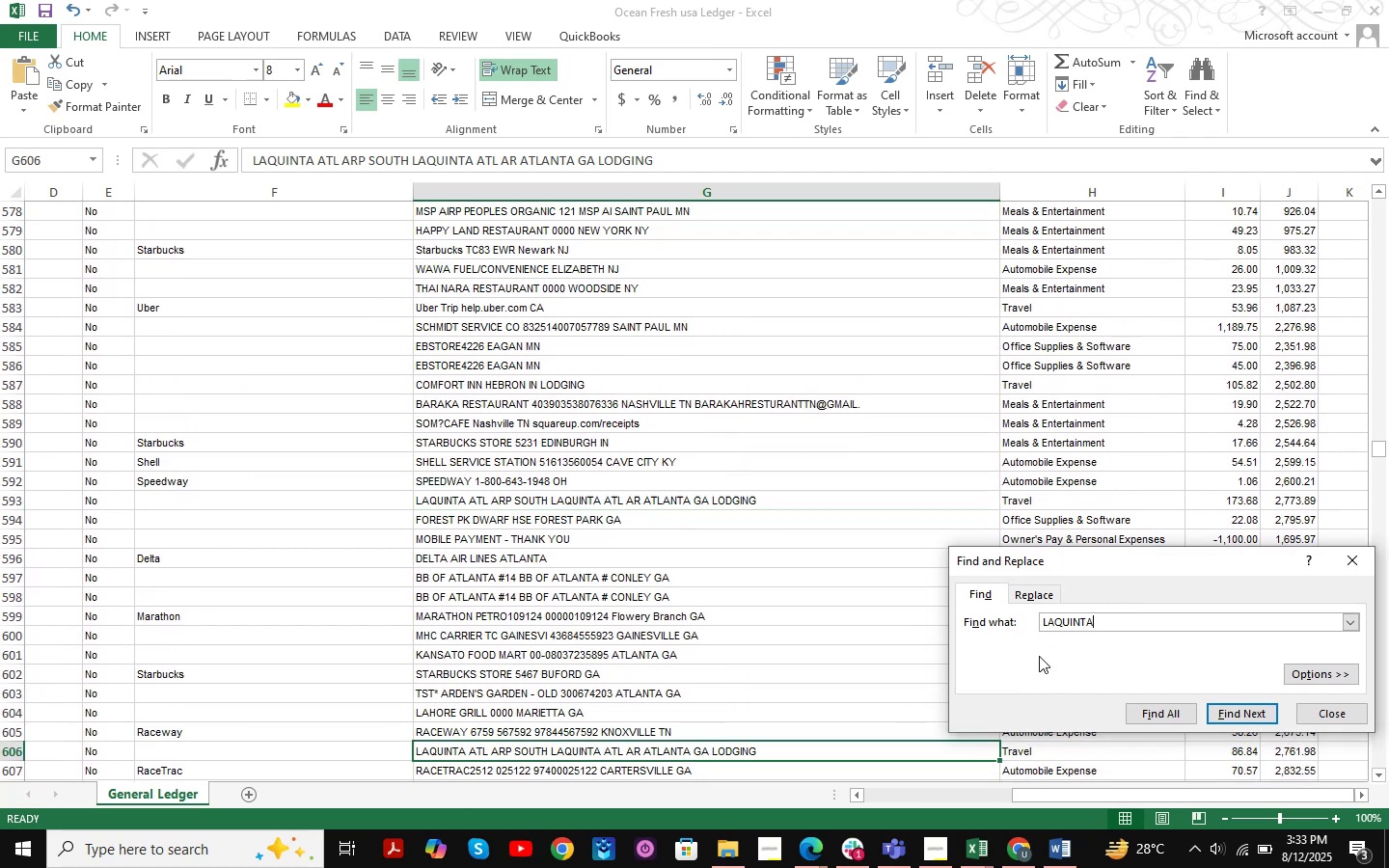 
key(NumpadEnter)
 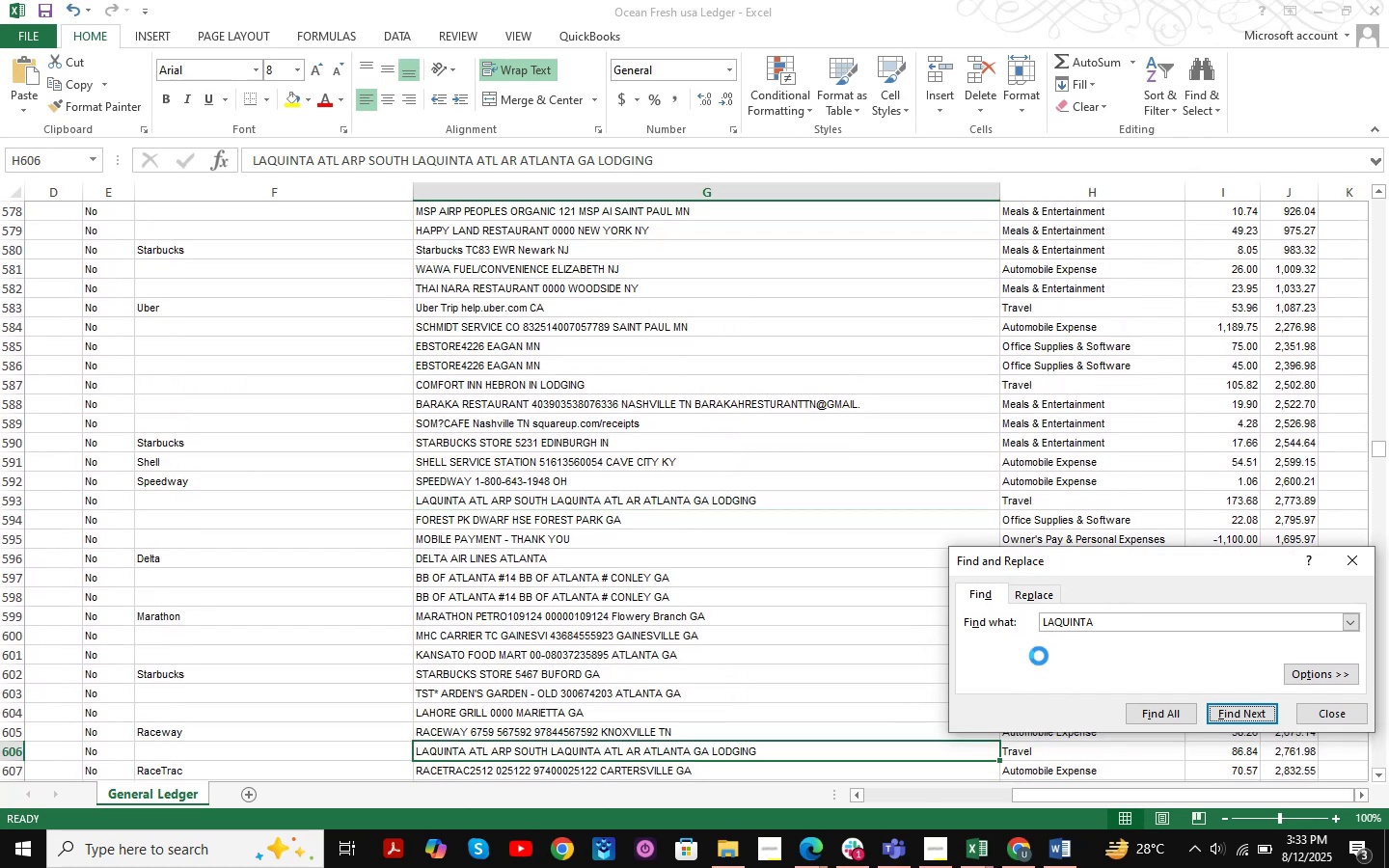 
key(NumpadEnter)
 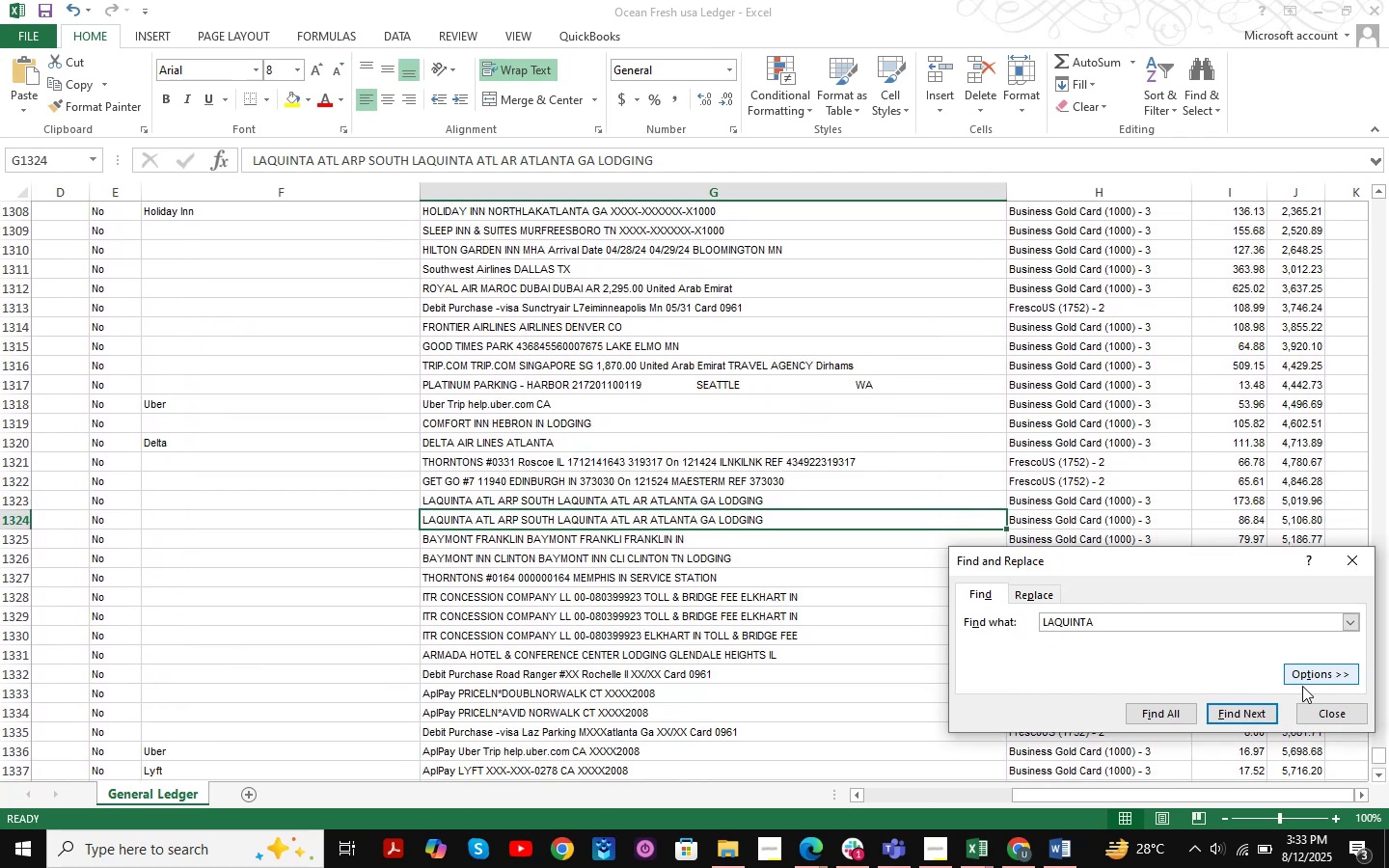 
left_click([1318, 710])
 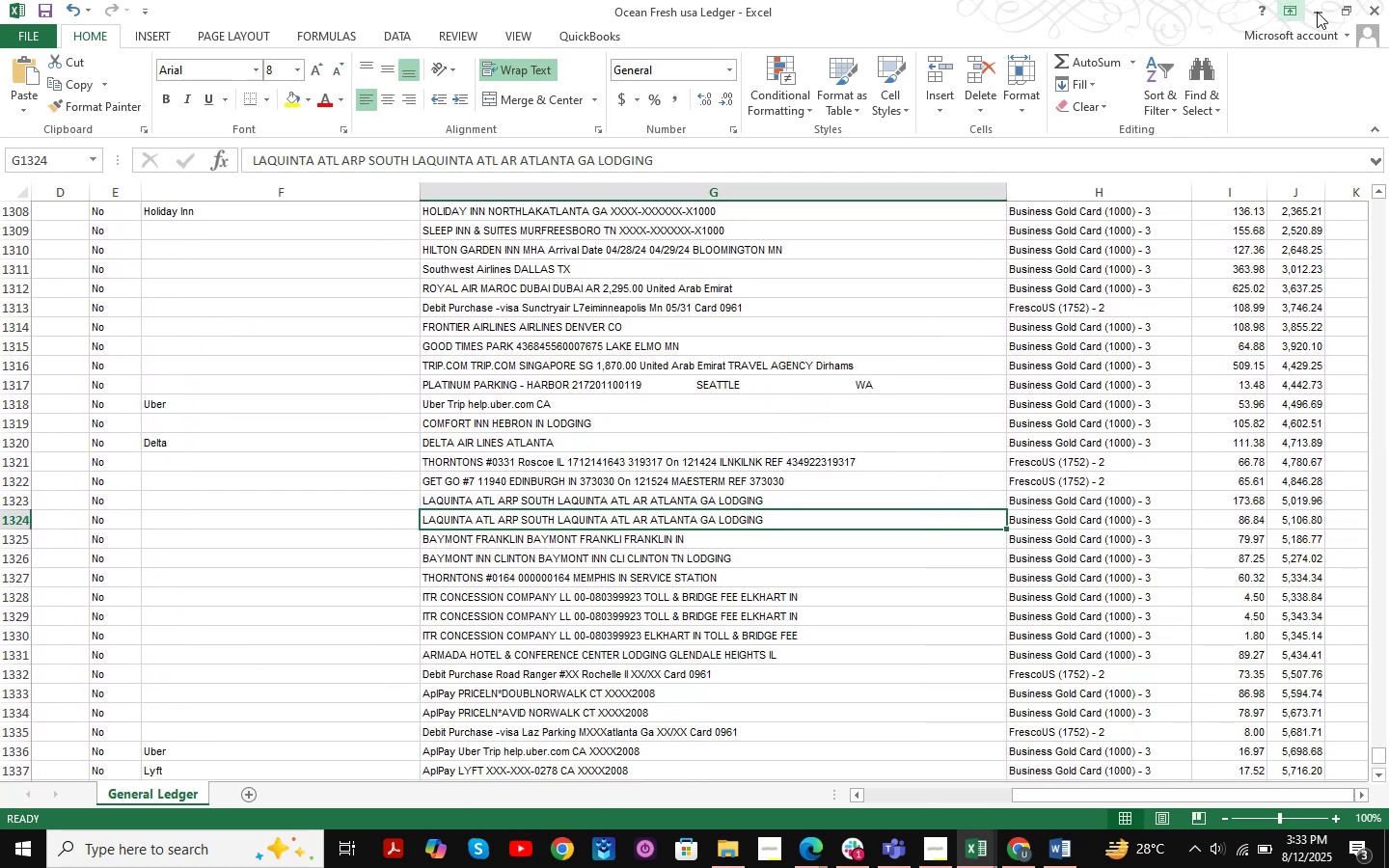 
left_click([1319, 12])
 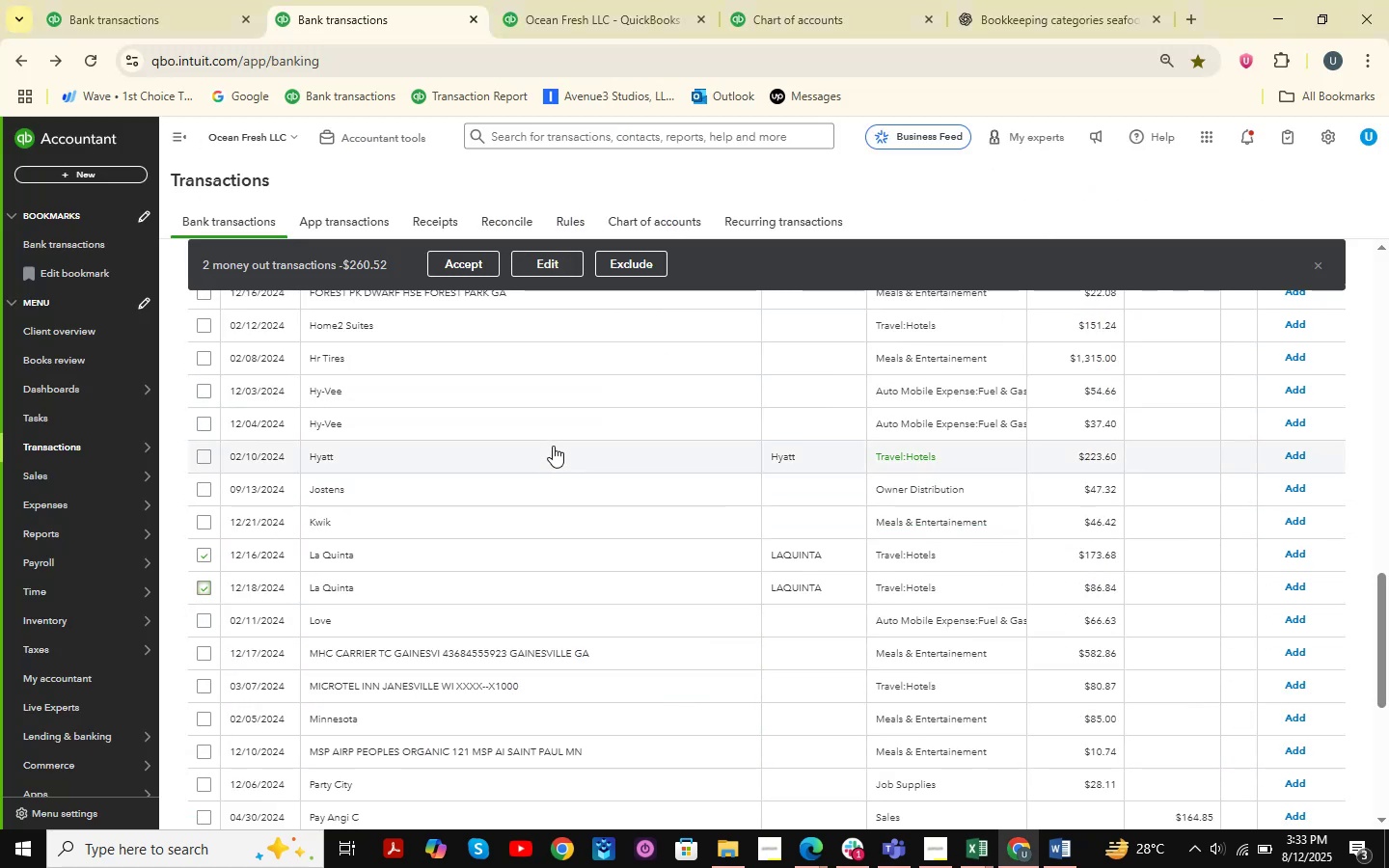 
left_click([446, 251])
 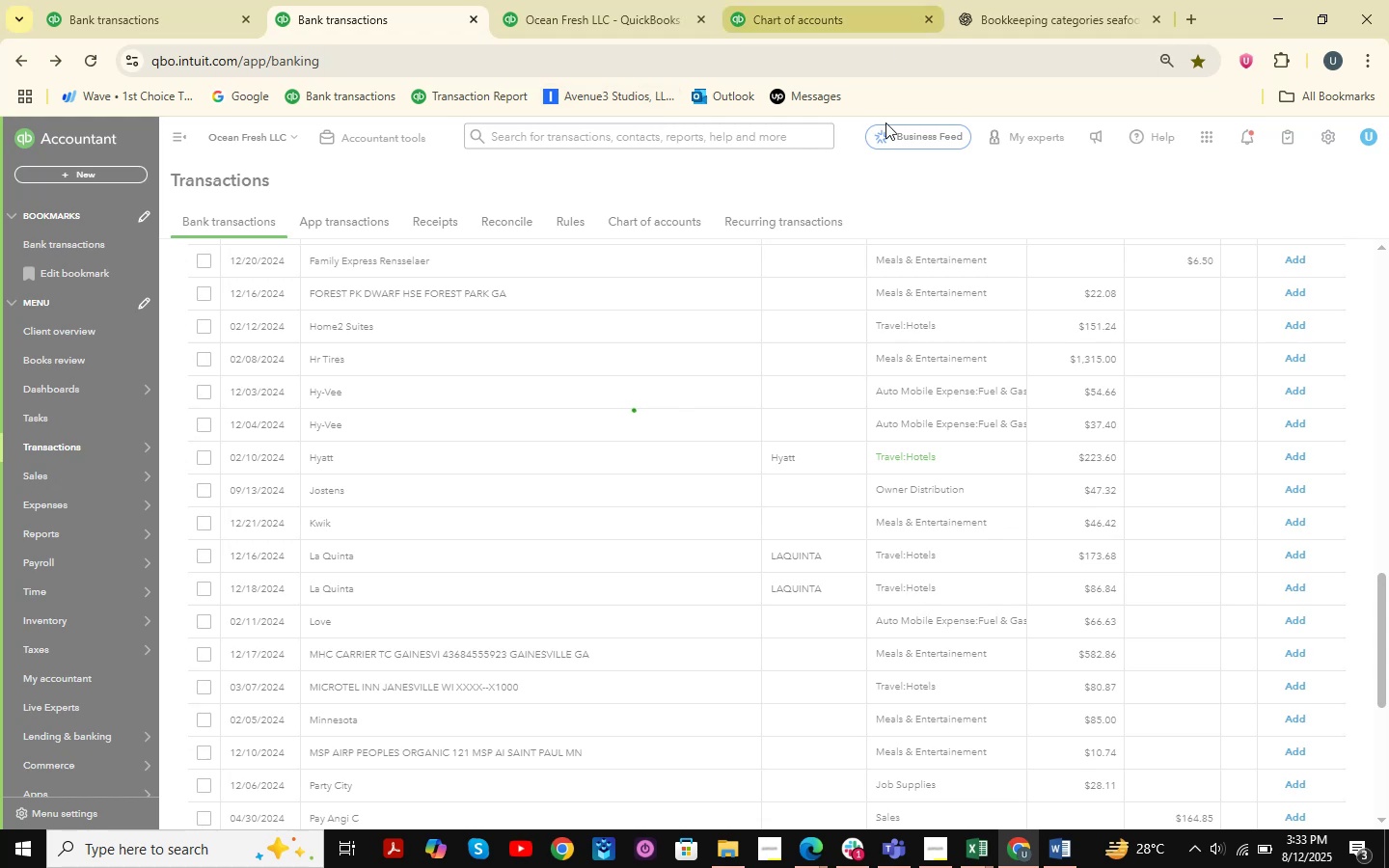 
left_click([1061, 0])
 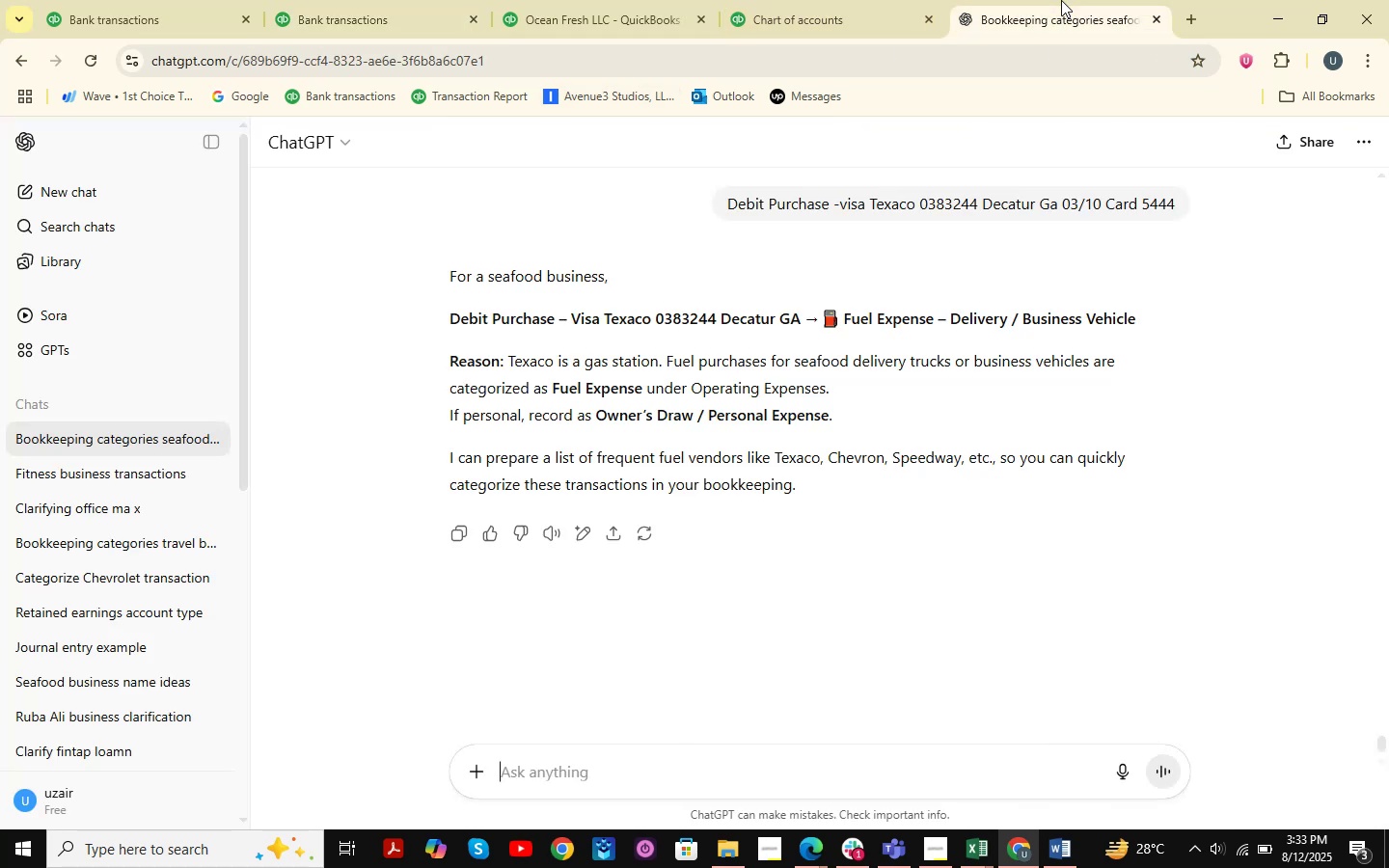 
wait(13.99)
 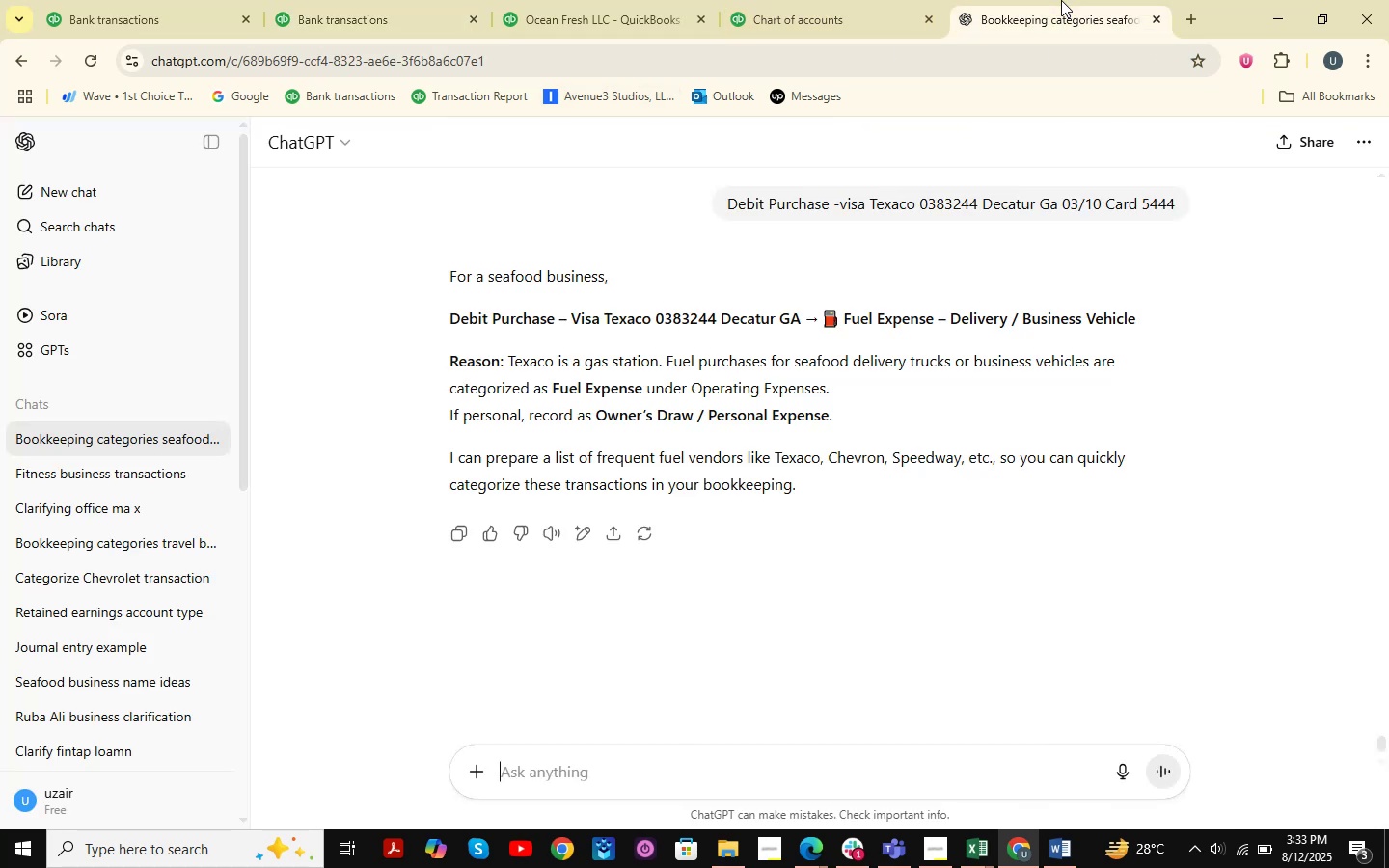 
left_click([607, 6])
 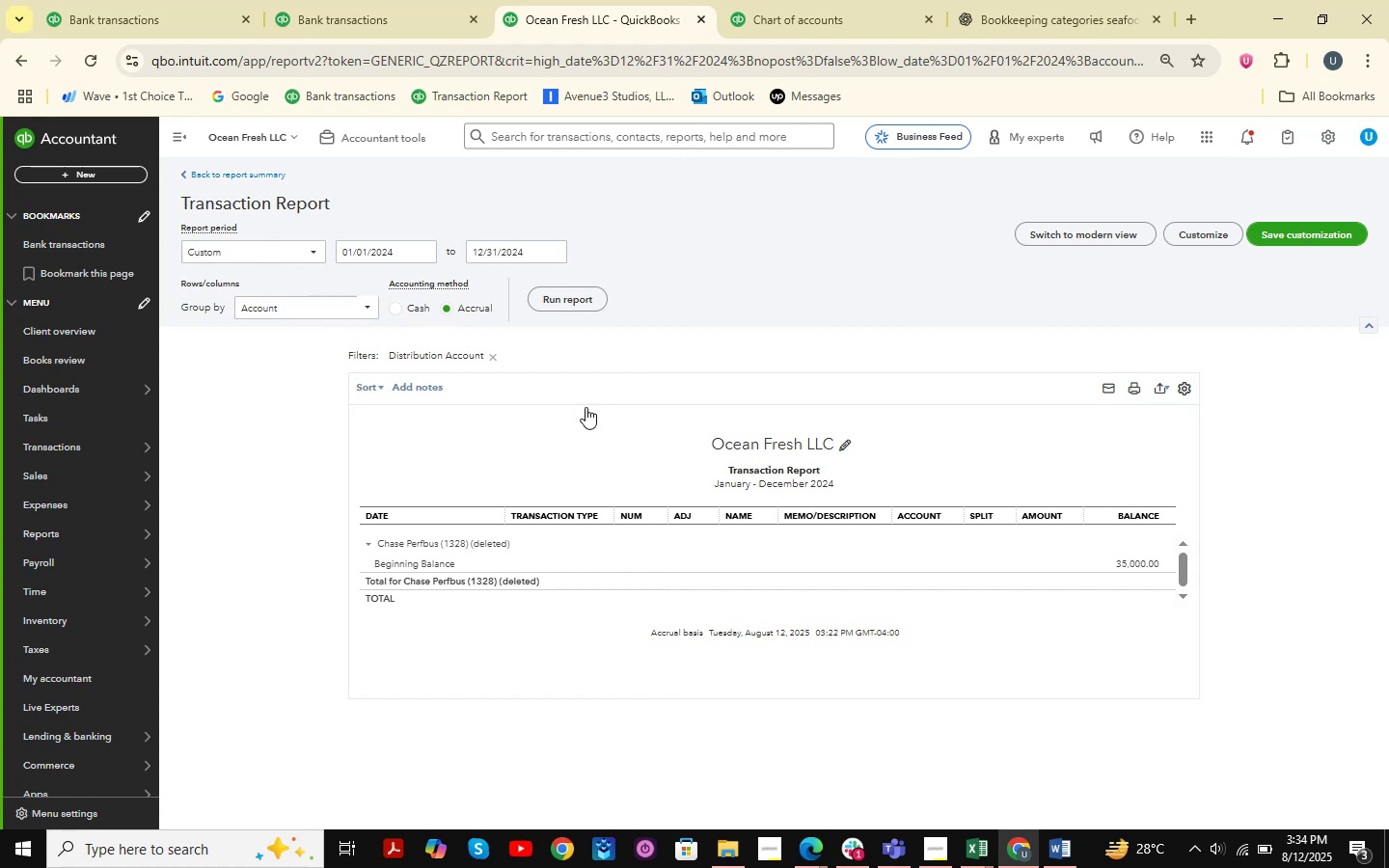 
wait(13.52)
 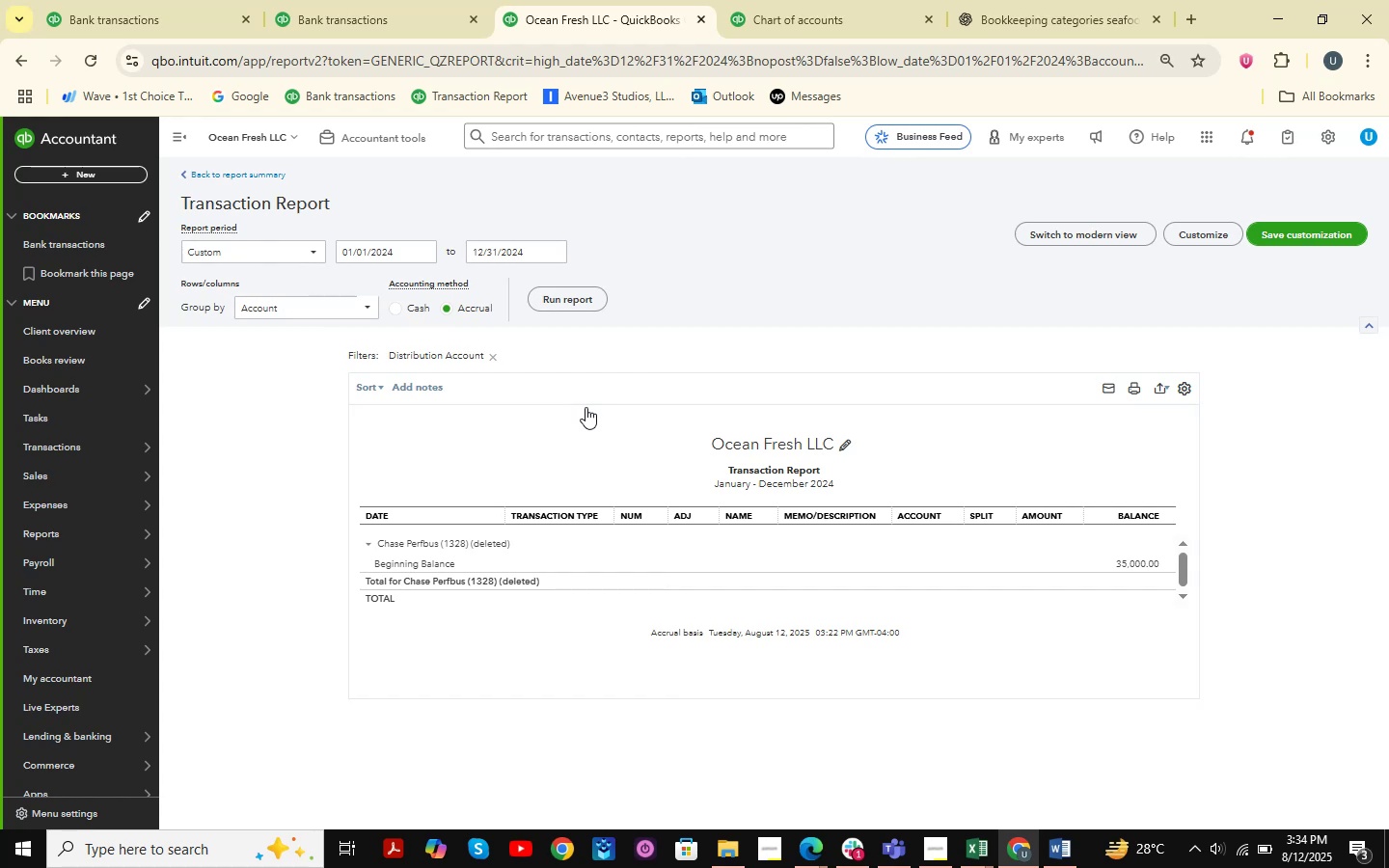 
left_click([333, 0])
 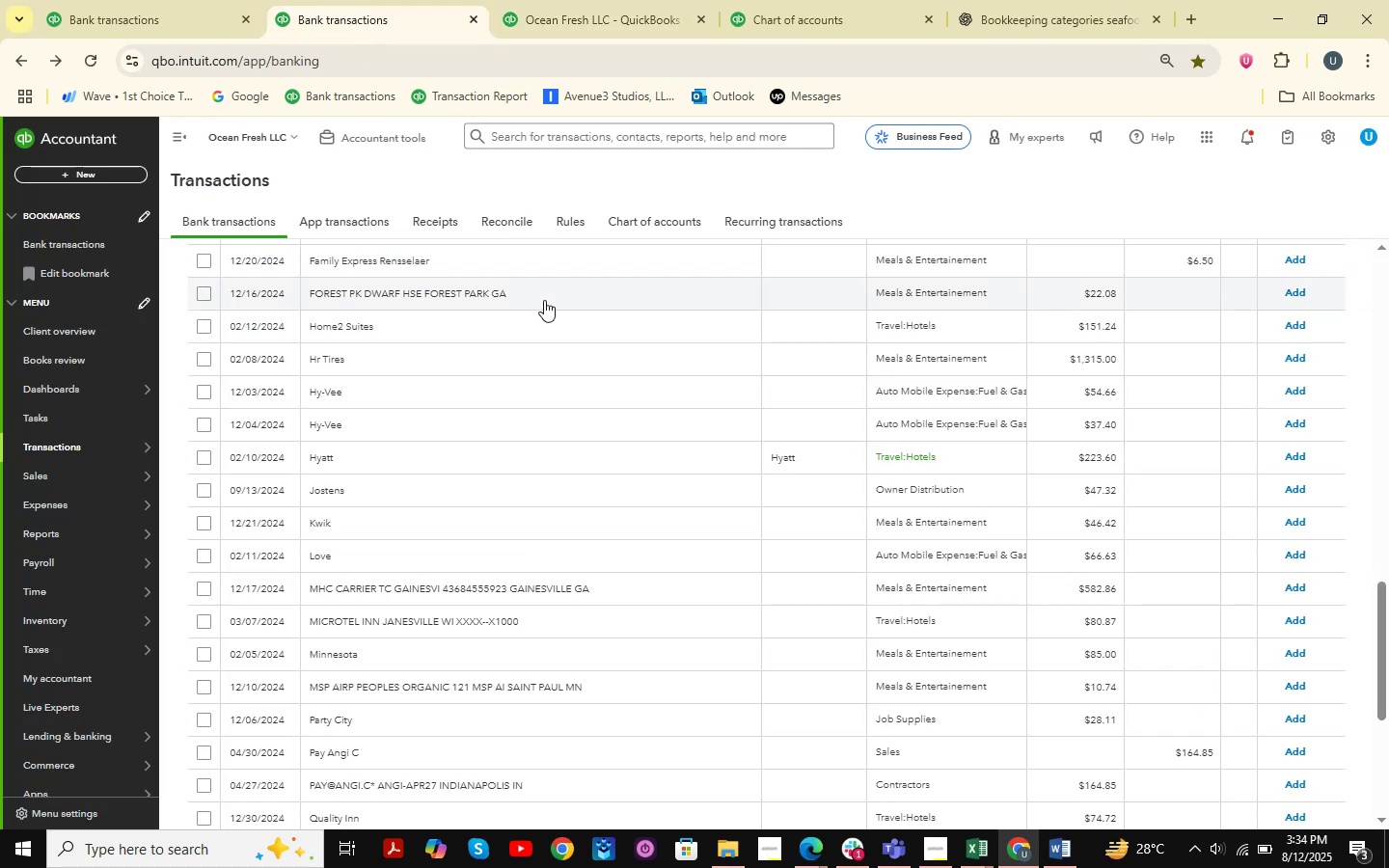 
scroll: coordinate [610, 442], scroll_direction: down, amount: 4.0
 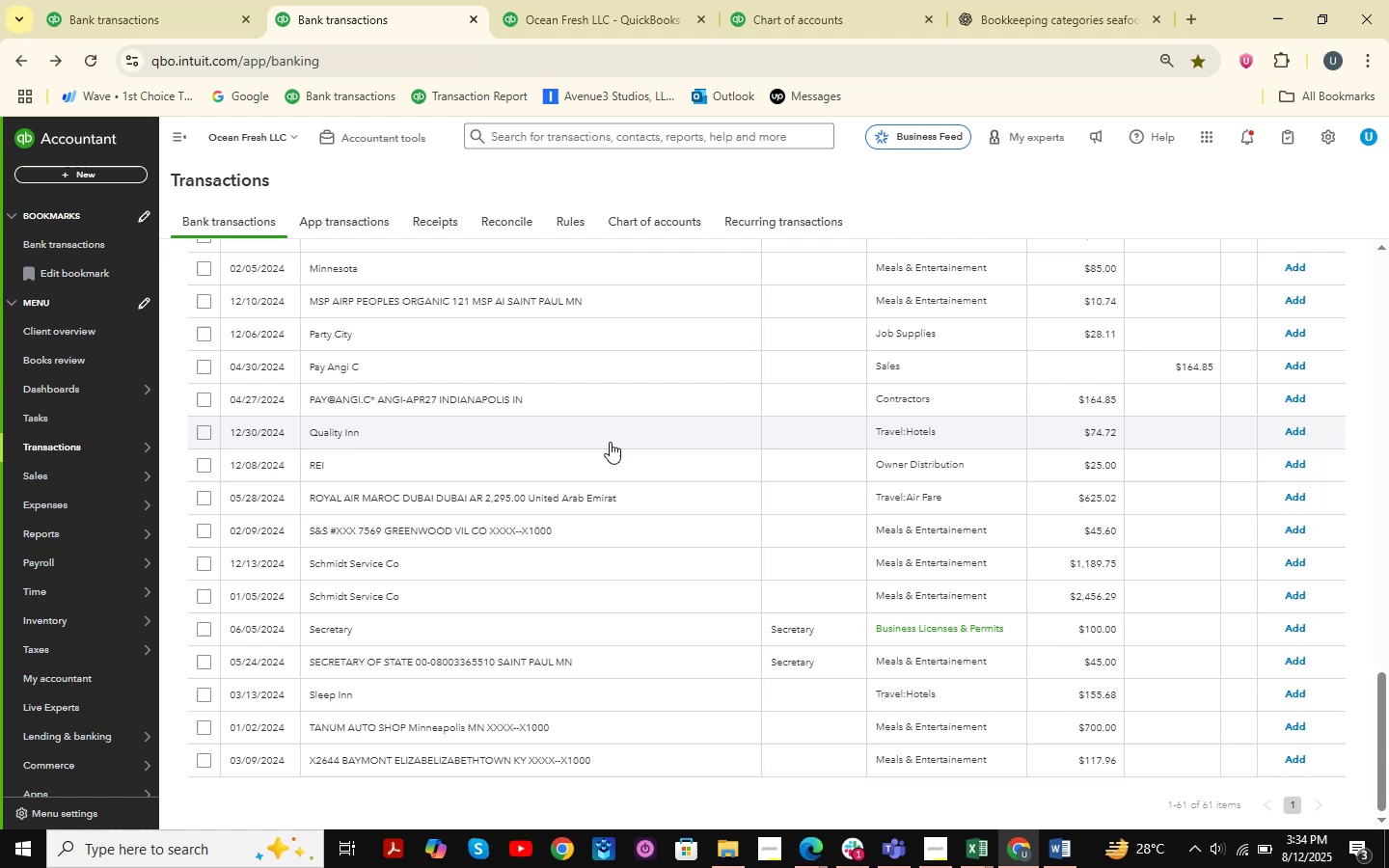 
scroll: coordinate [610, 442], scroll_direction: up, amount: 20.0
 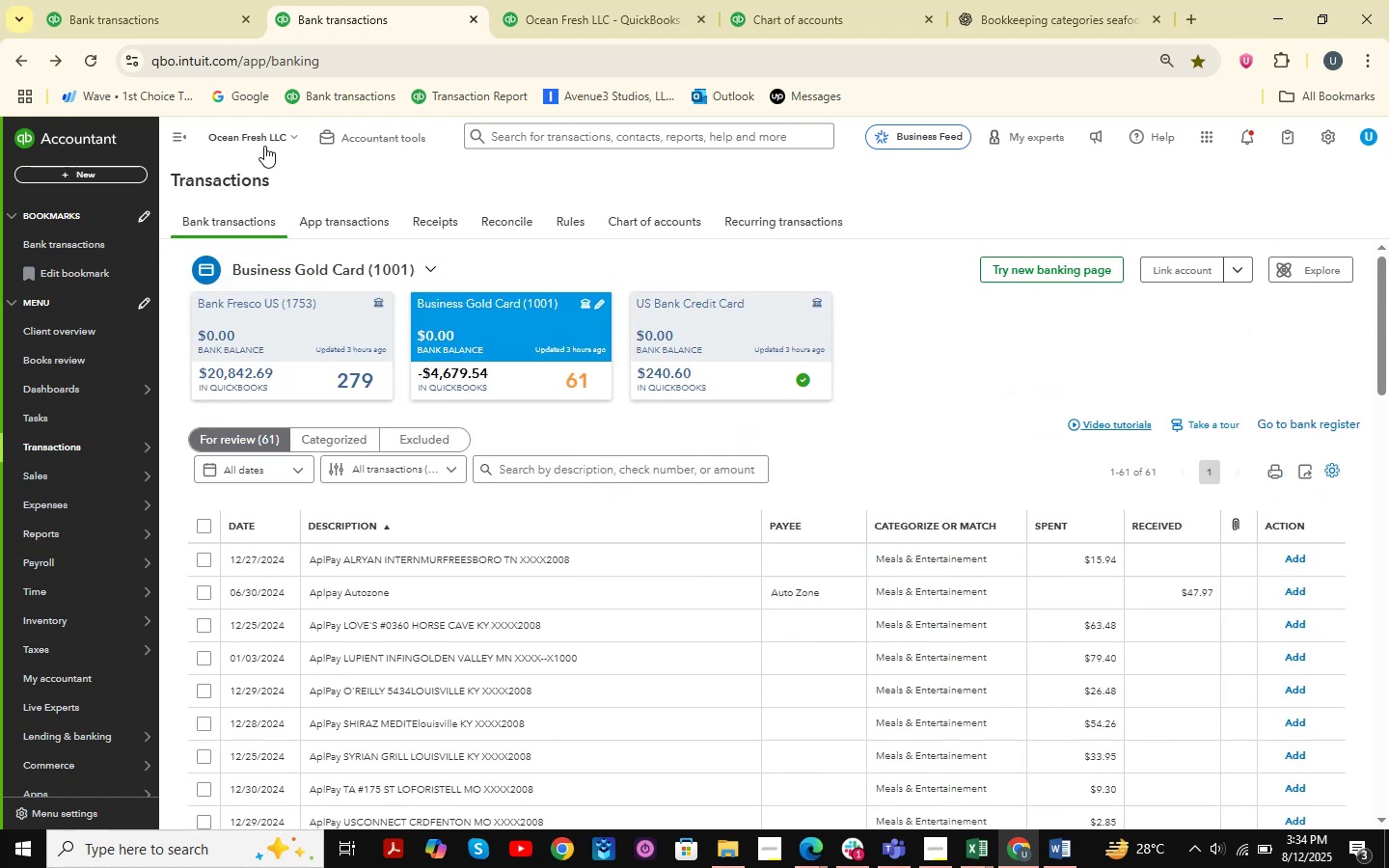 
left_click([136, 0])
 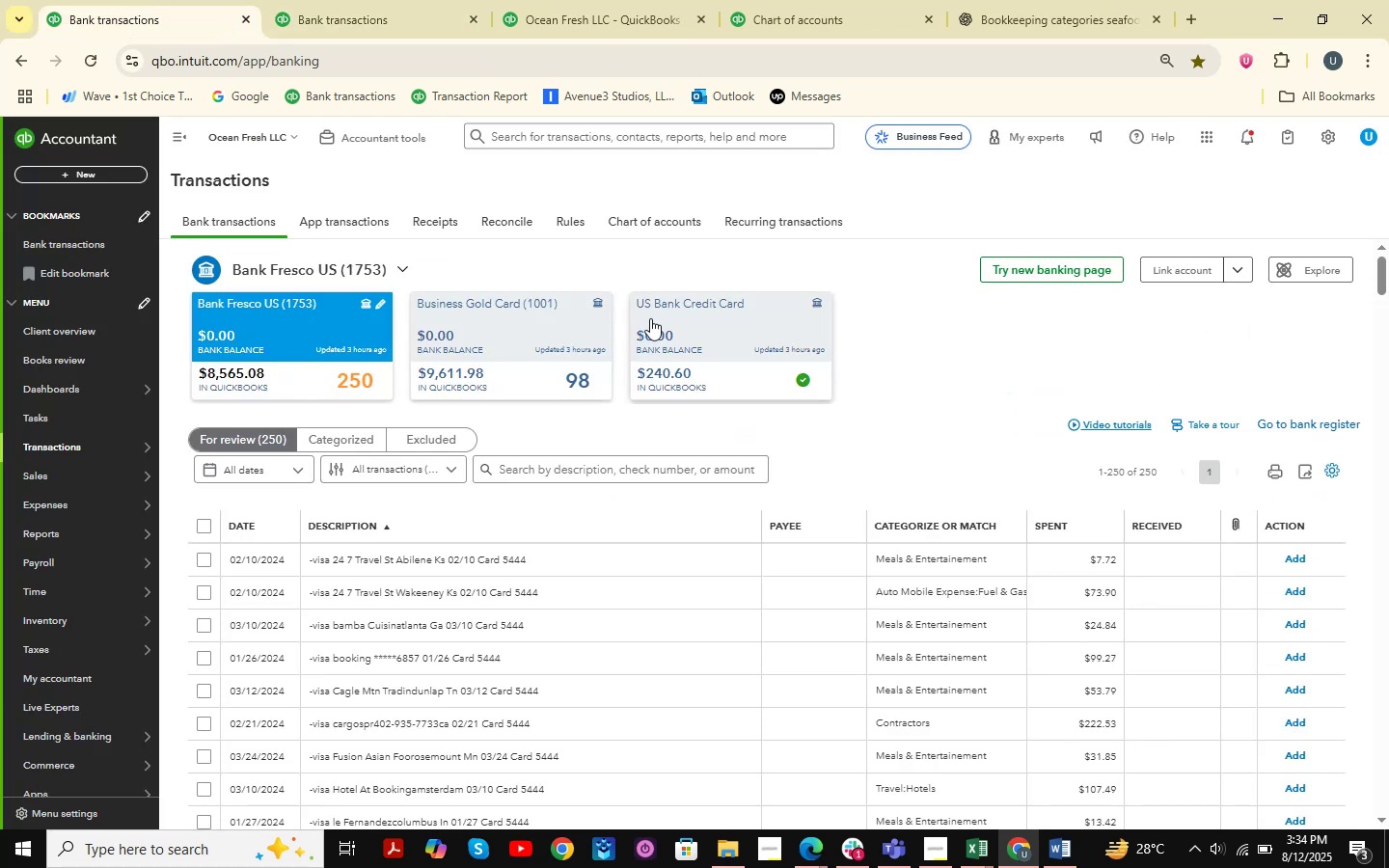 
wait(5.48)
 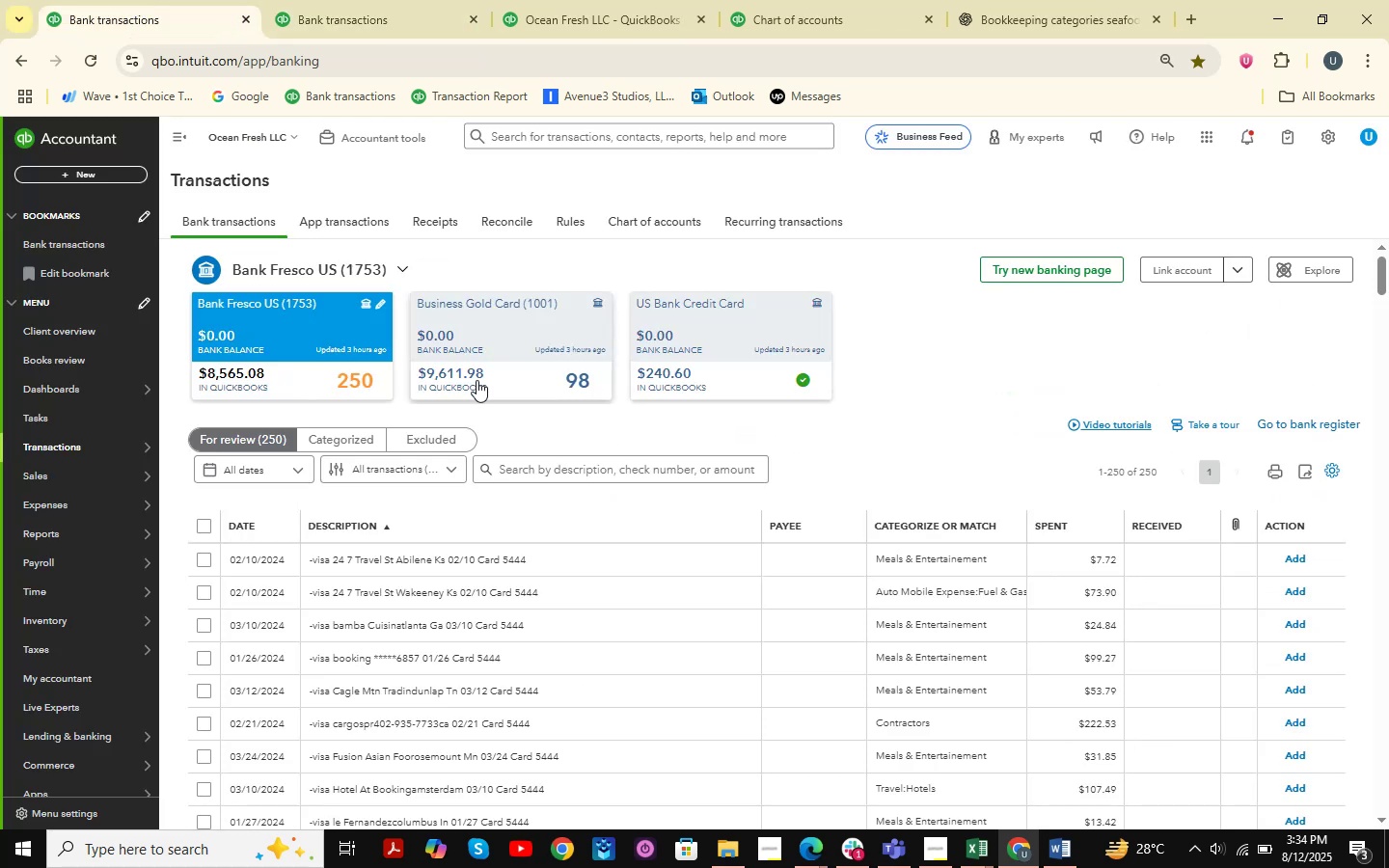 
left_click([412, 0])
 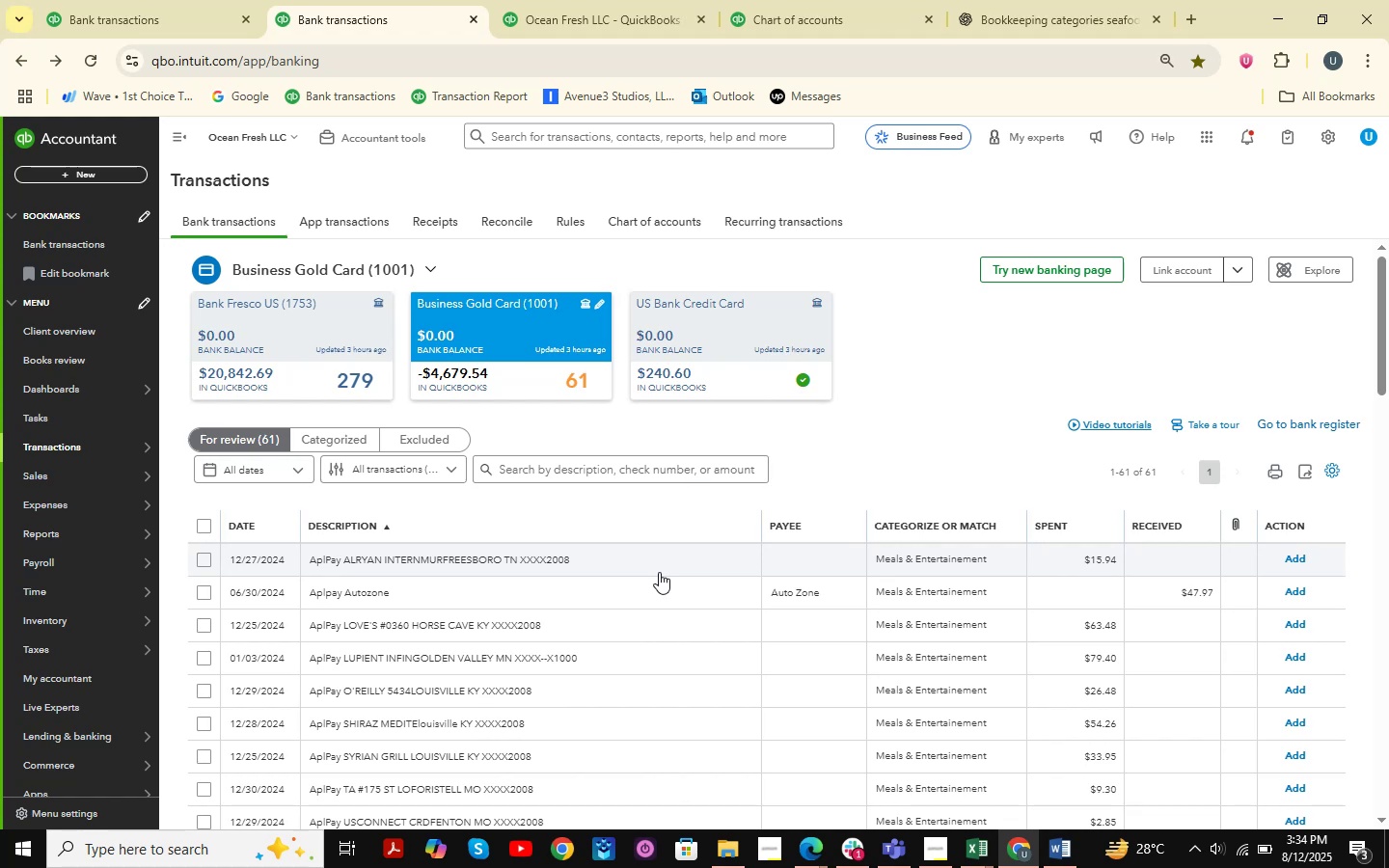 
wait(5.11)
 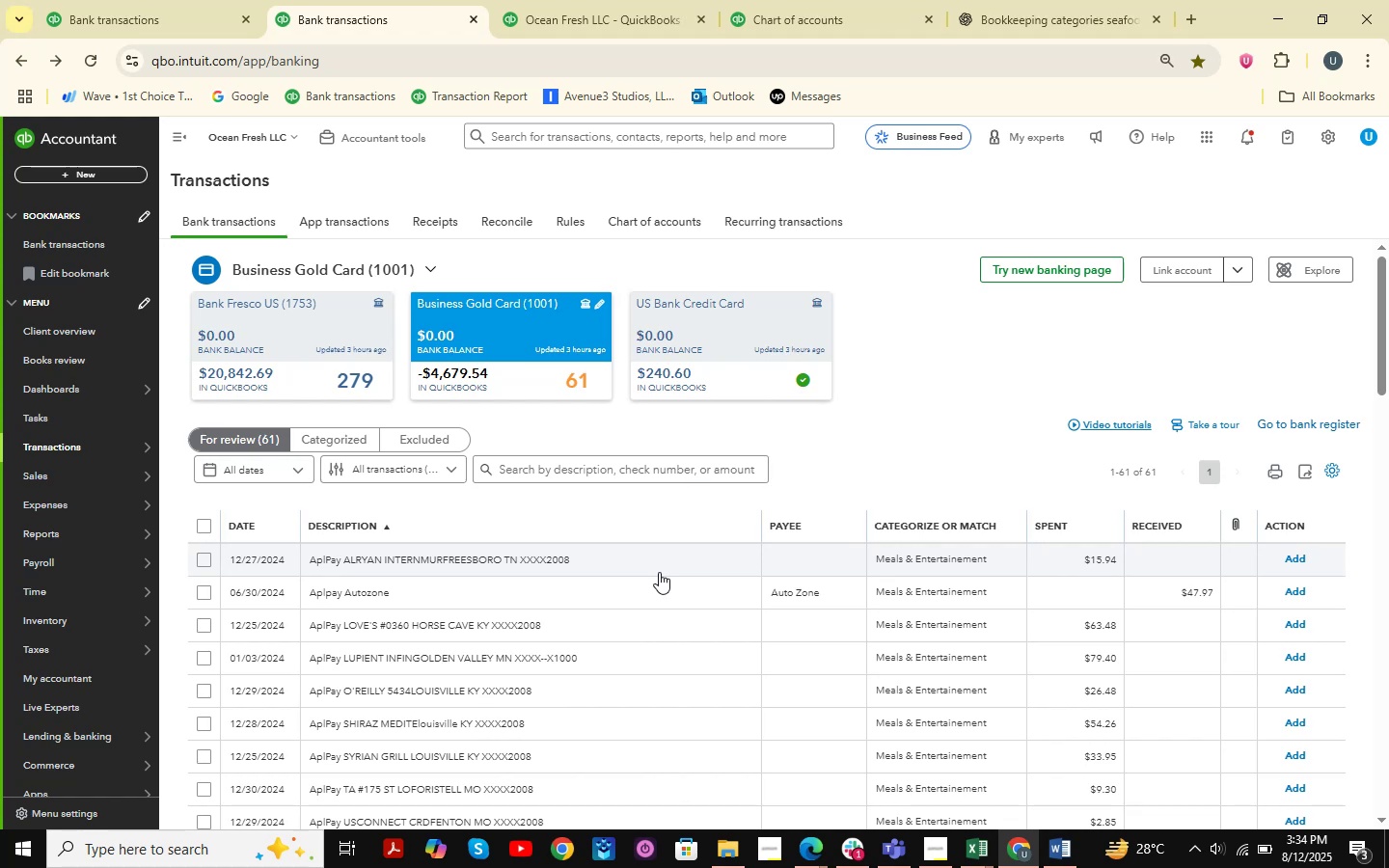 
scroll: coordinate [771, 448], scroll_direction: down, amount: 2.0
 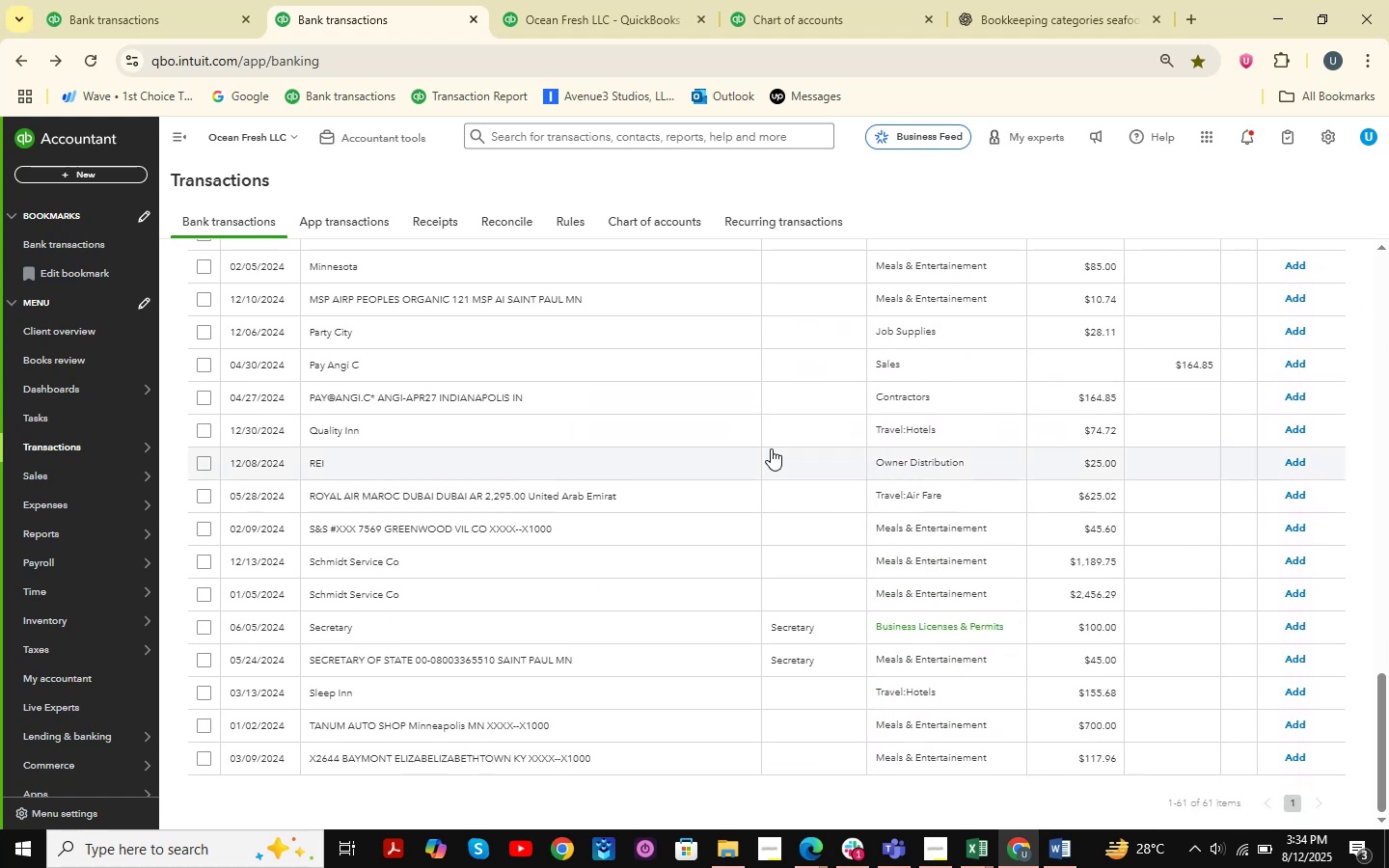 
scroll: coordinate [771, 448], scroll_direction: up, amount: 20.0
 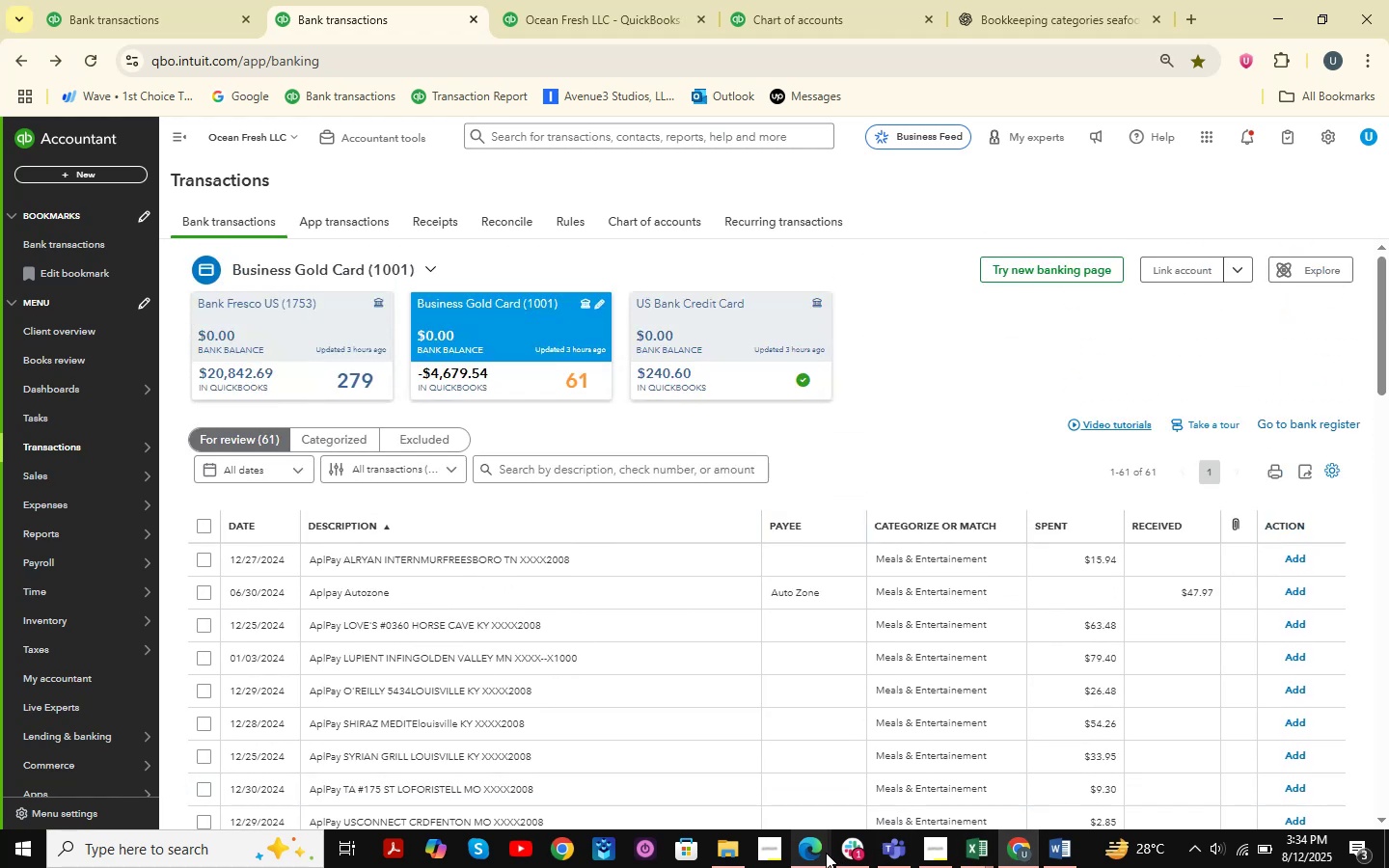 
double_click([752, 766])
 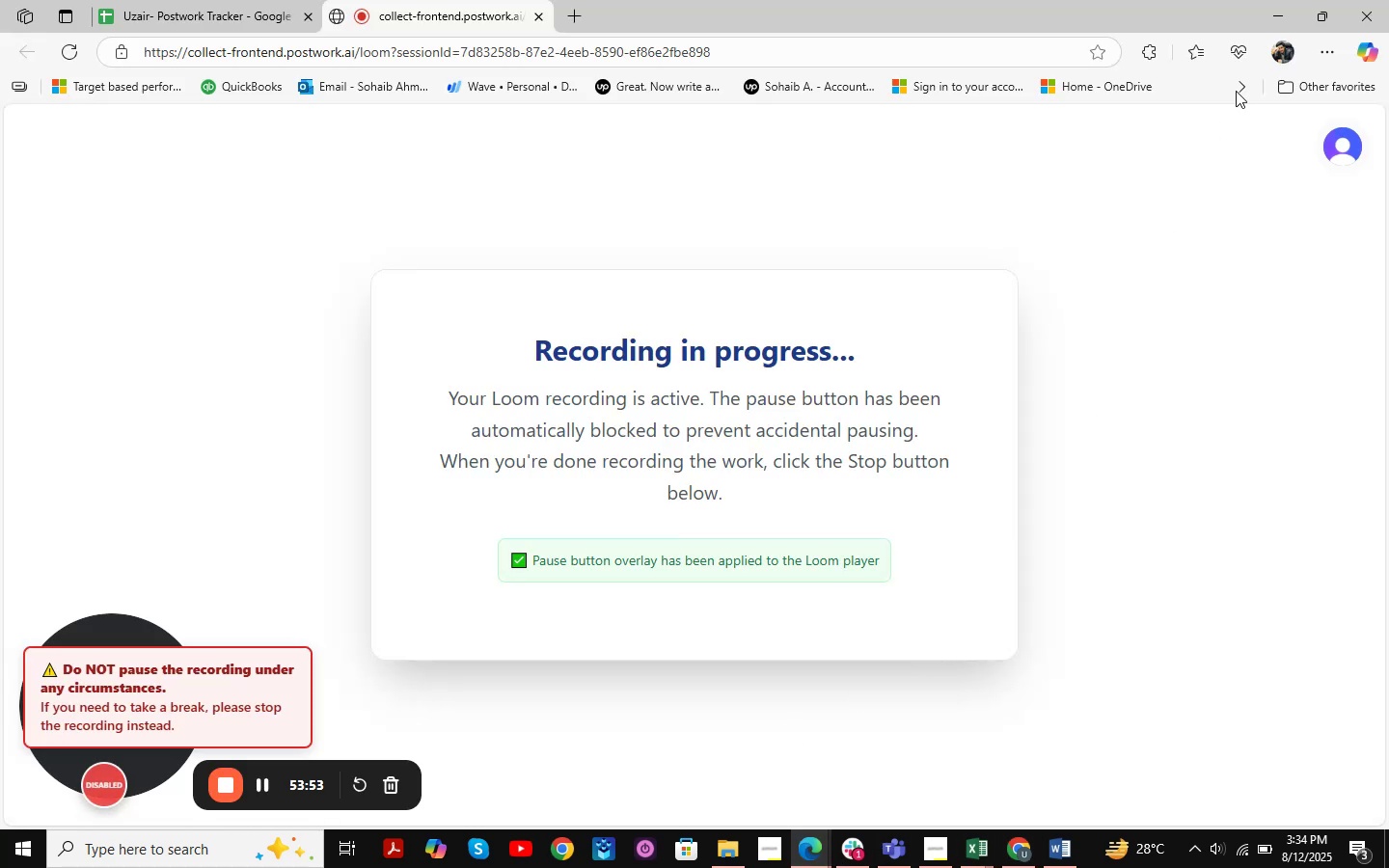 
left_click([1269, 11])
 